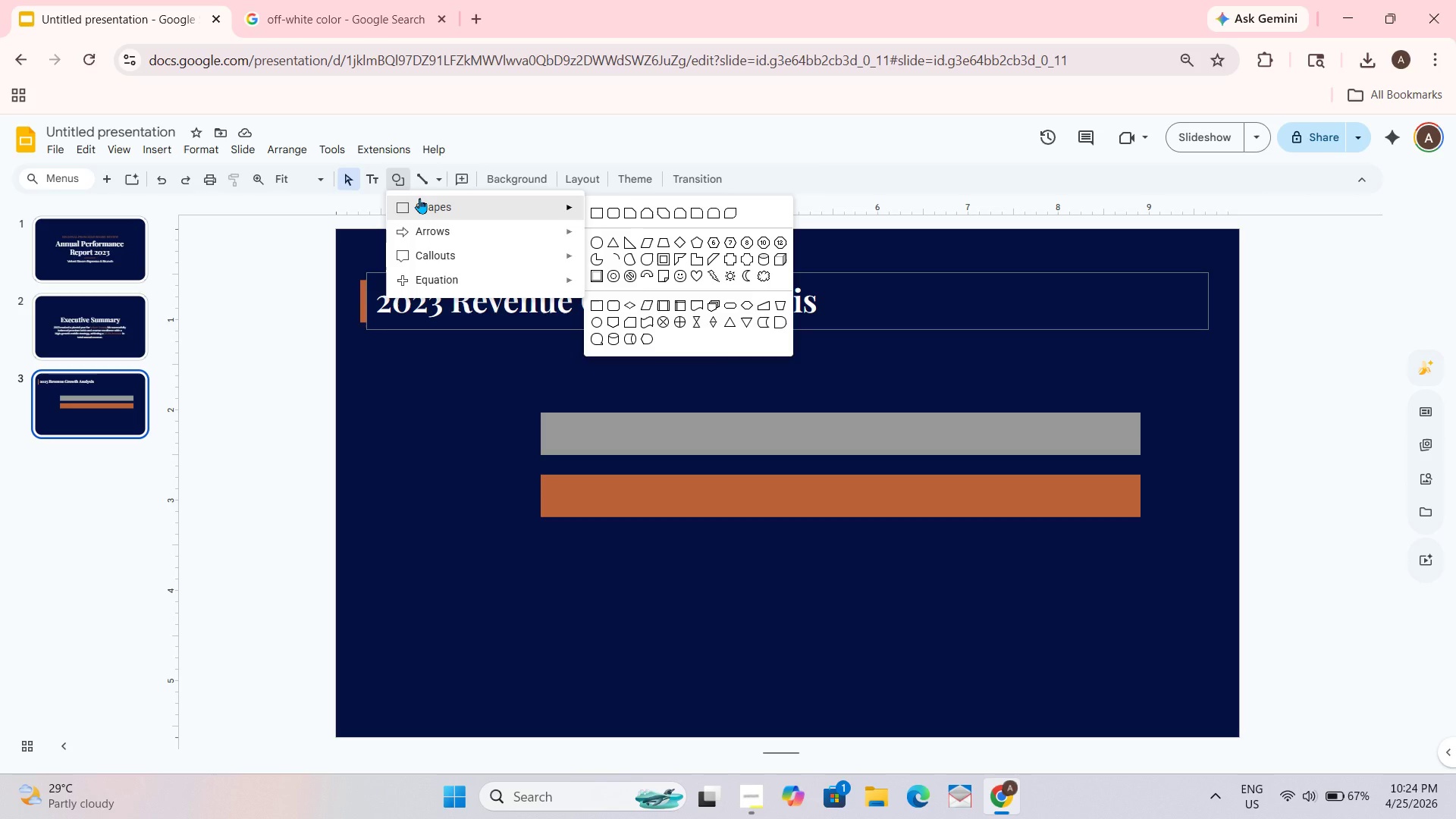 
wait(12.12)
 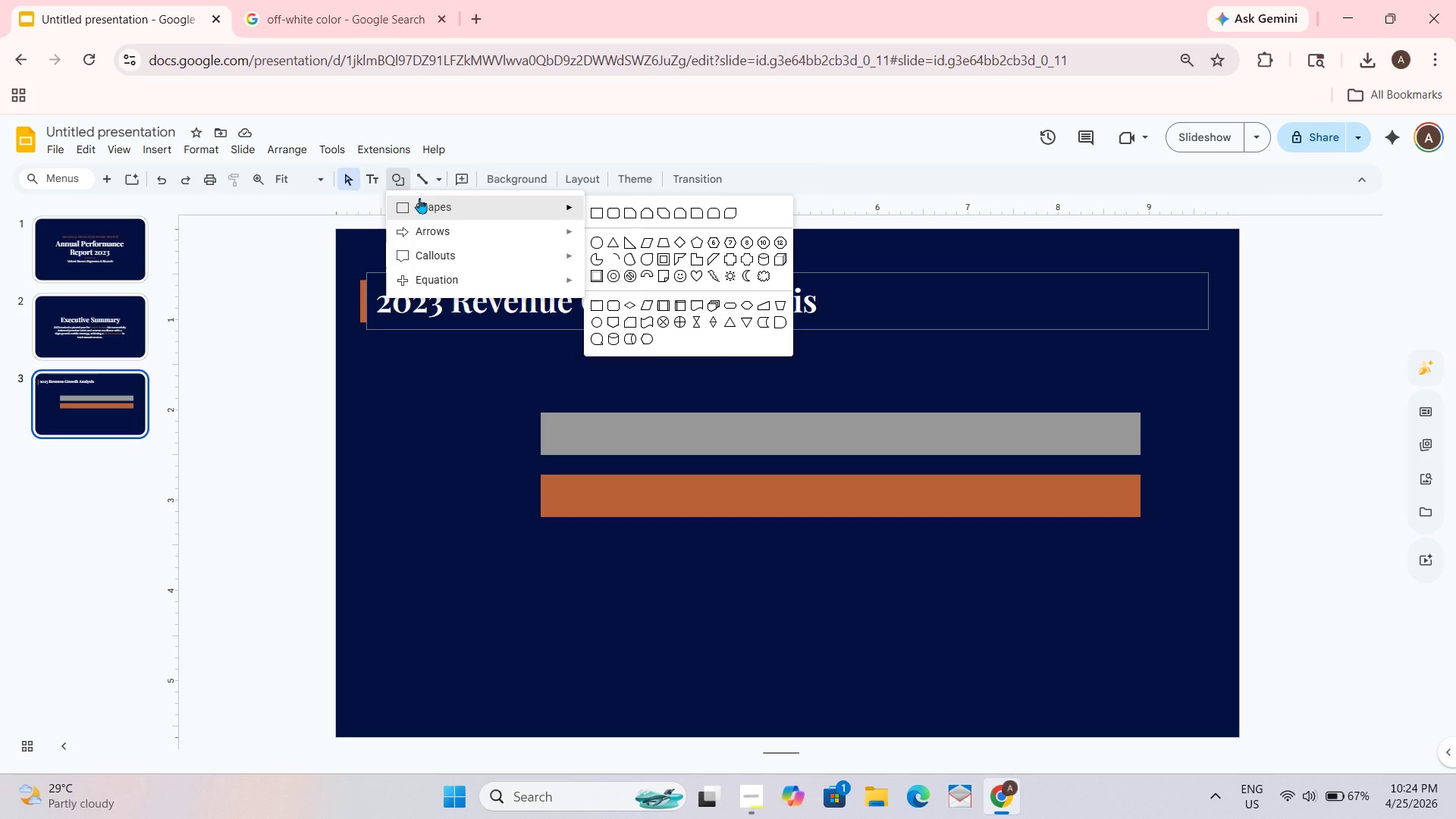 
left_click_drag(start_coordinate=[464, 418], to_coordinate=[468, 439])
 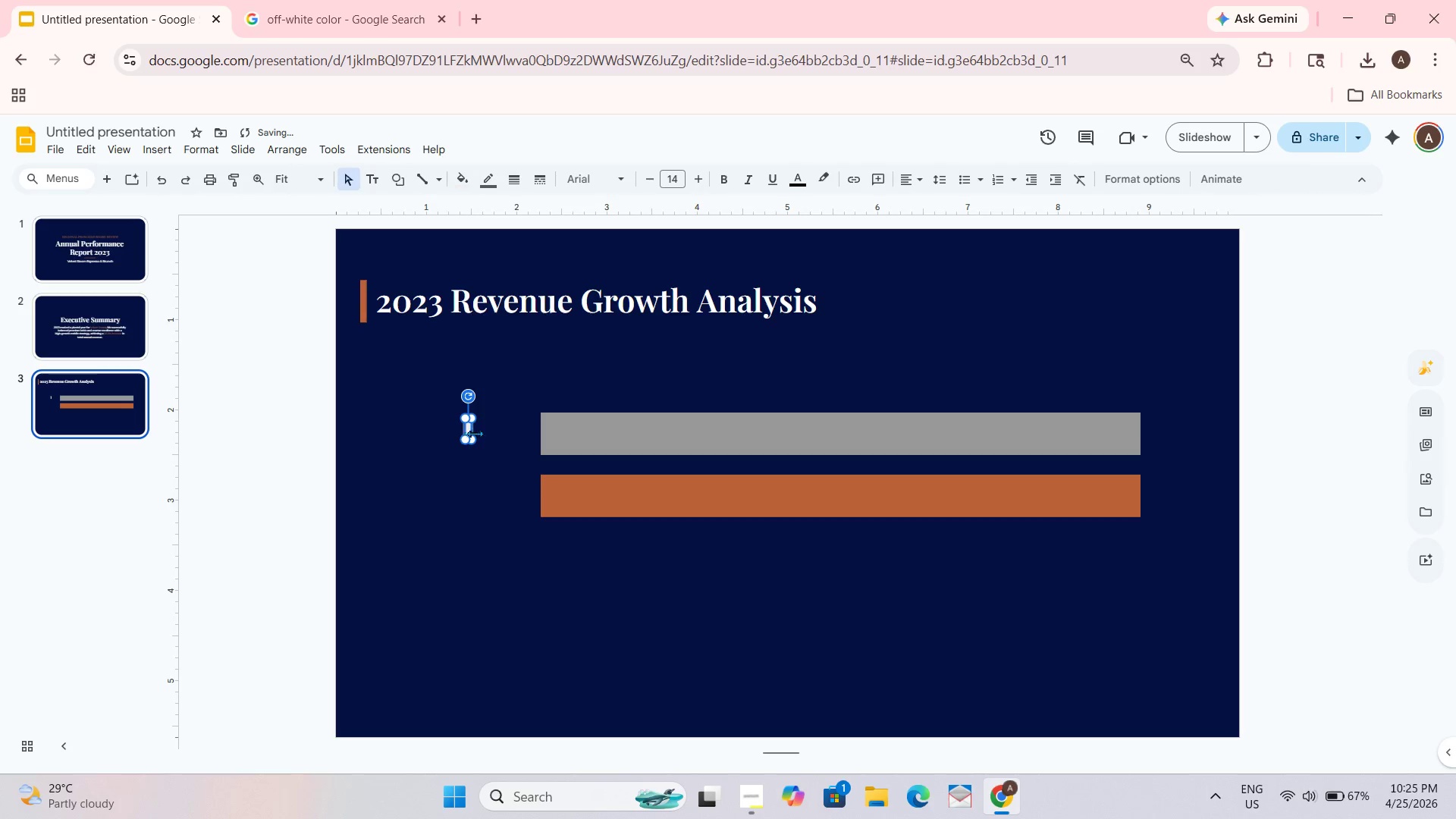 
key(Control+Z)
 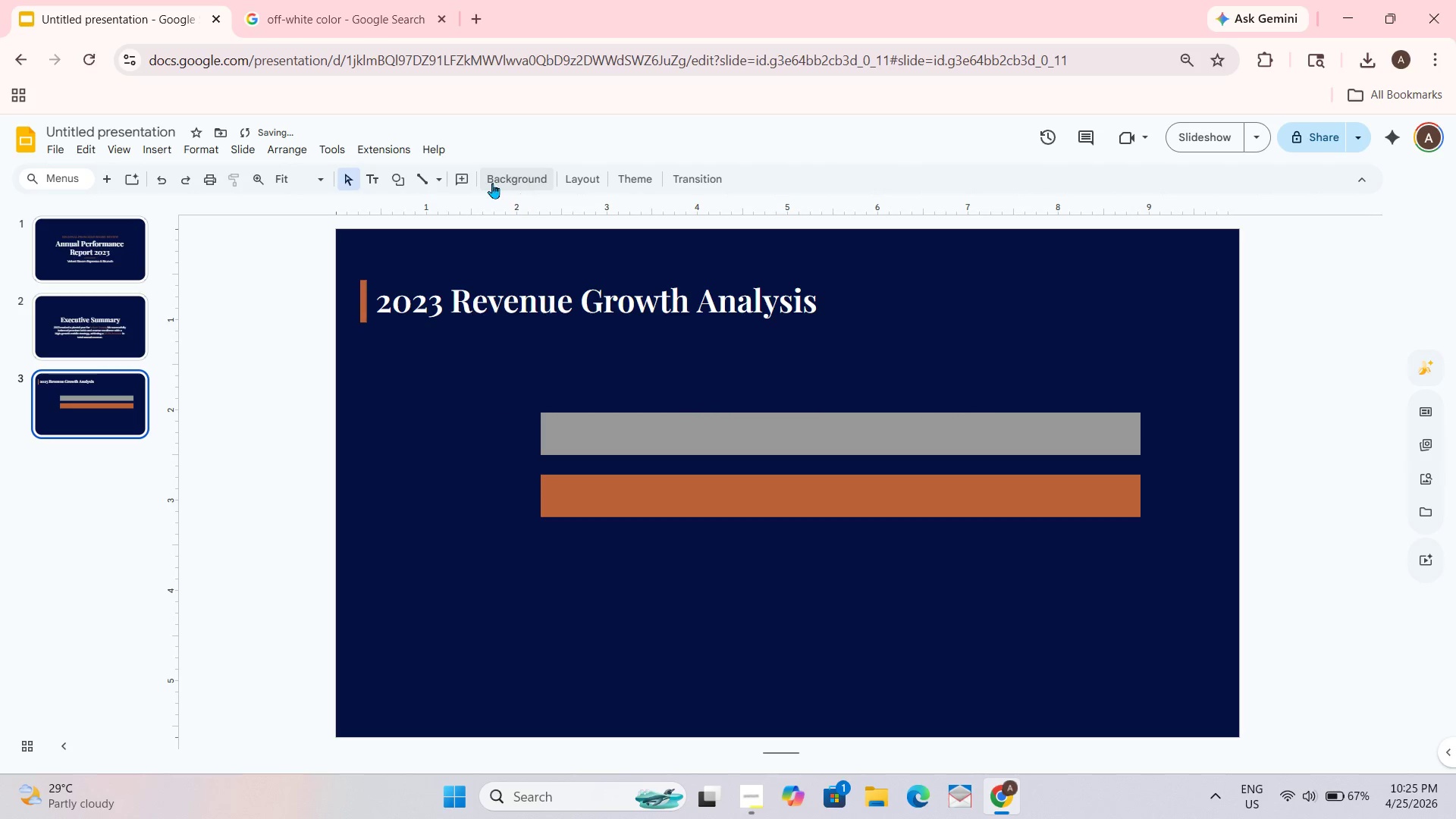 
left_click([395, 169])
 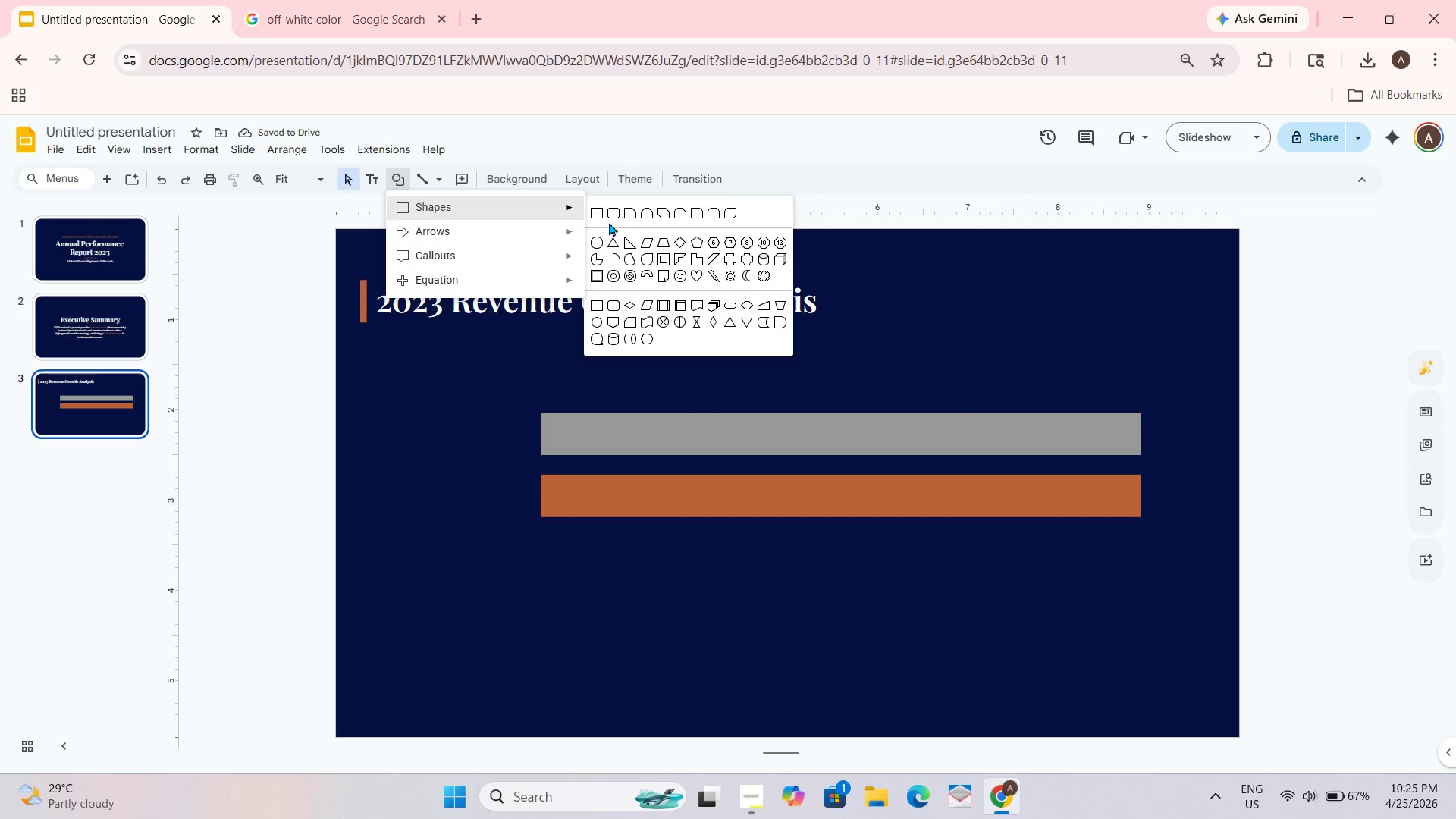 
left_click([594, 217])
 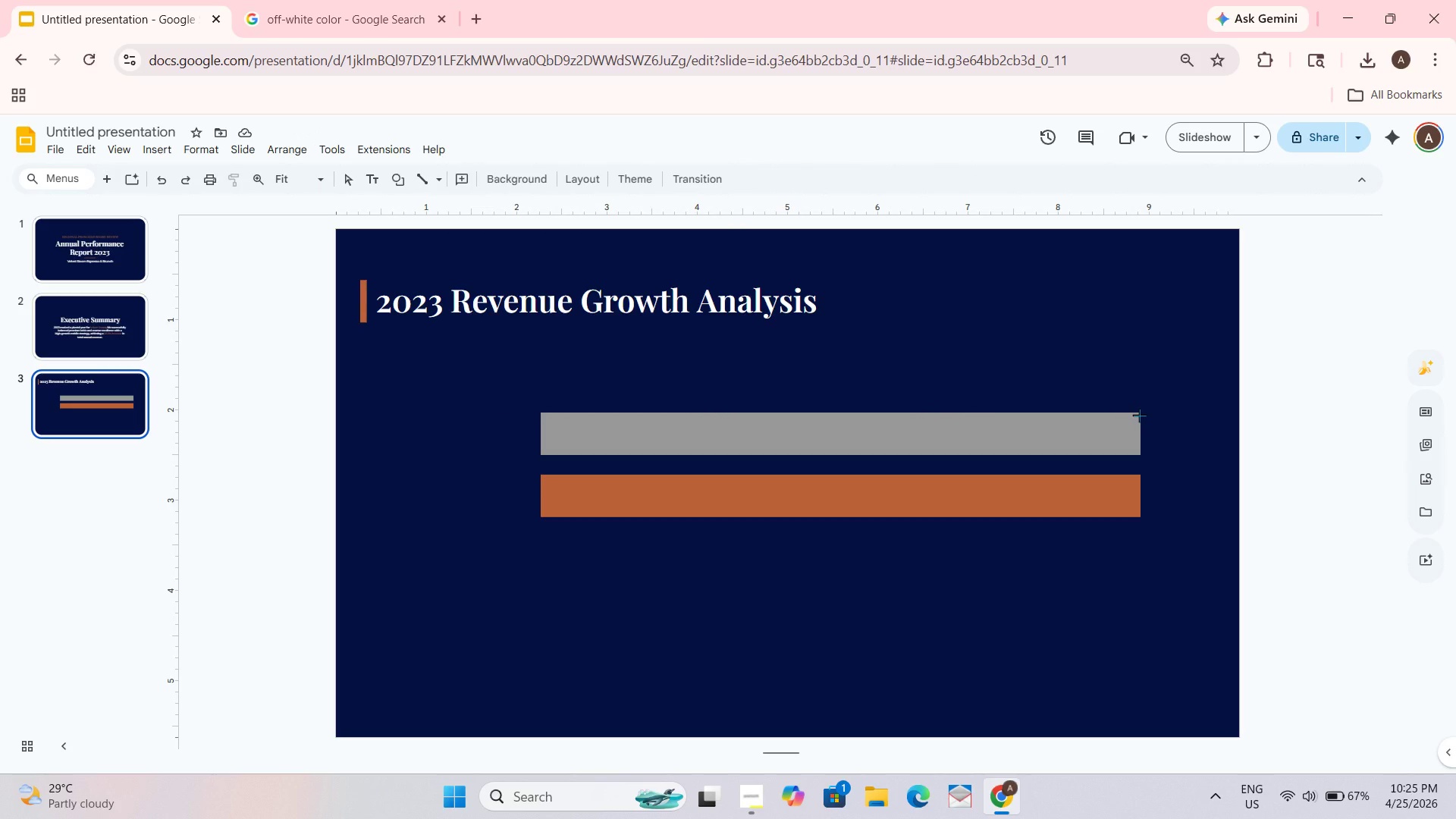 
left_click_drag(start_coordinate=[1139, 411], to_coordinate=[980, 450])
 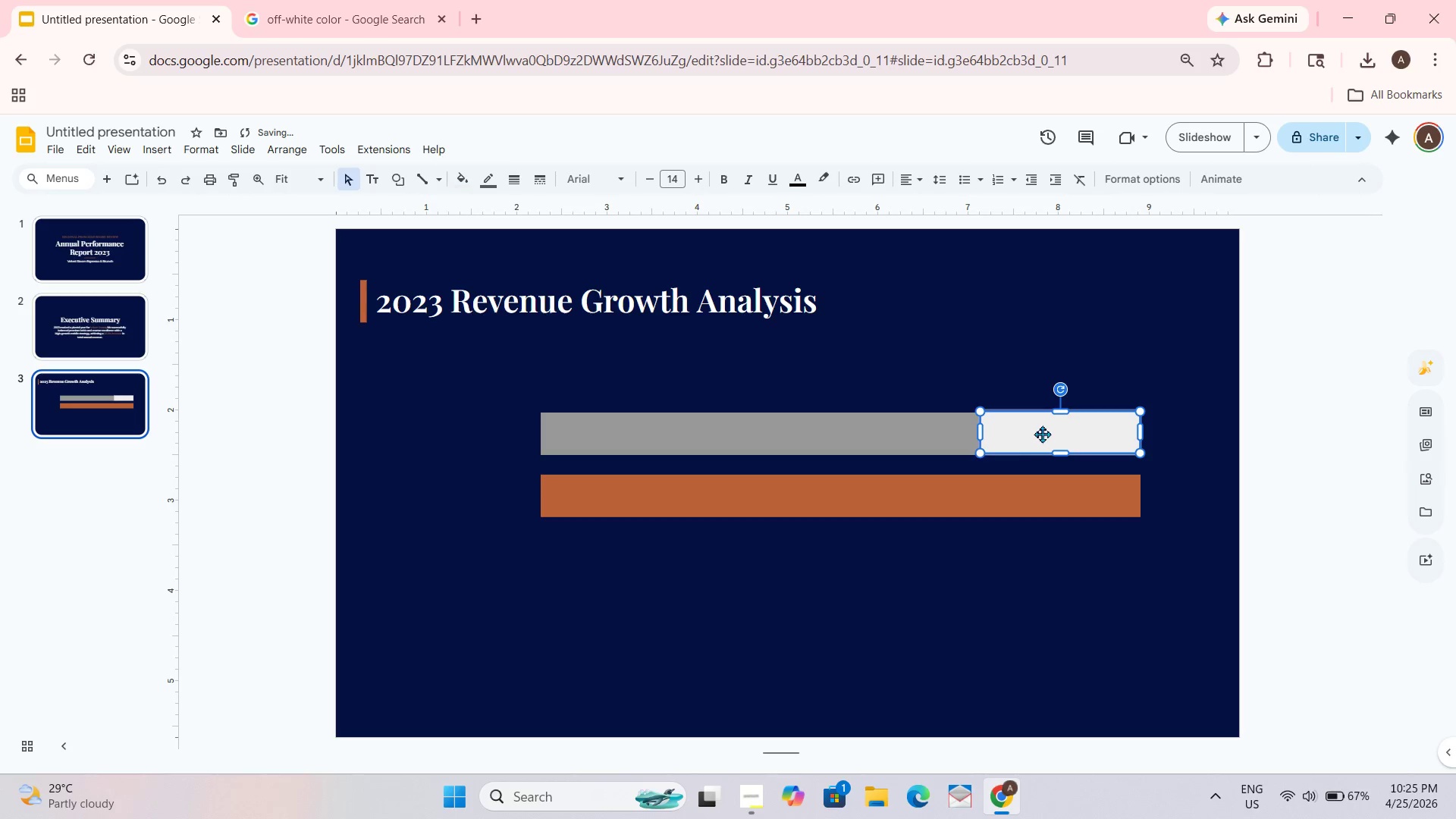 
left_click_drag(start_coordinate=[1042, 434], to_coordinate=[1037, 437])
 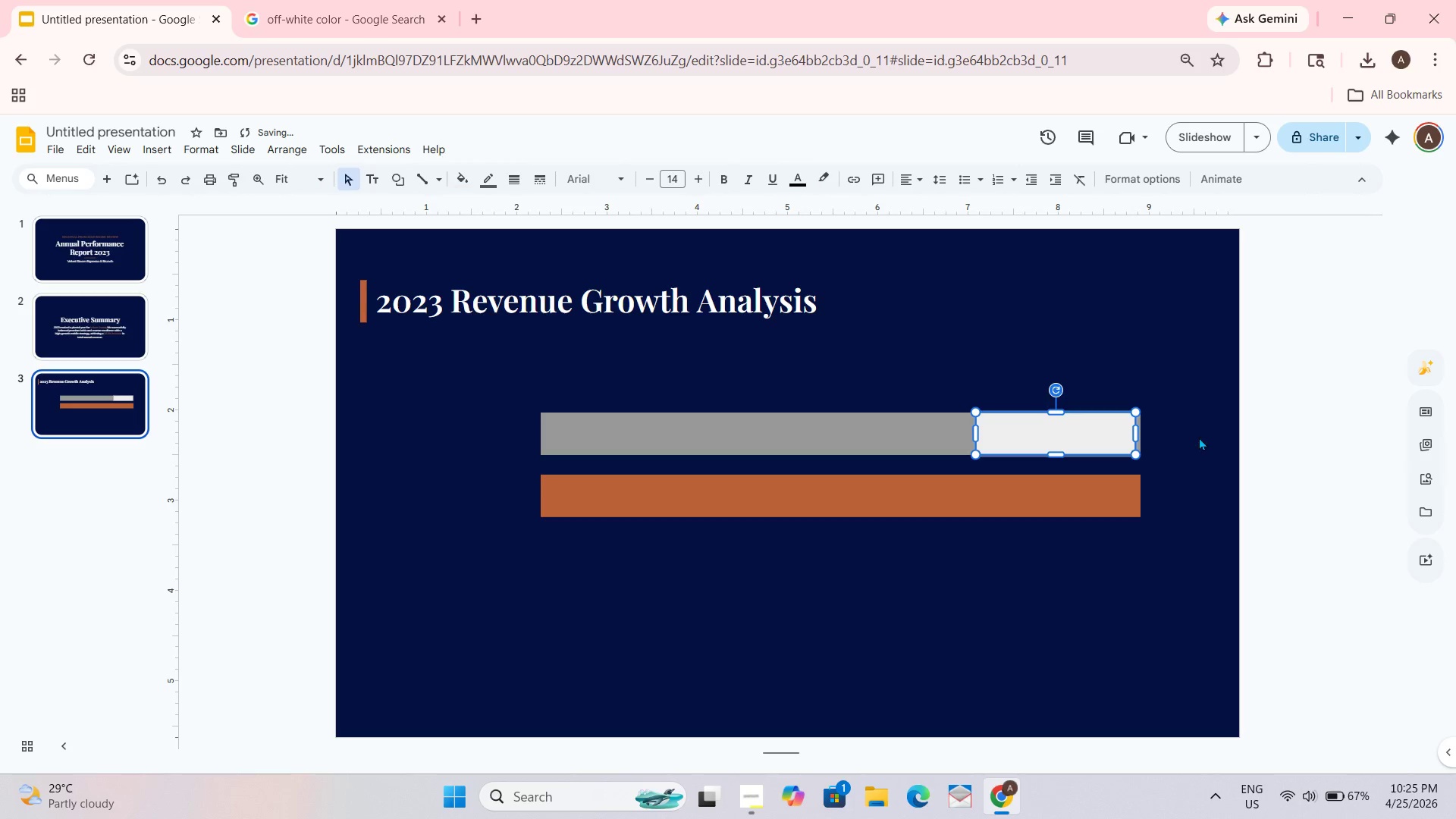 
left_click([1199, 437])
 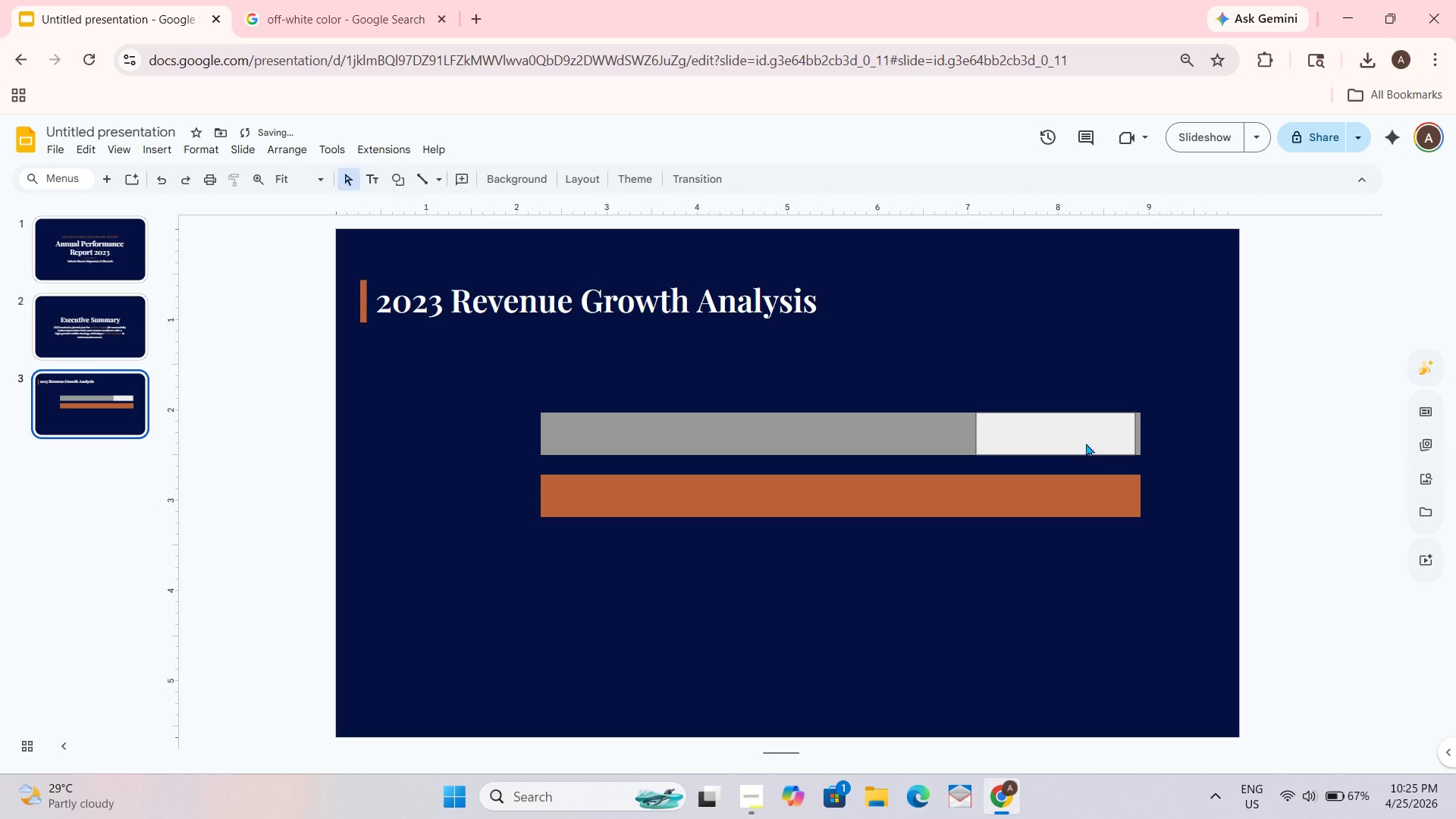 
left_click_drag(start_coordinate=[1086, 440], to_coordinate=[1092, 440])
 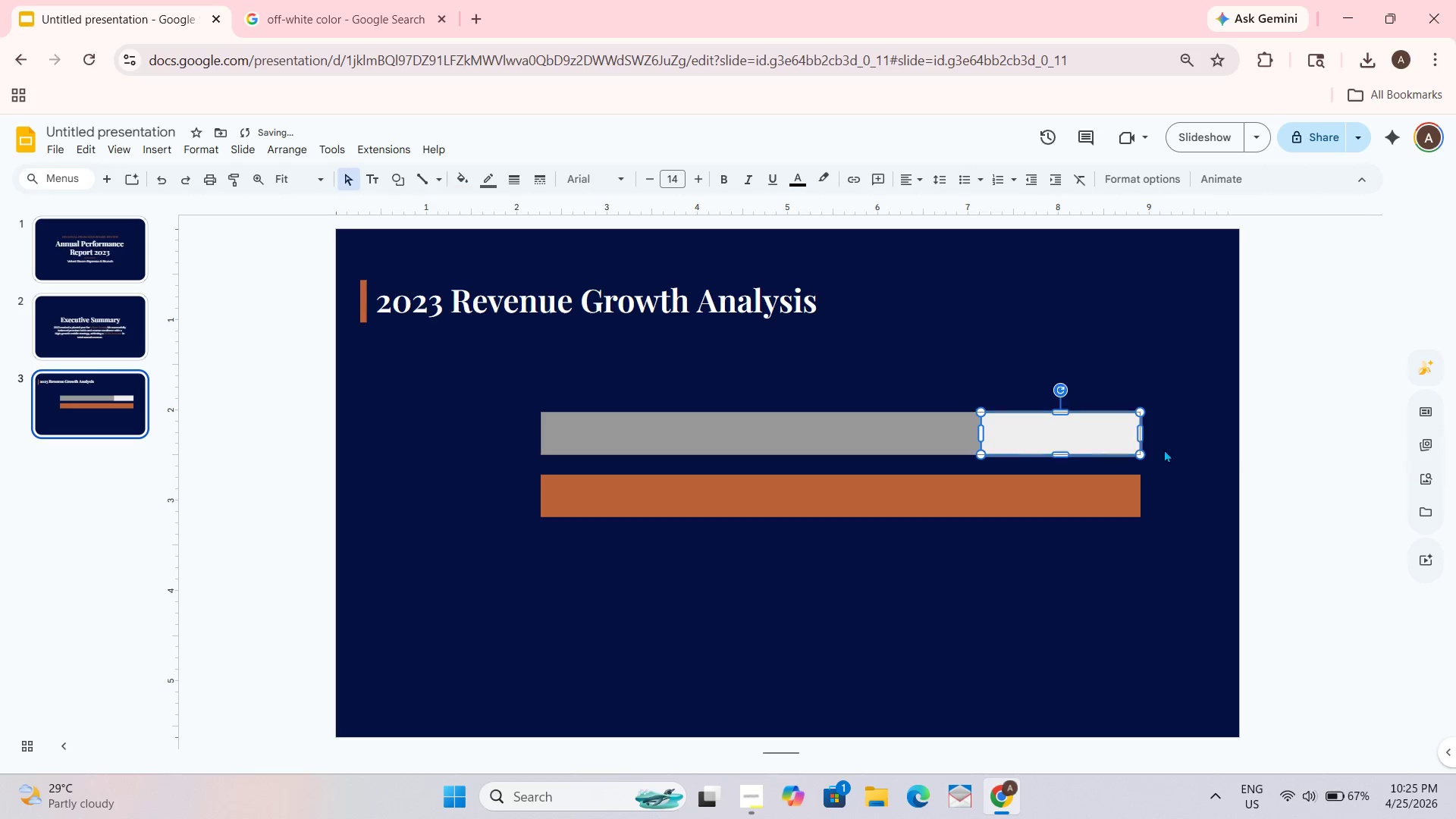 
left_click([1238, 453])
 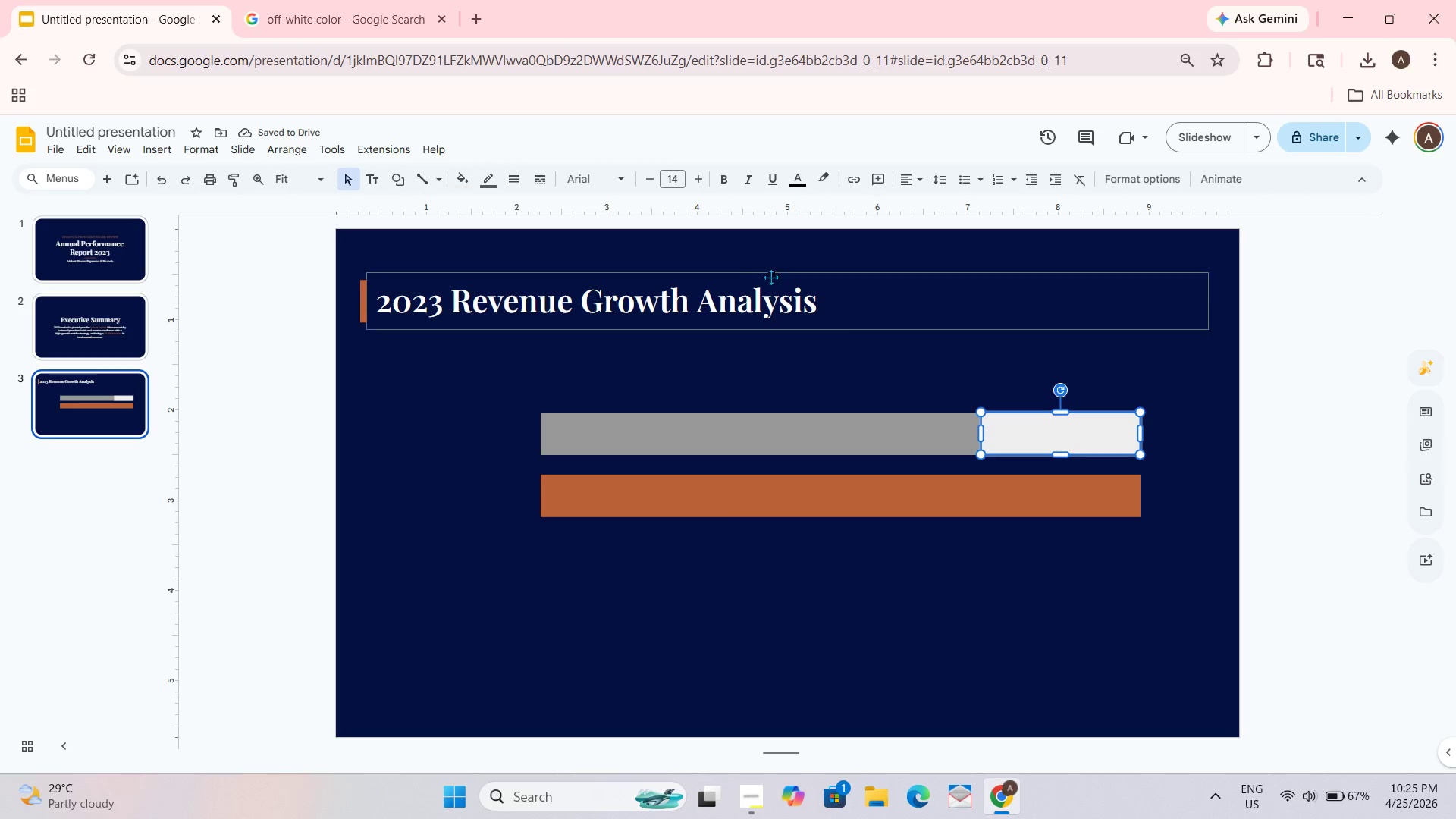 
wait(6.28)
 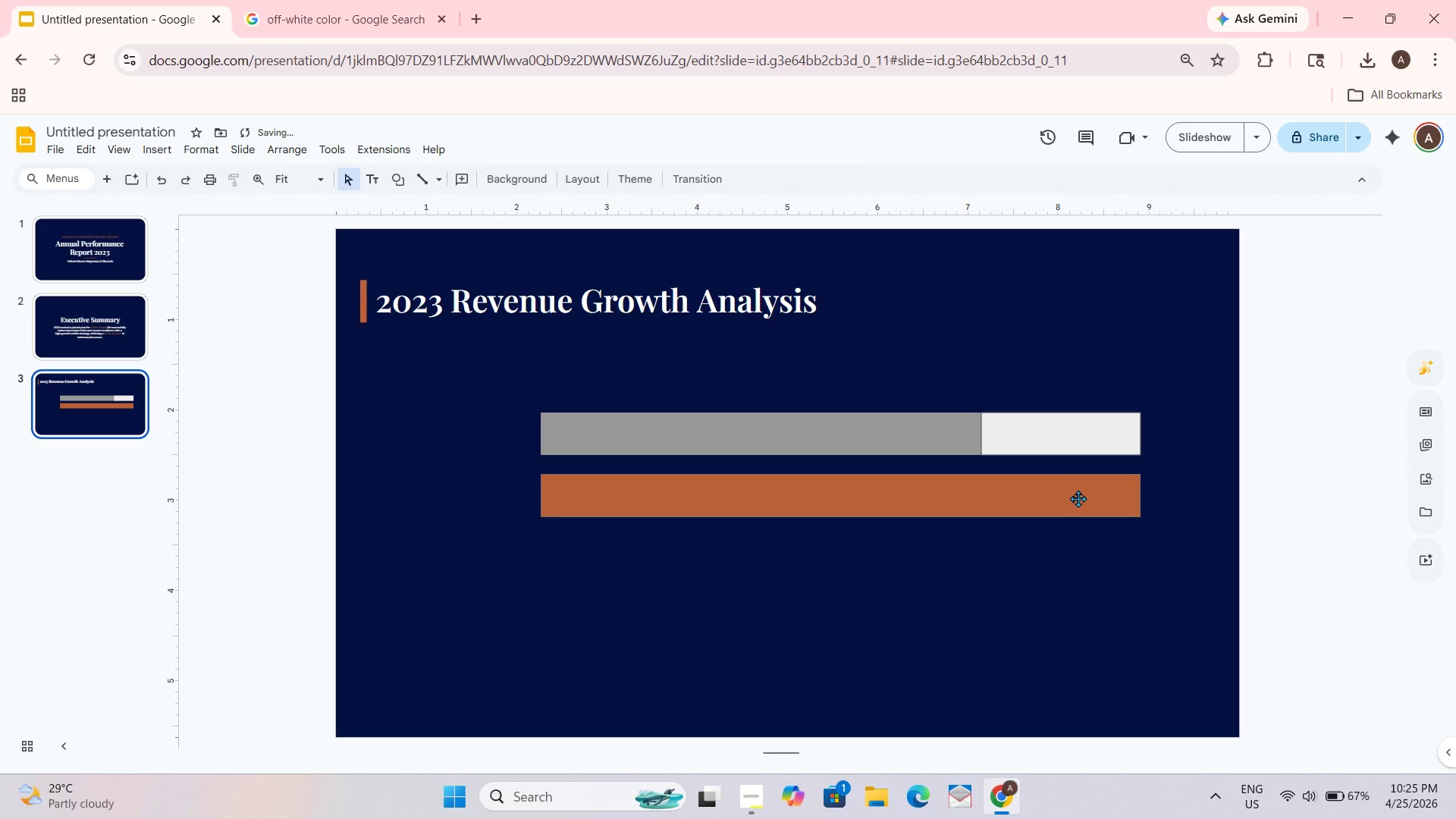 
left_click([465, 188])
 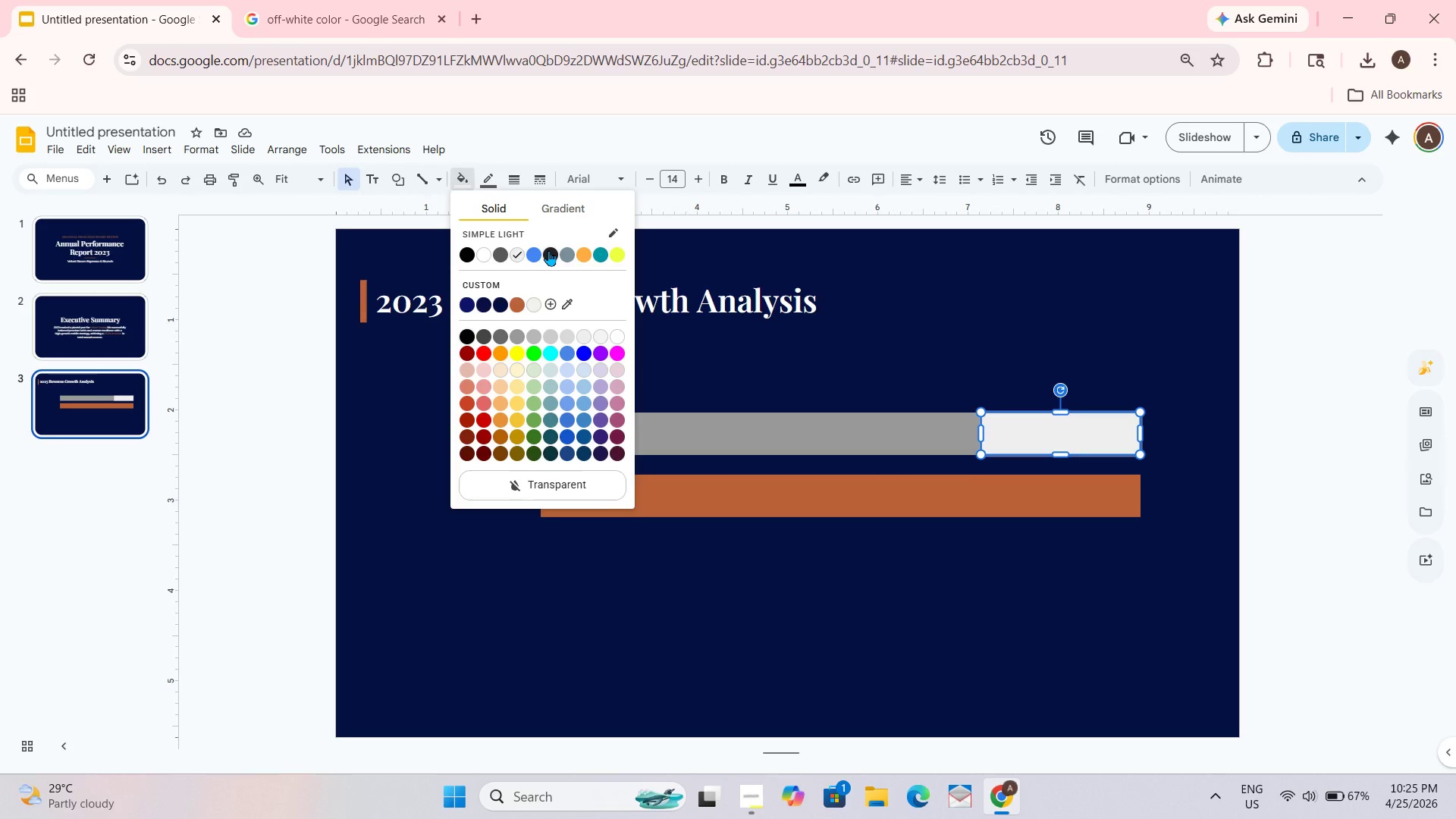 
left_click([548, 254])
 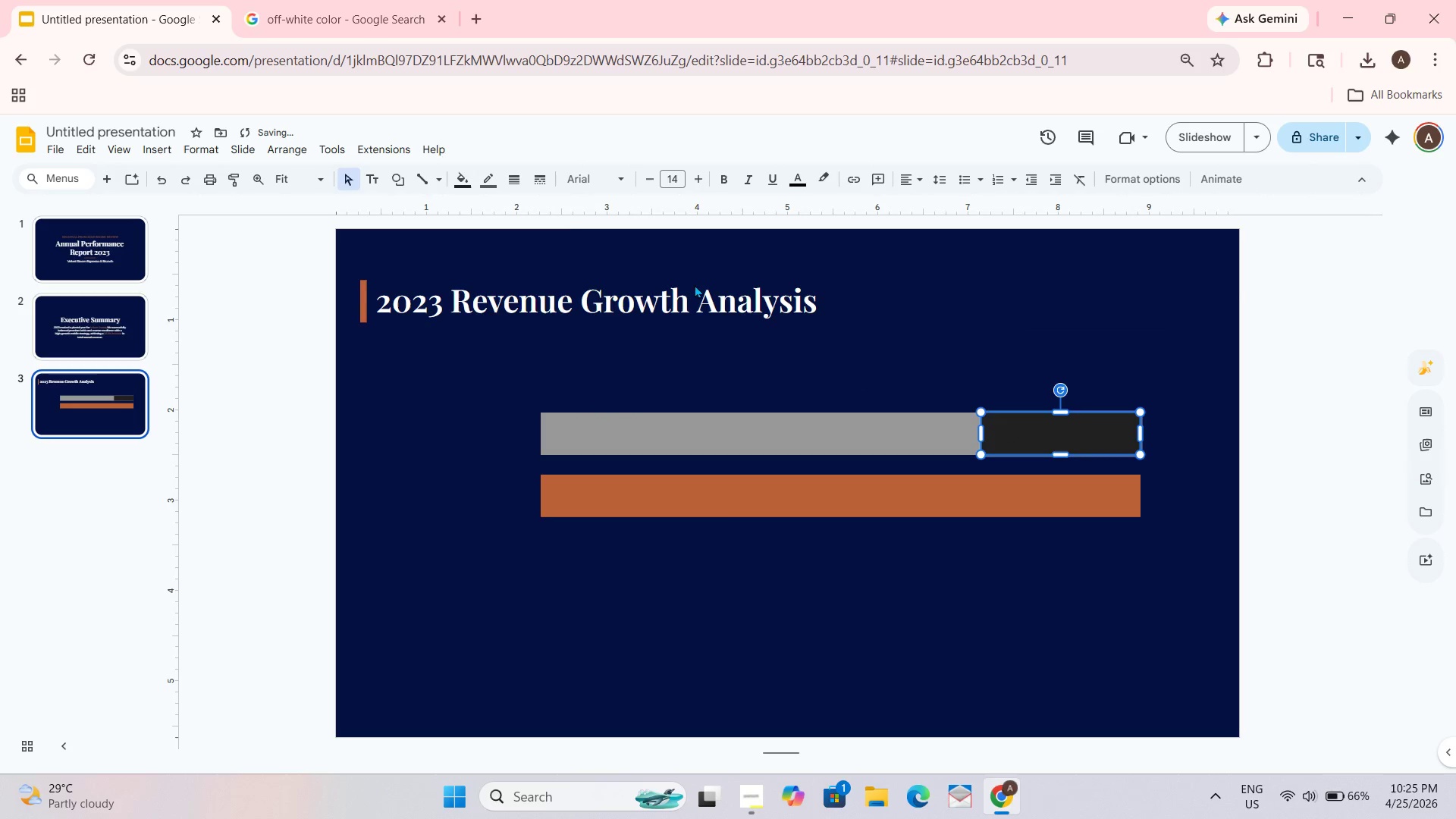 
left_click([470, 176])
 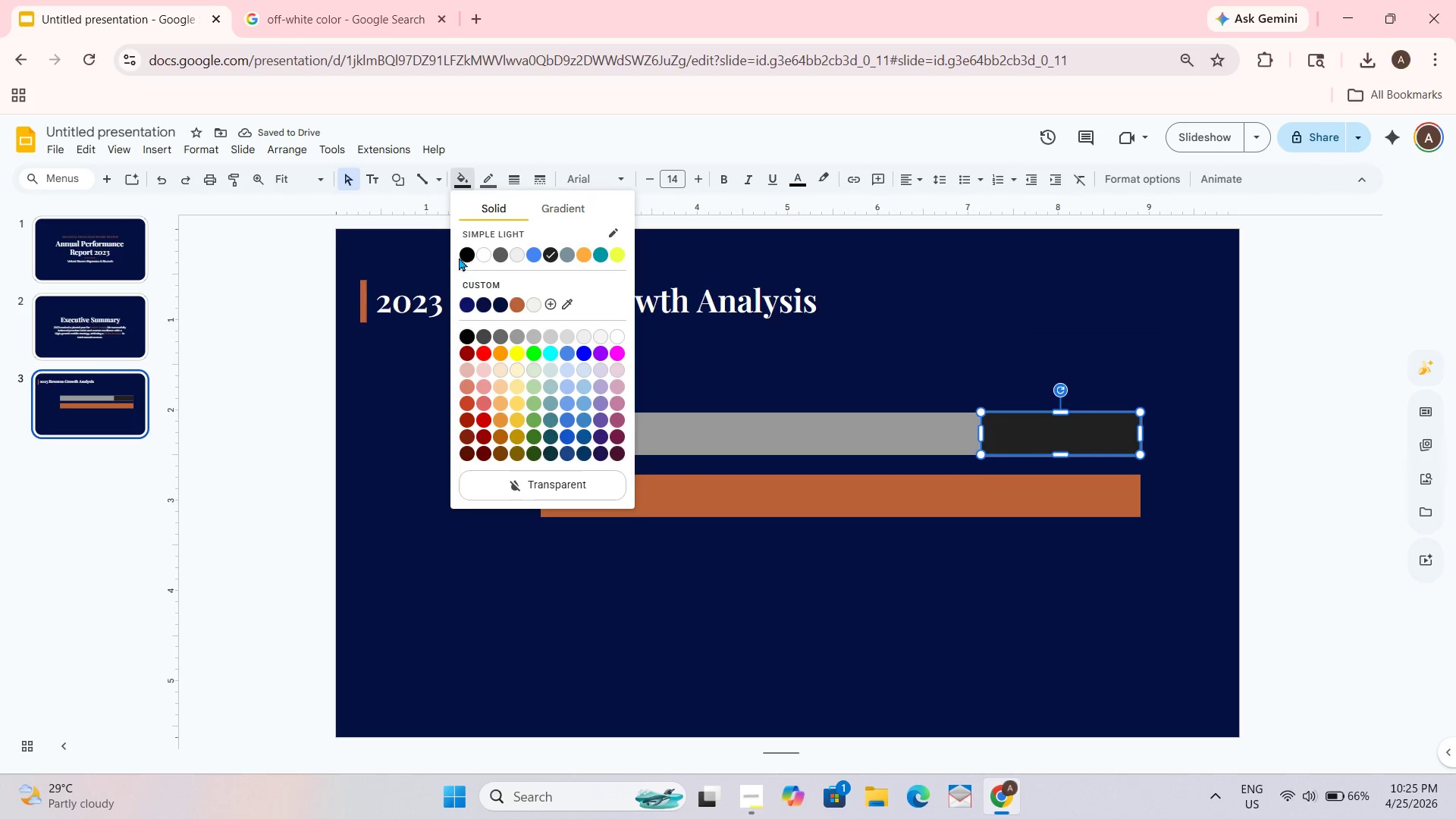 
left_click([466, 256])
 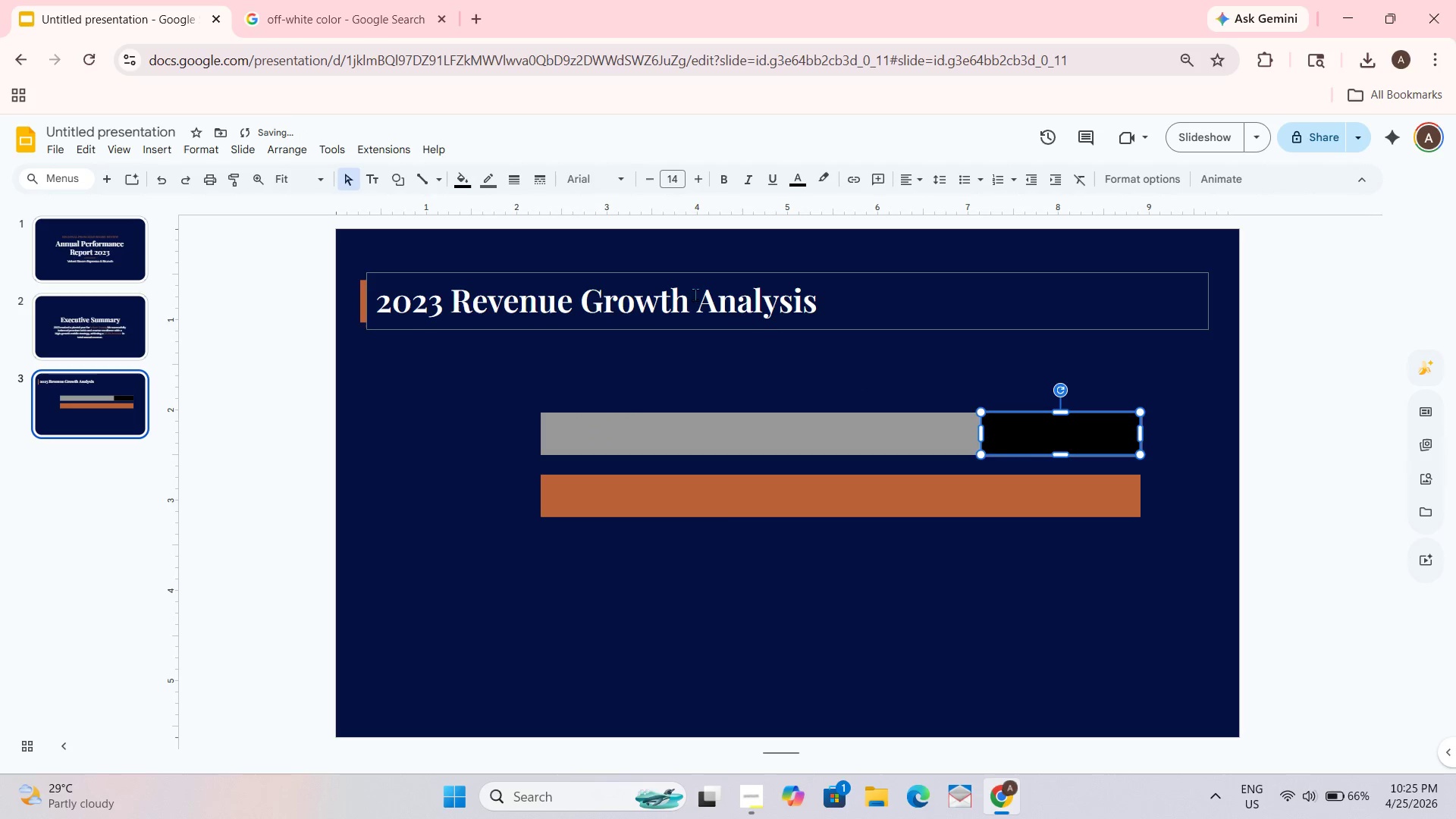 
left_click([974, 292])
 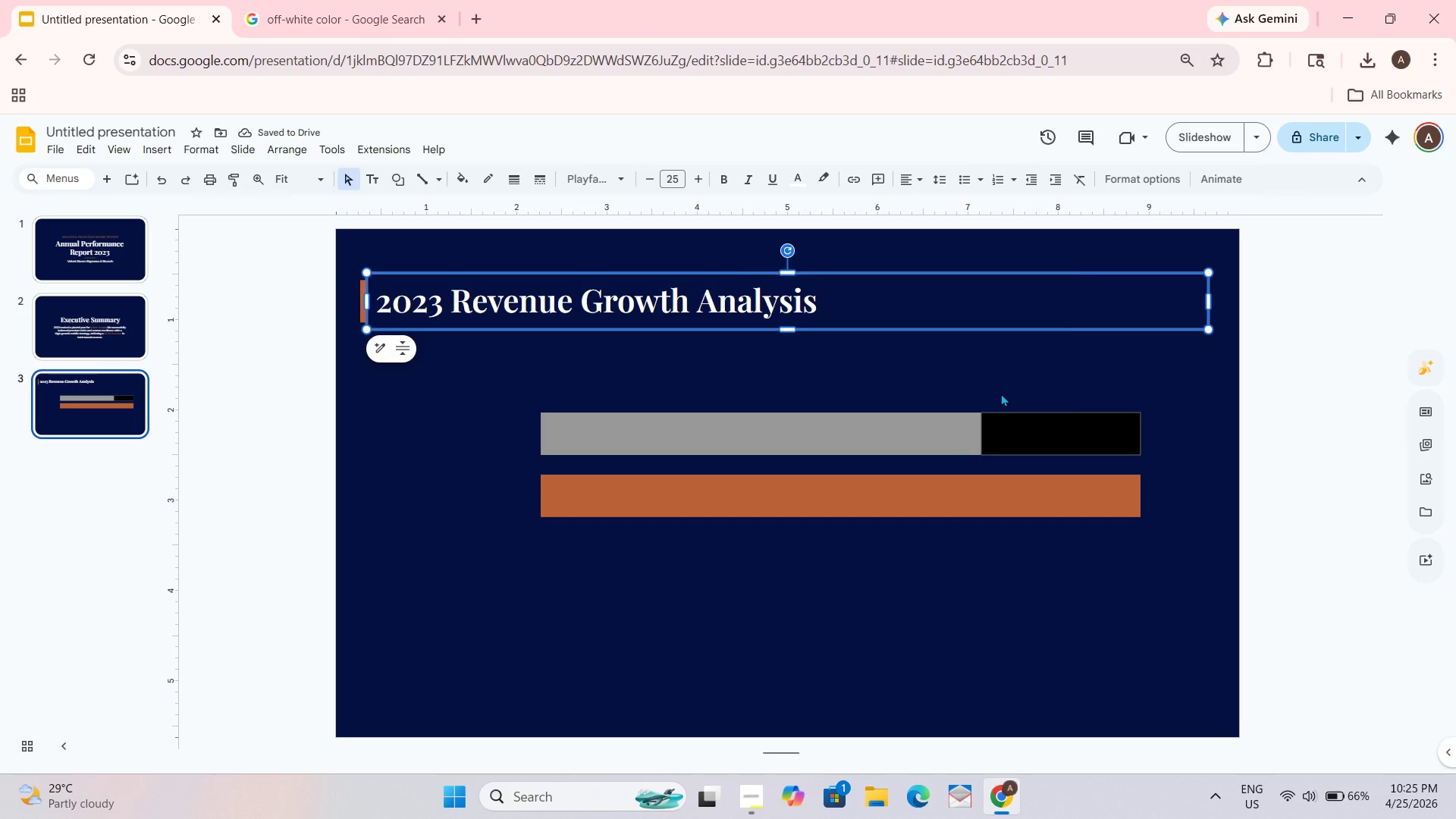 
left_click([1021, 431])
 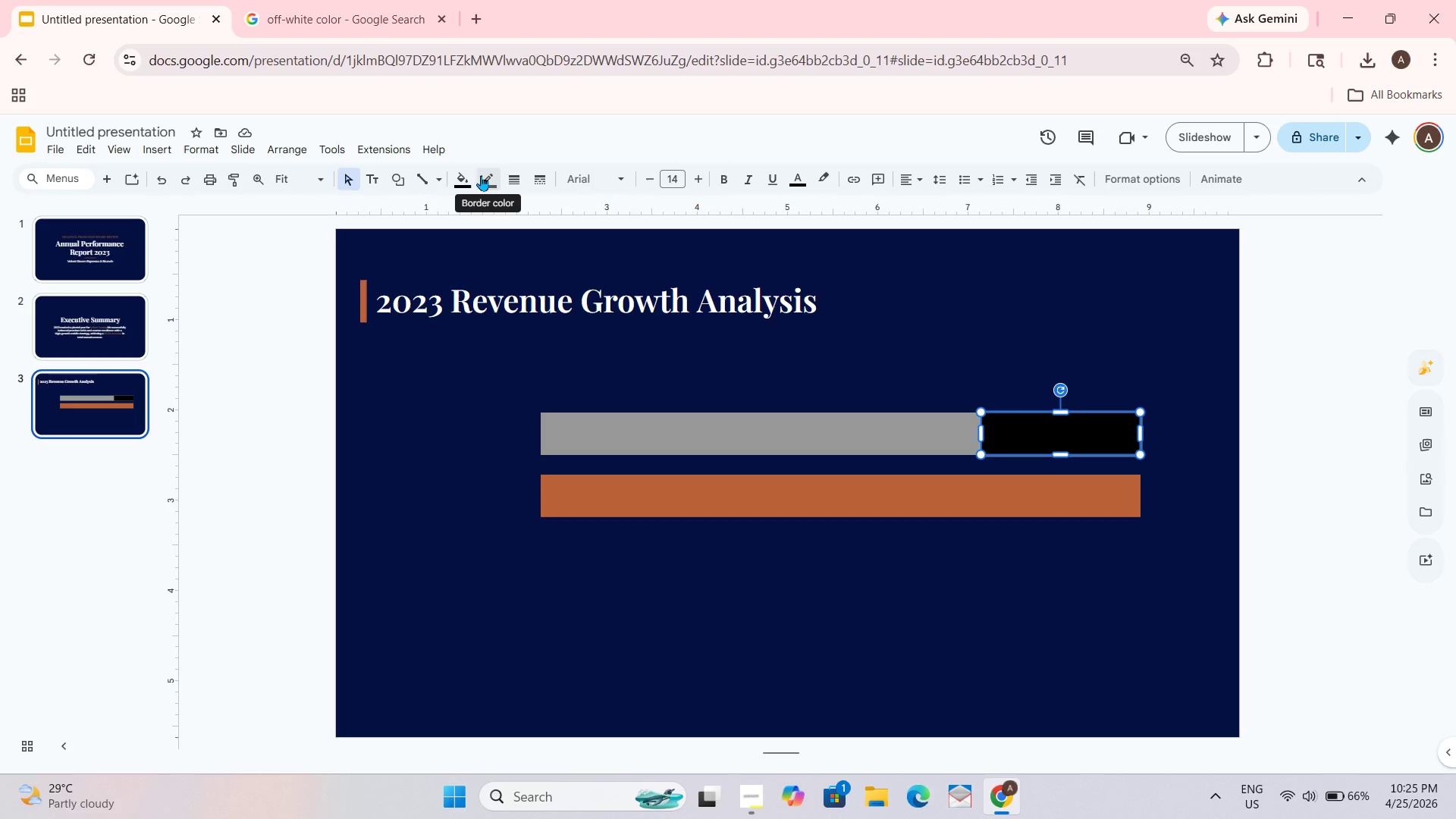 
double_click([460, 178])
 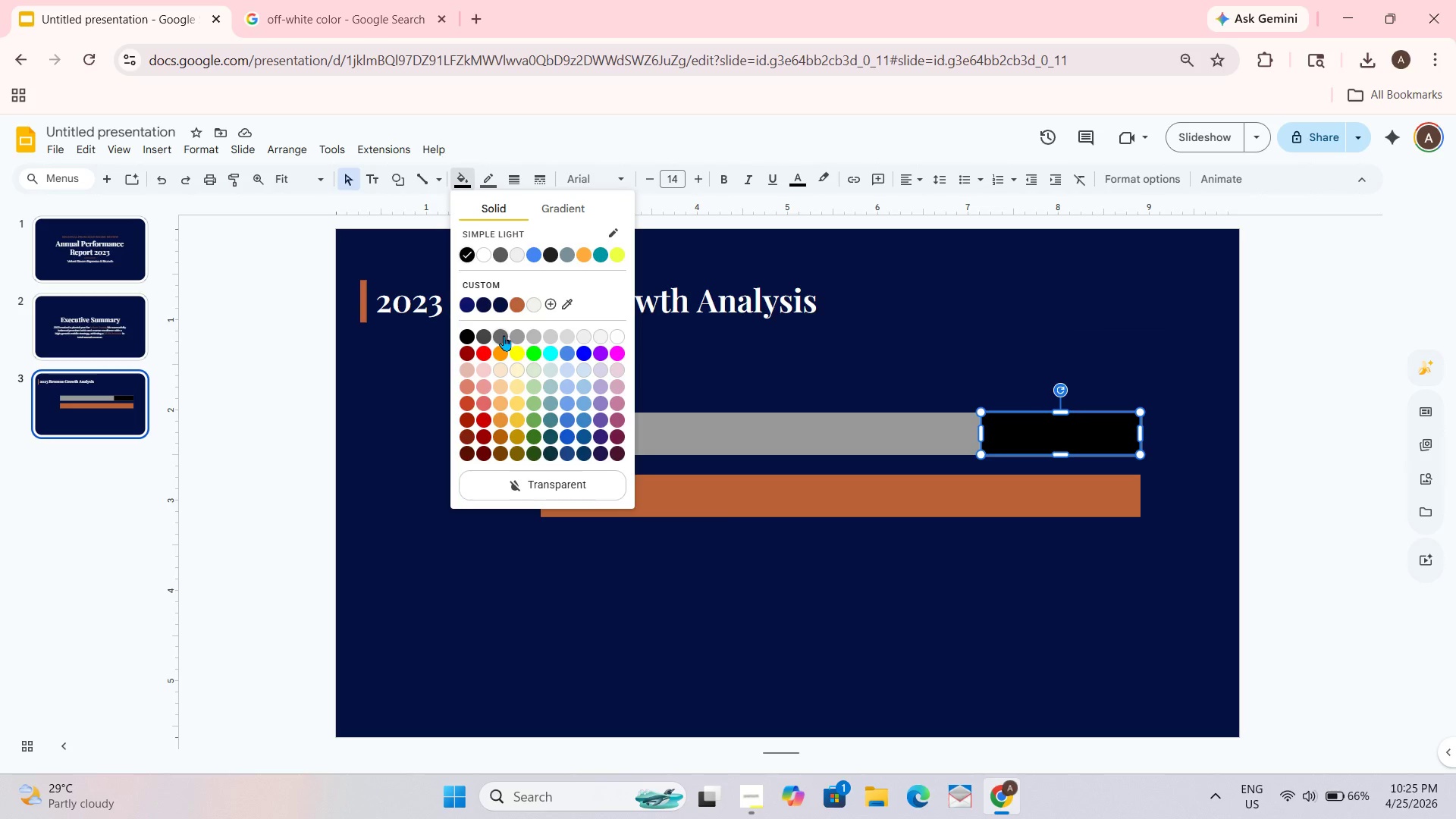 
left_click([1175, 320])
 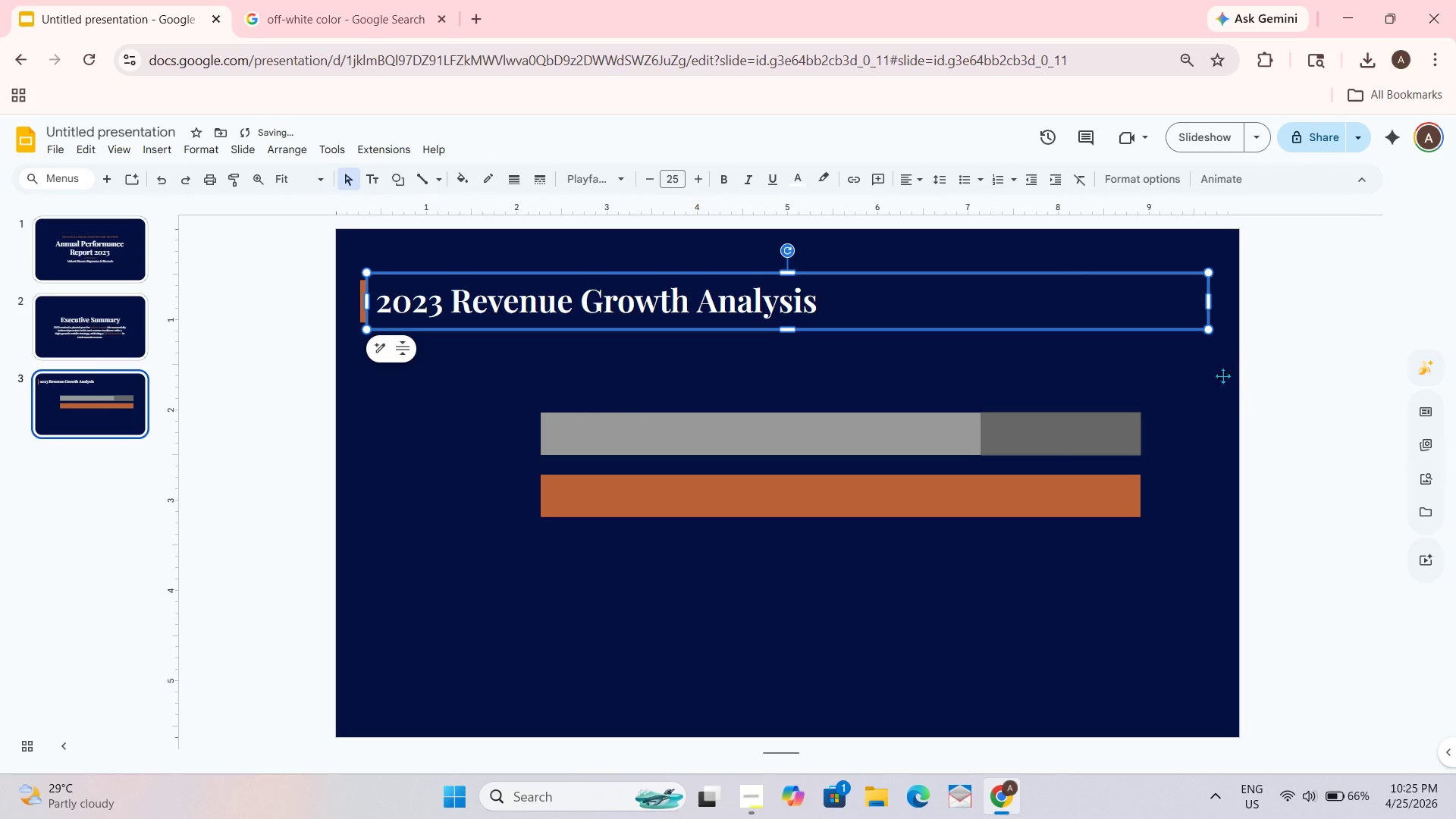 
left_click([1194, 383])
 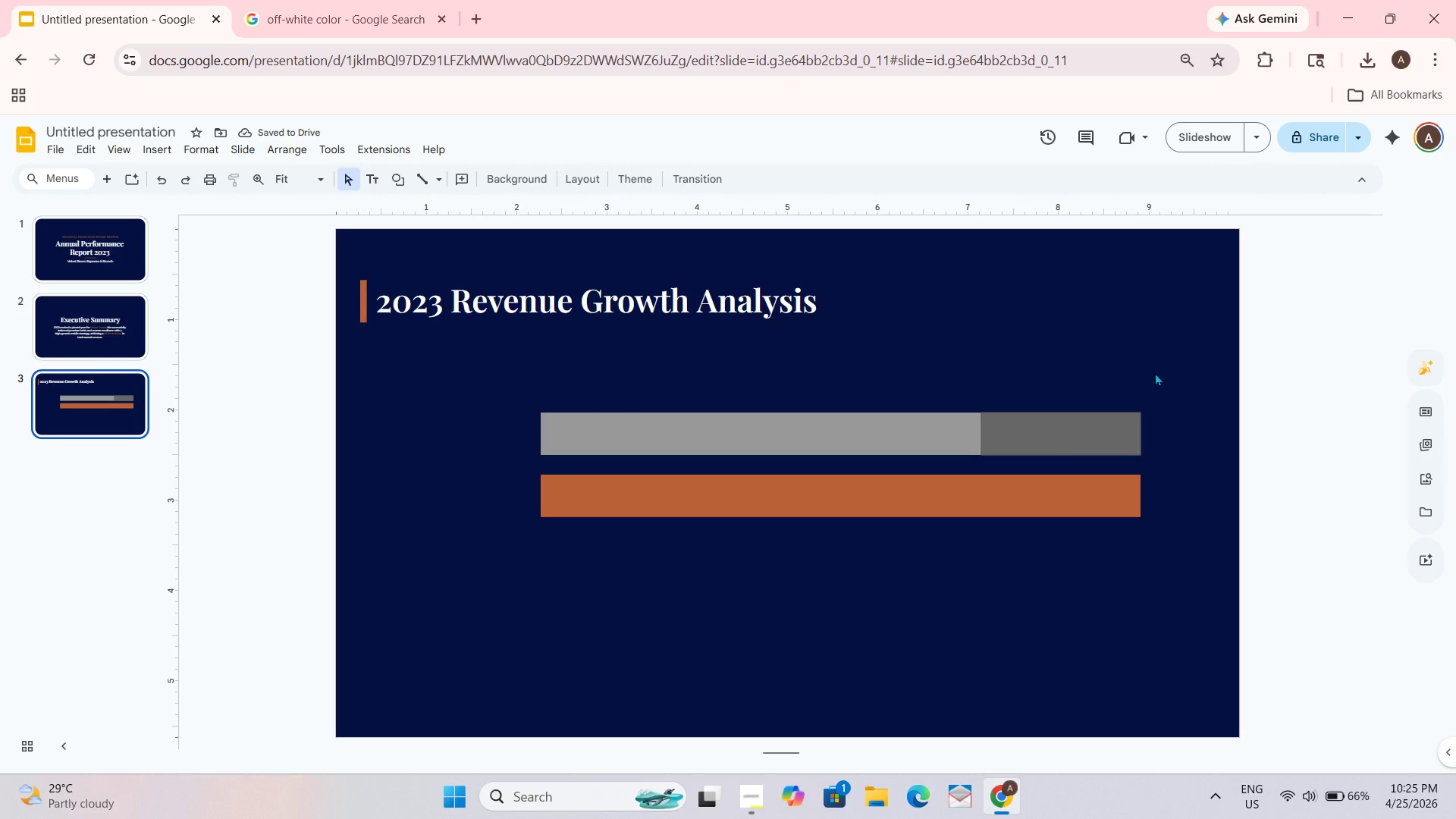 
left_click([1054, 428])
 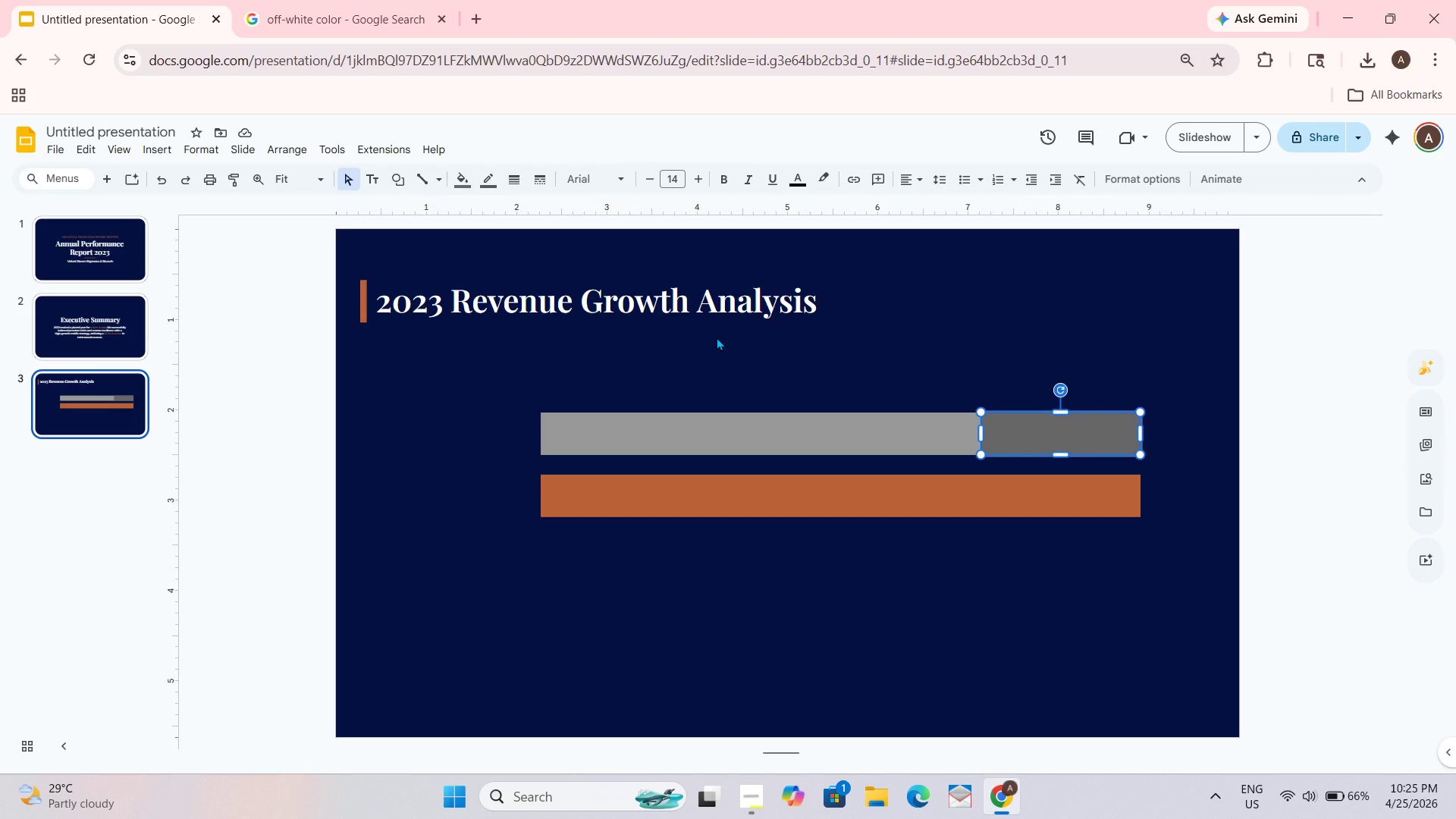 
wait(5.06)
 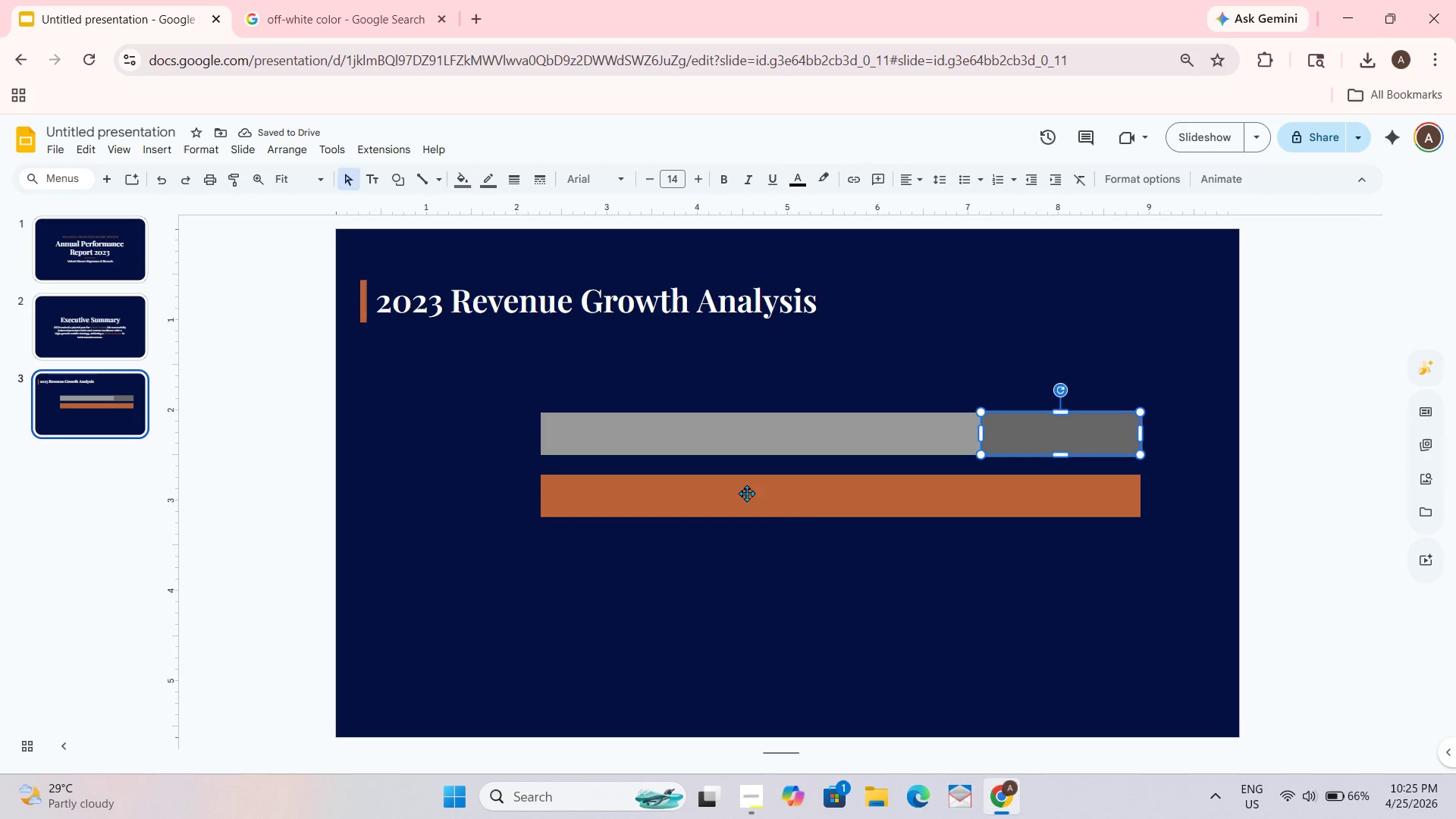 
left_click([792, 177])
 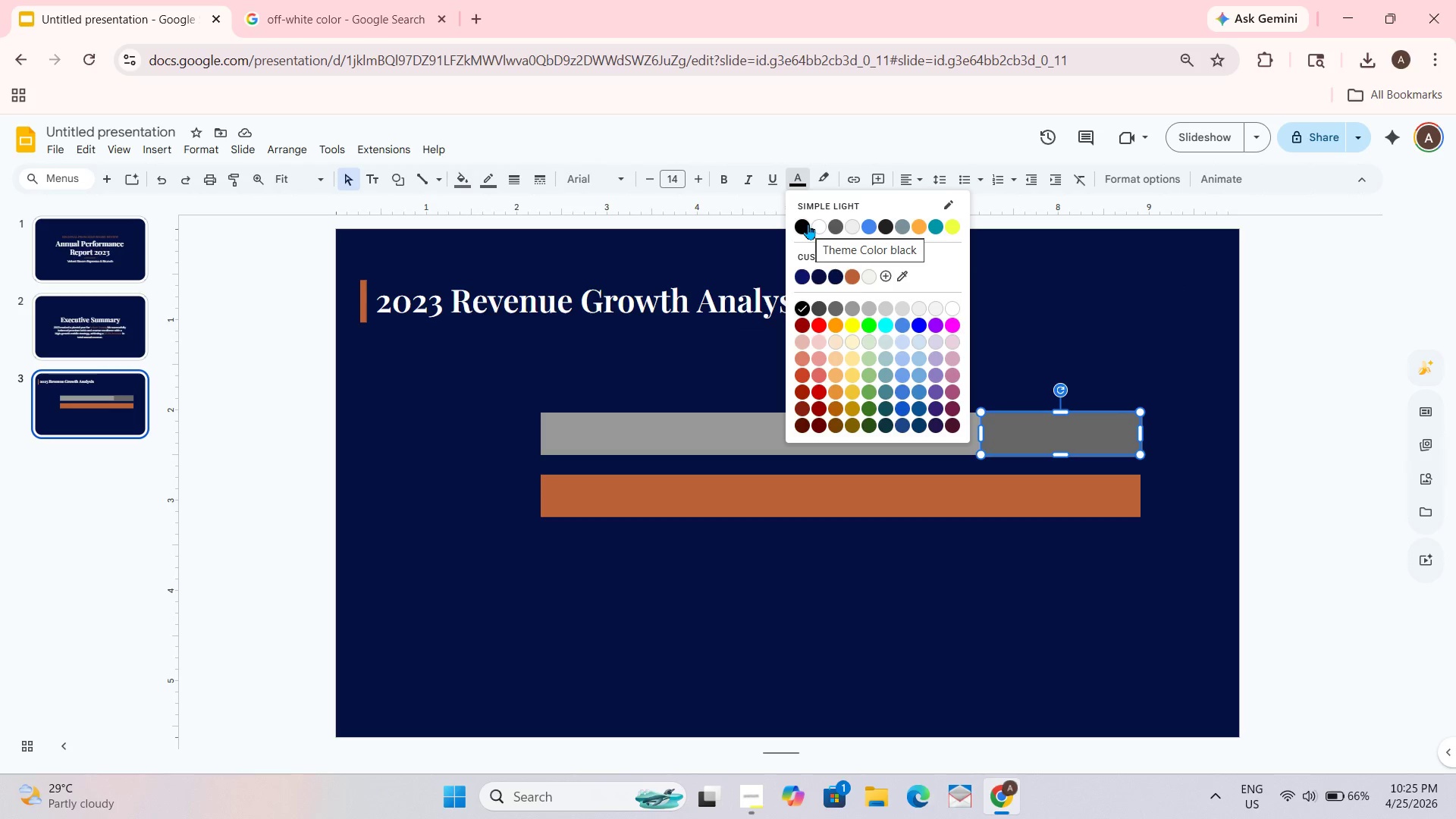 
left_click([808, 224])
 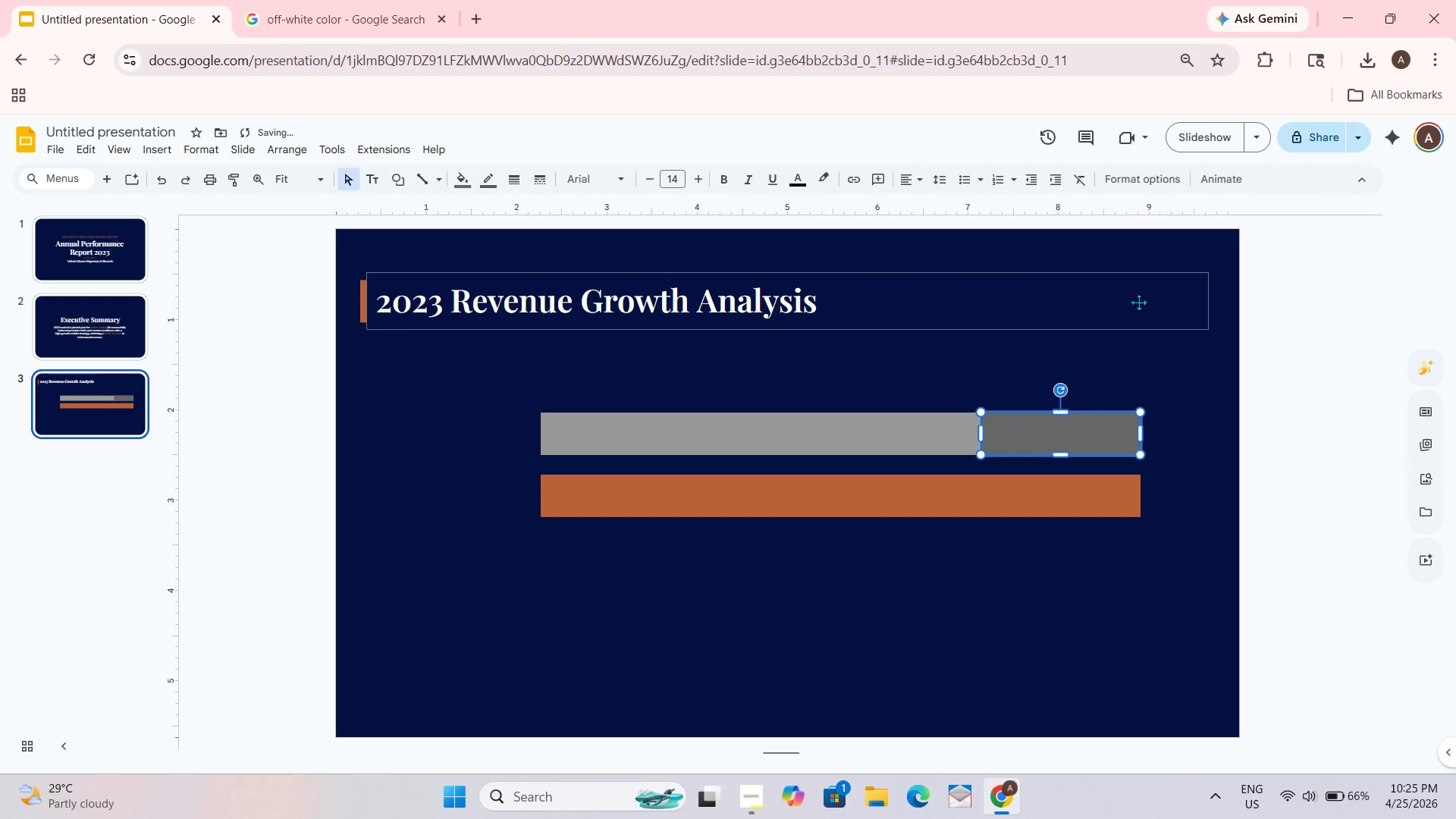 
left_click([1164, 301])
 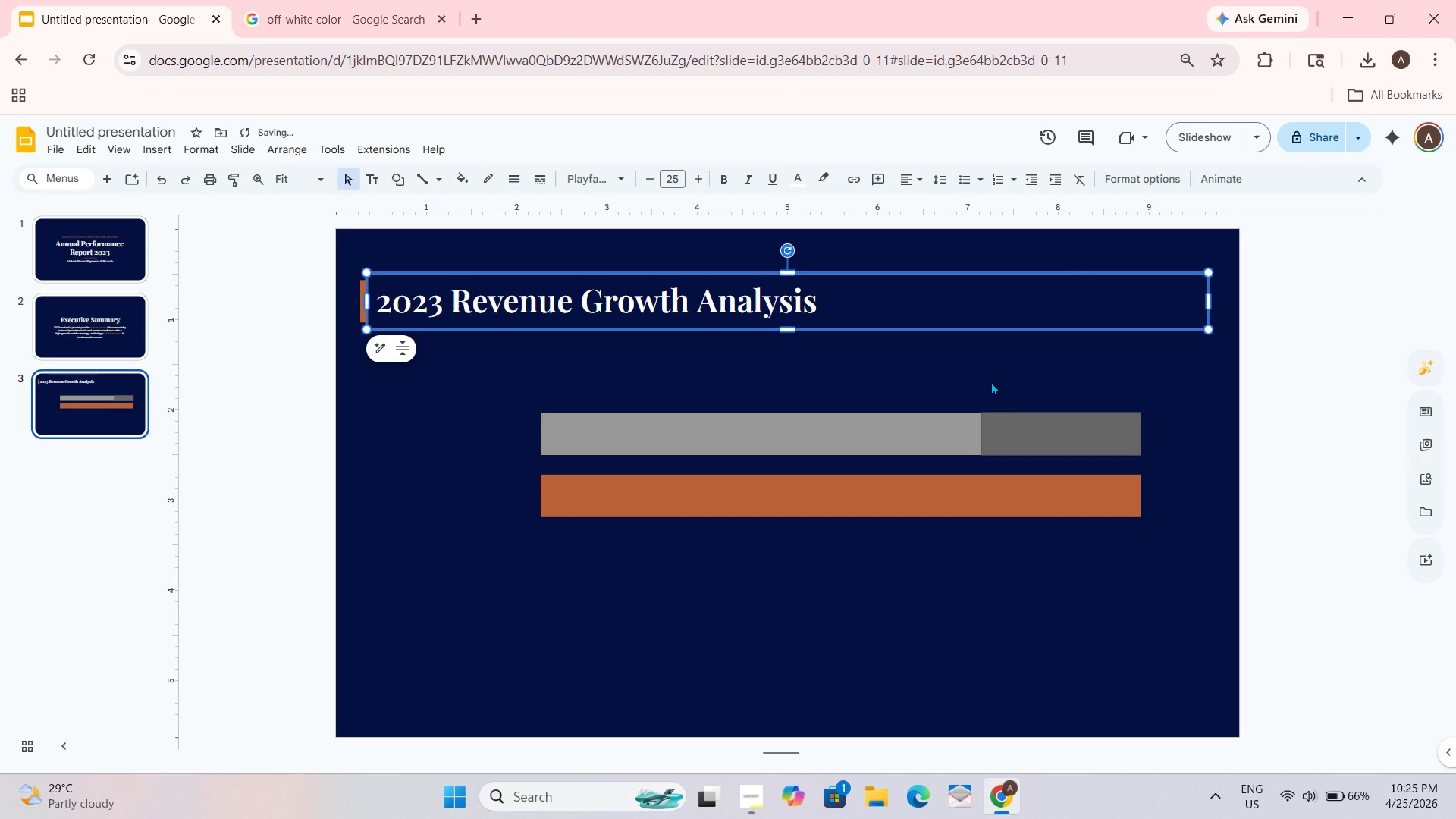 
left_click([1012, 413])
 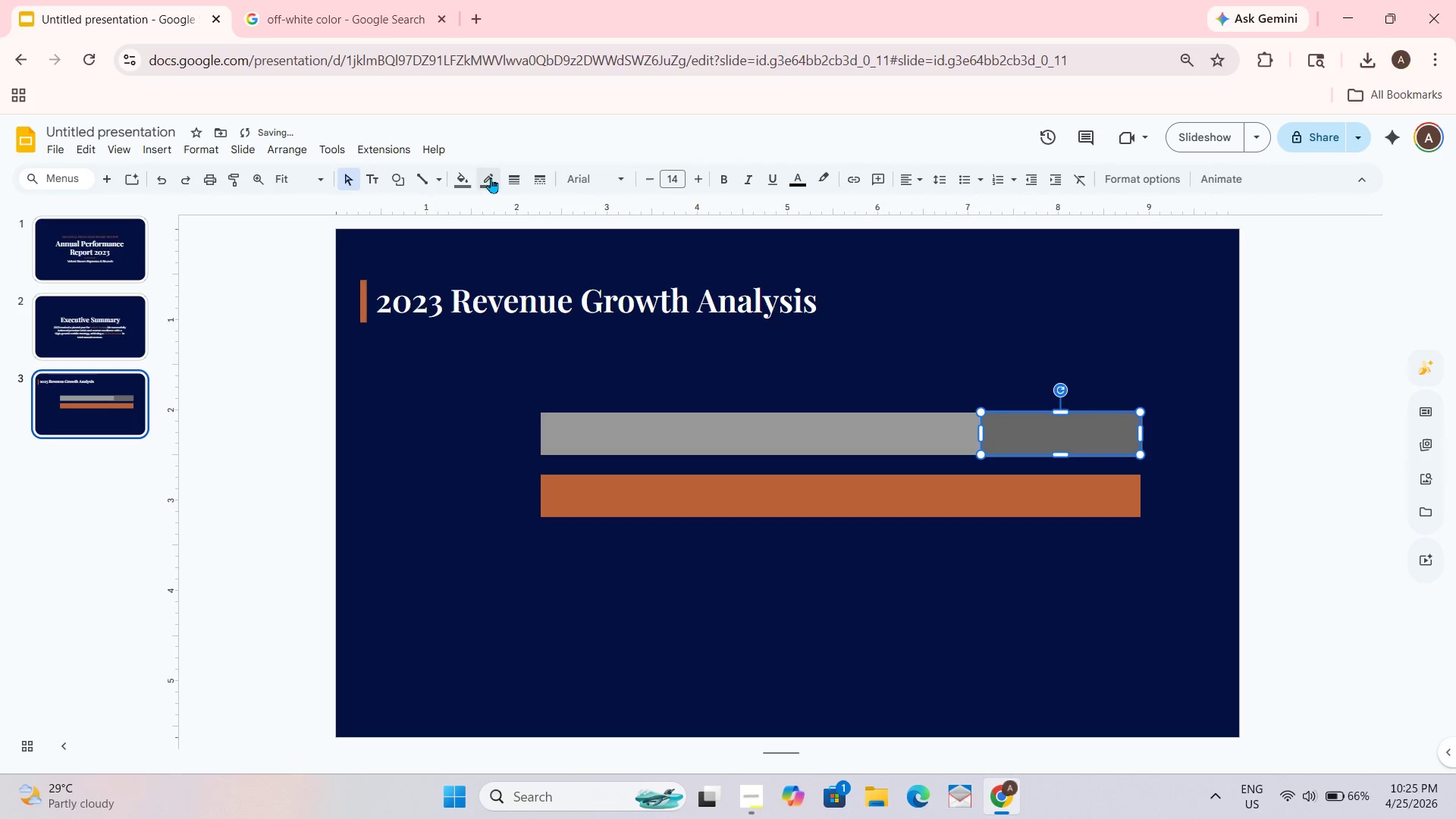 
left_click([456, 175])
 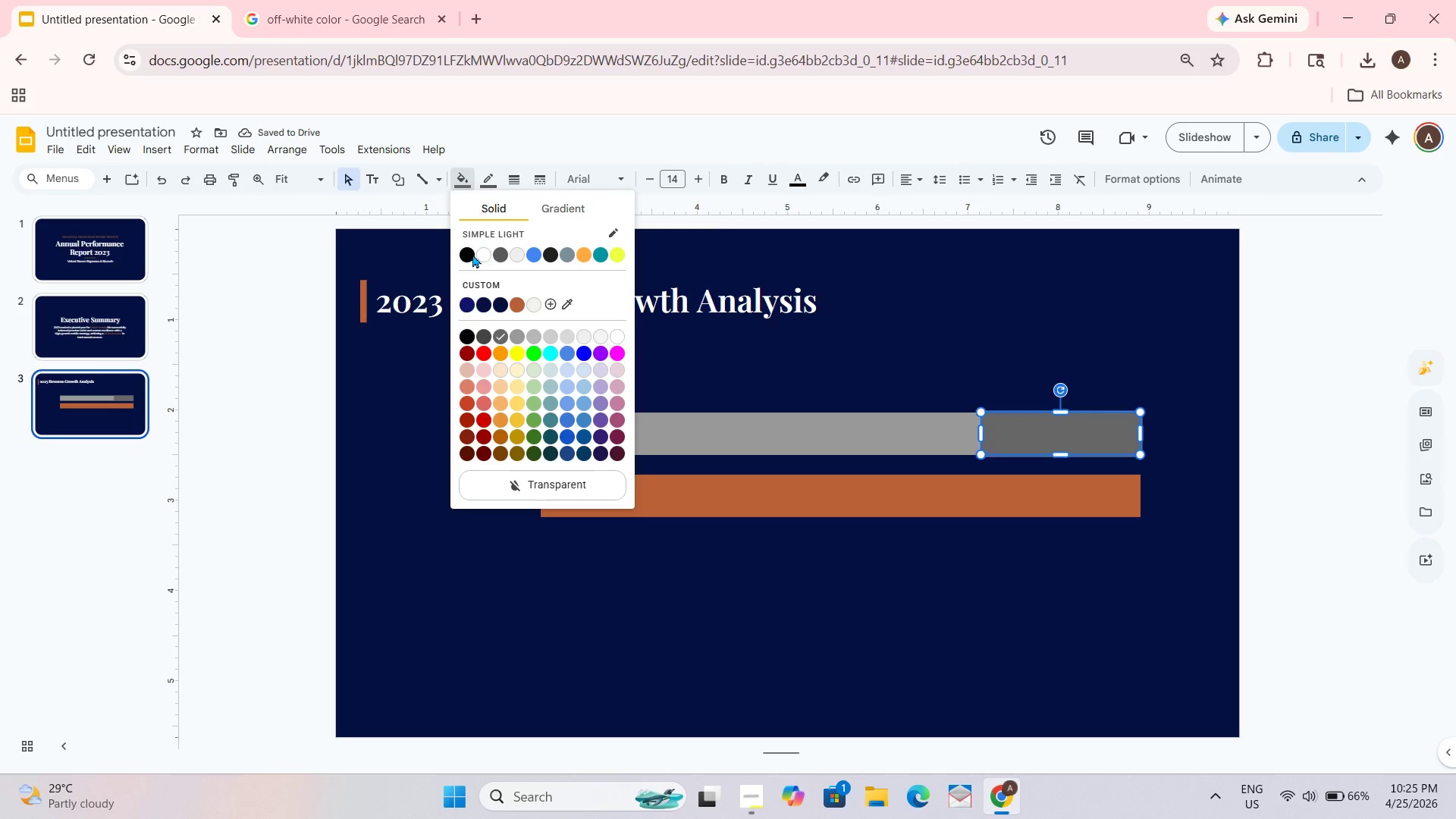 
left_click([467, 255])
 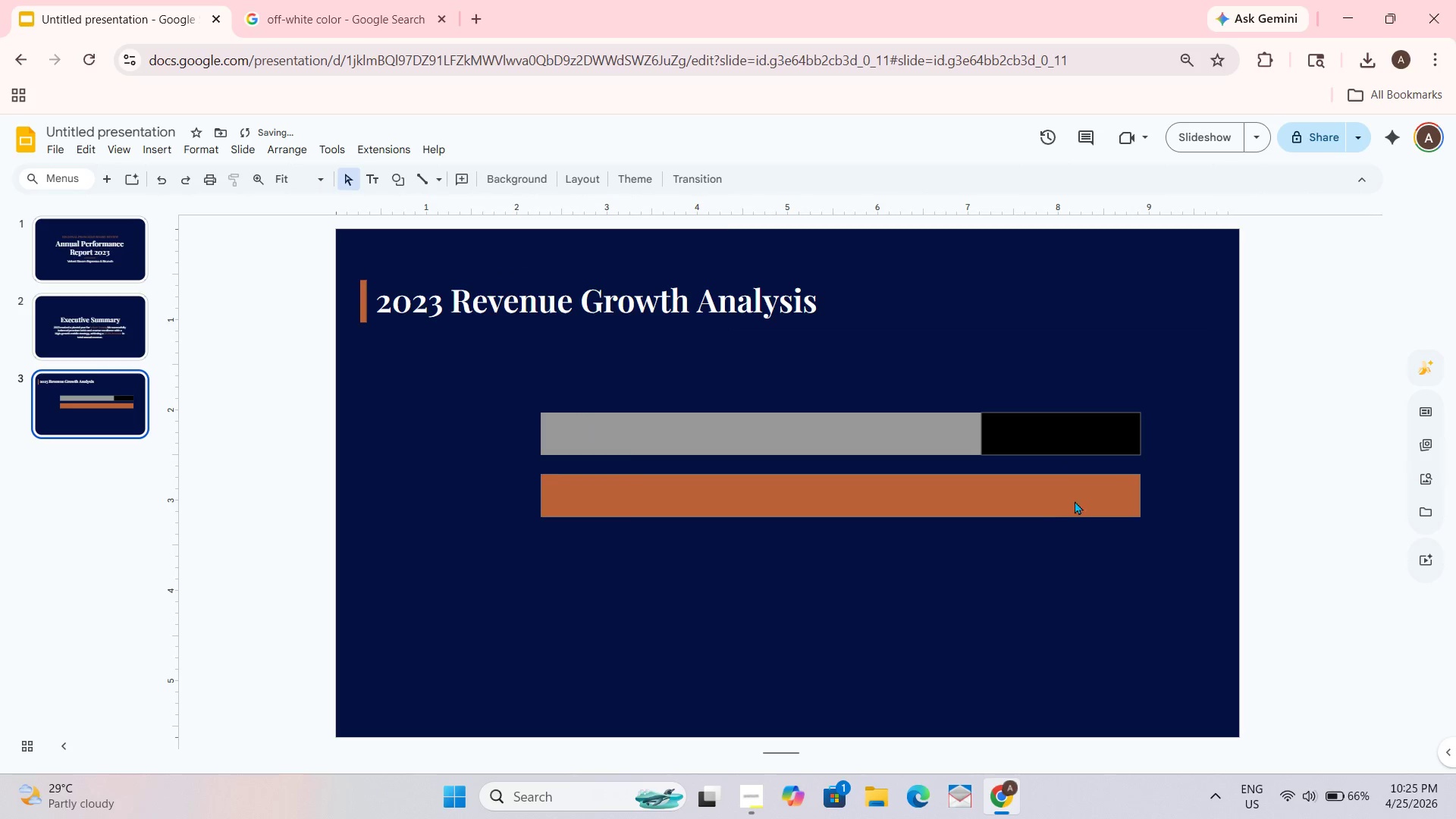 
left_click([1037, 435])
 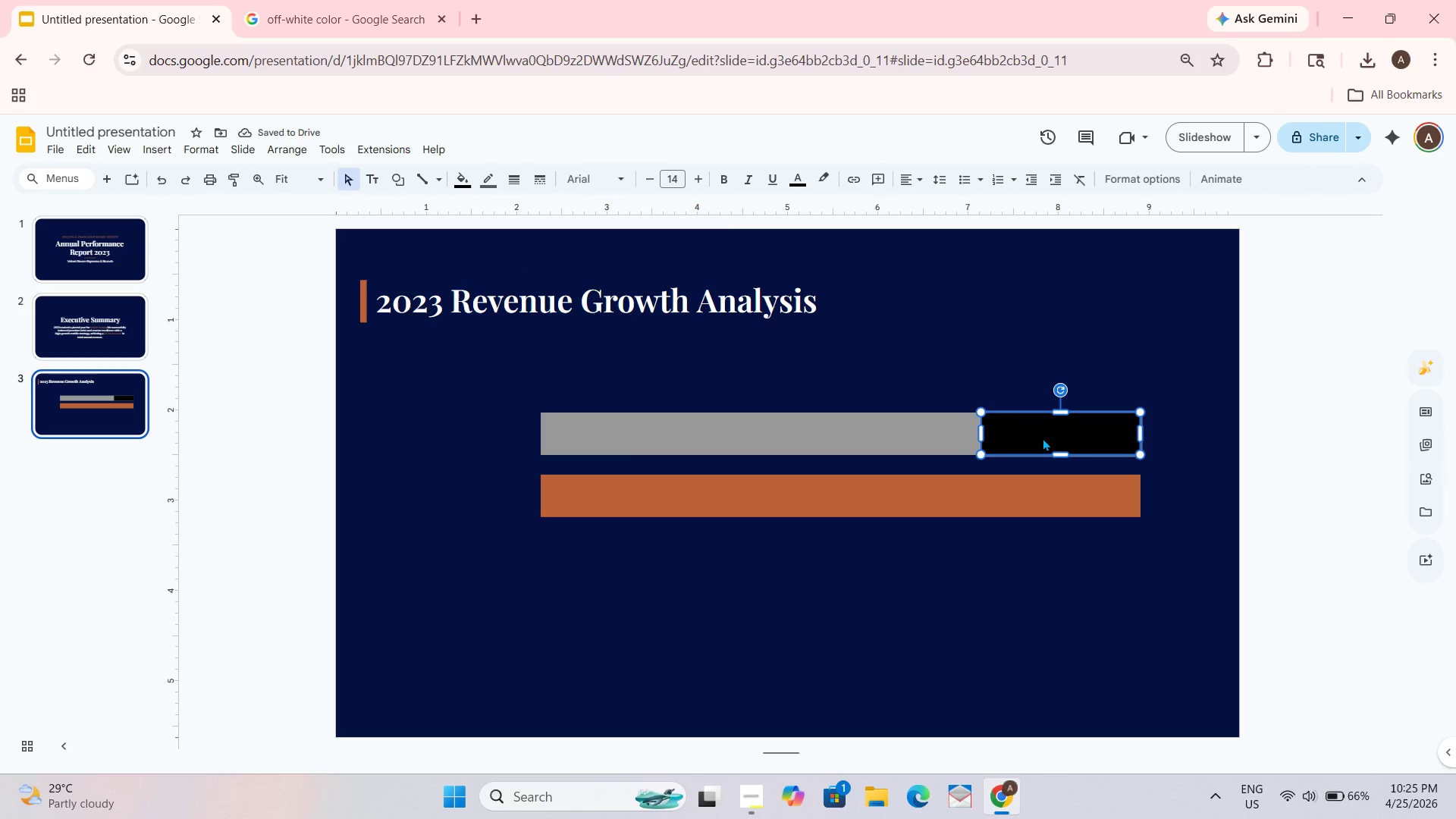 
key(Control+D)
 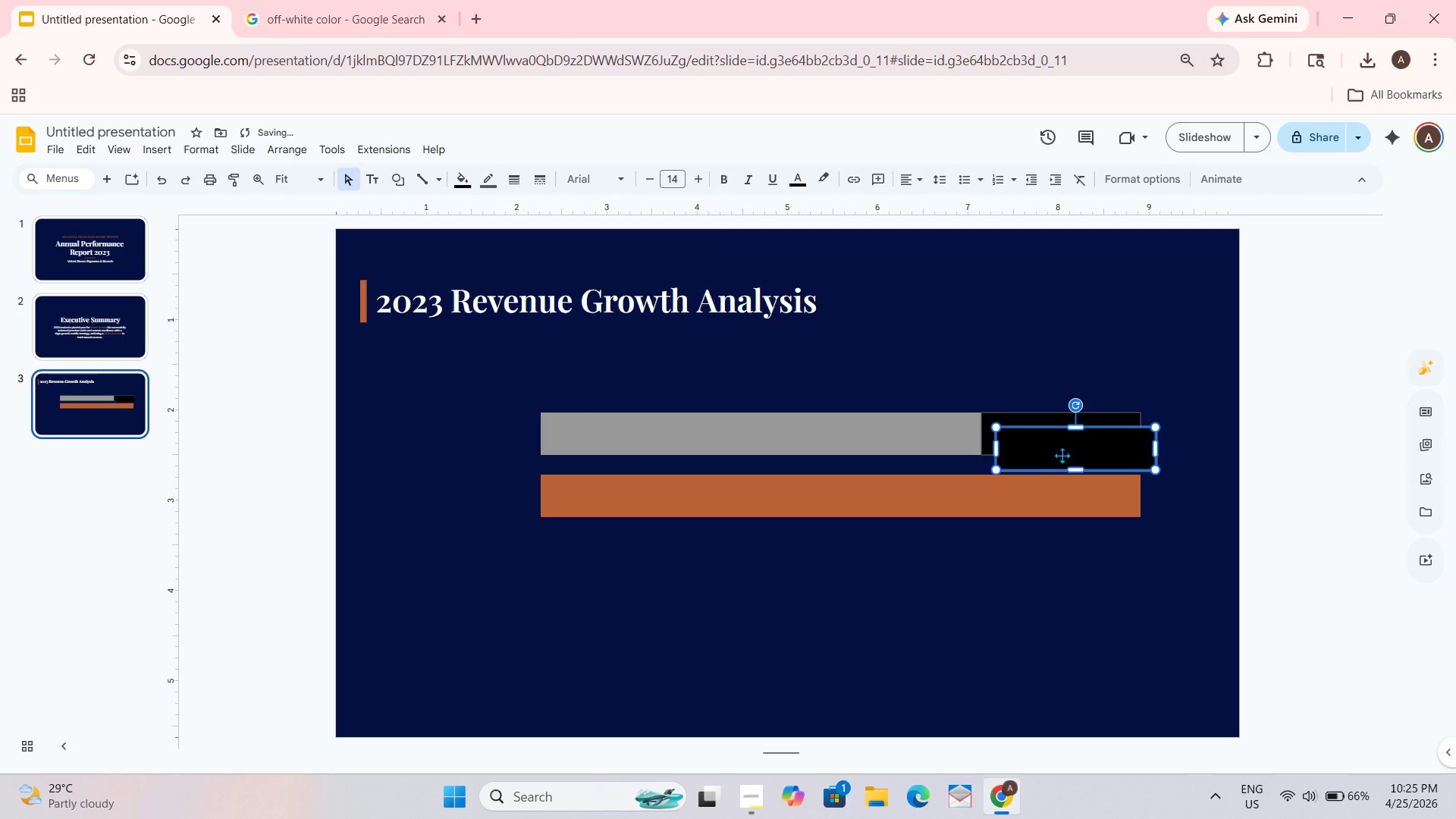 
left_click_drag(start_coordinate=[1075, 454], to_coordinate=[1059, 501])
 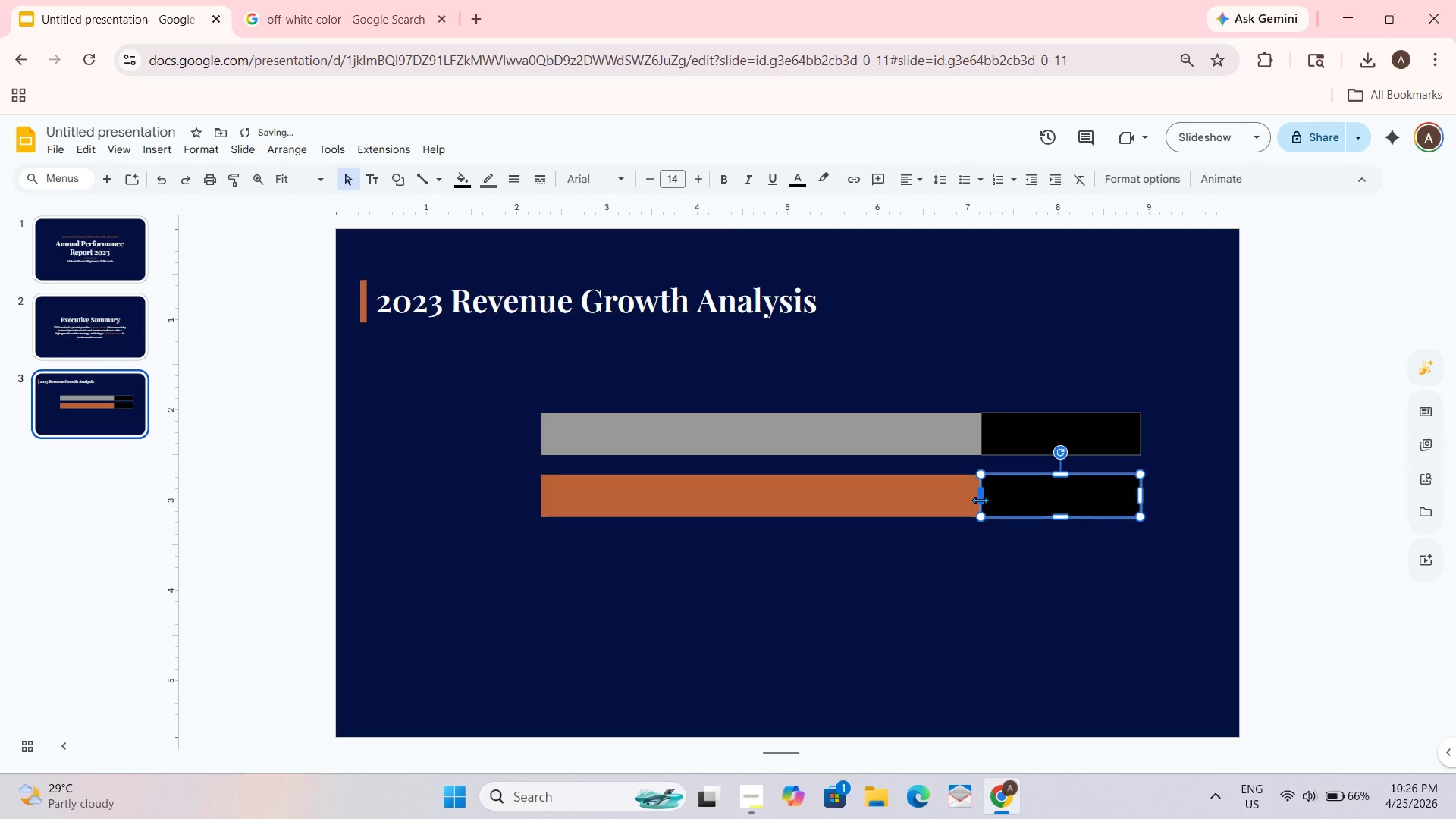 
left_click_drag(start_coordinate=[982, 498], to_coordinate=[1072, 492])
 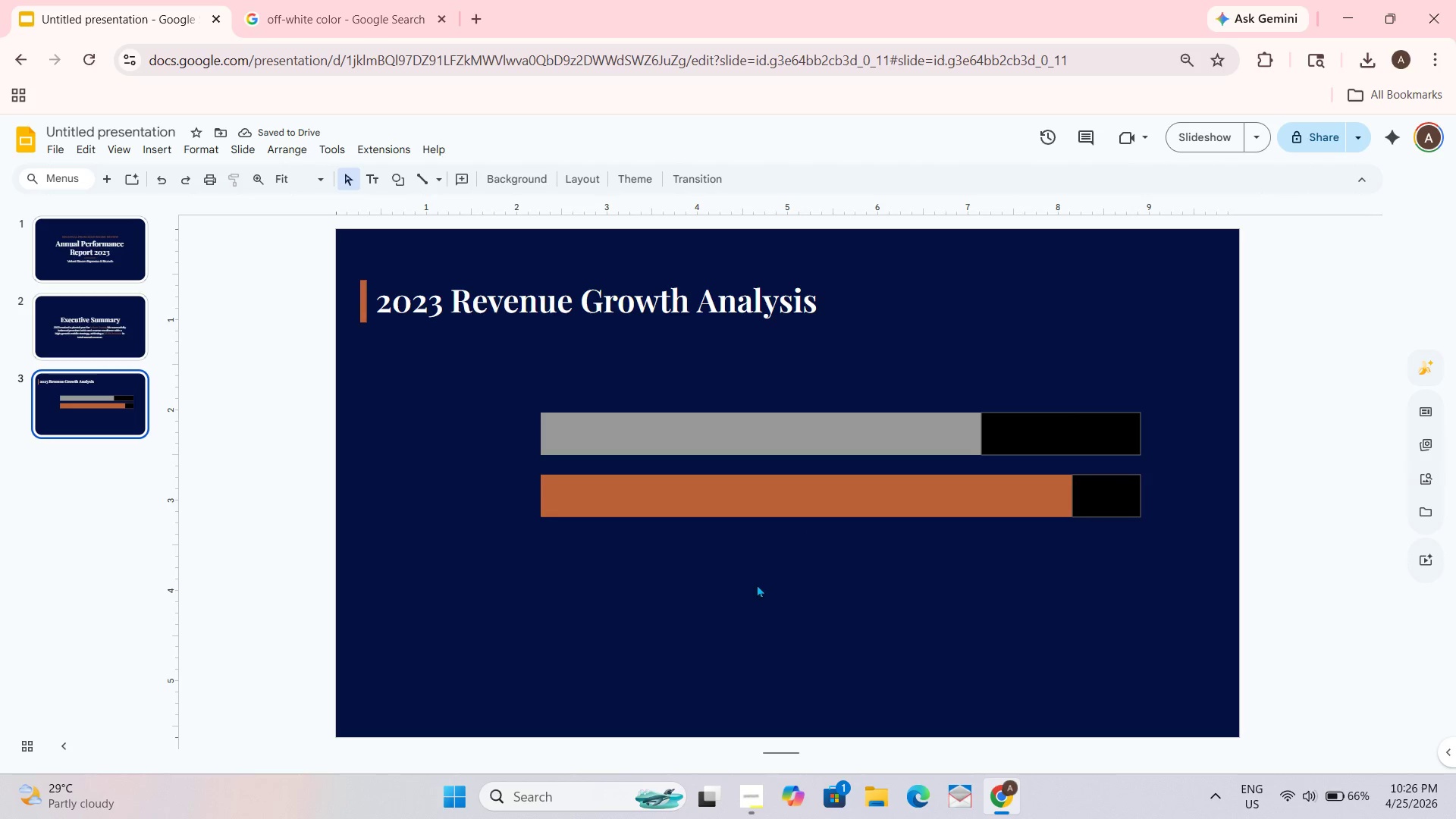 
wait(5.69)
 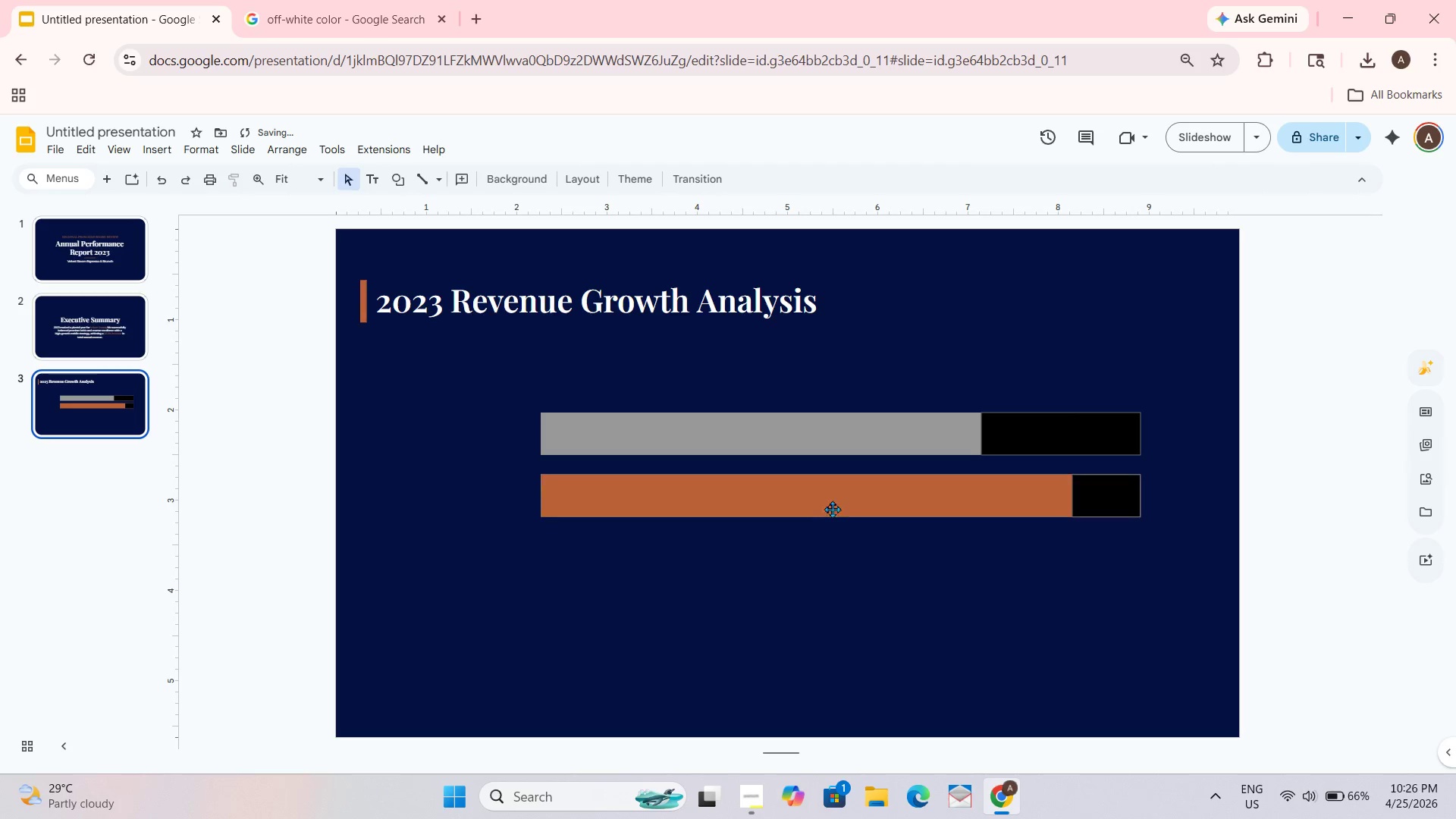 
left_click([747, 587])
 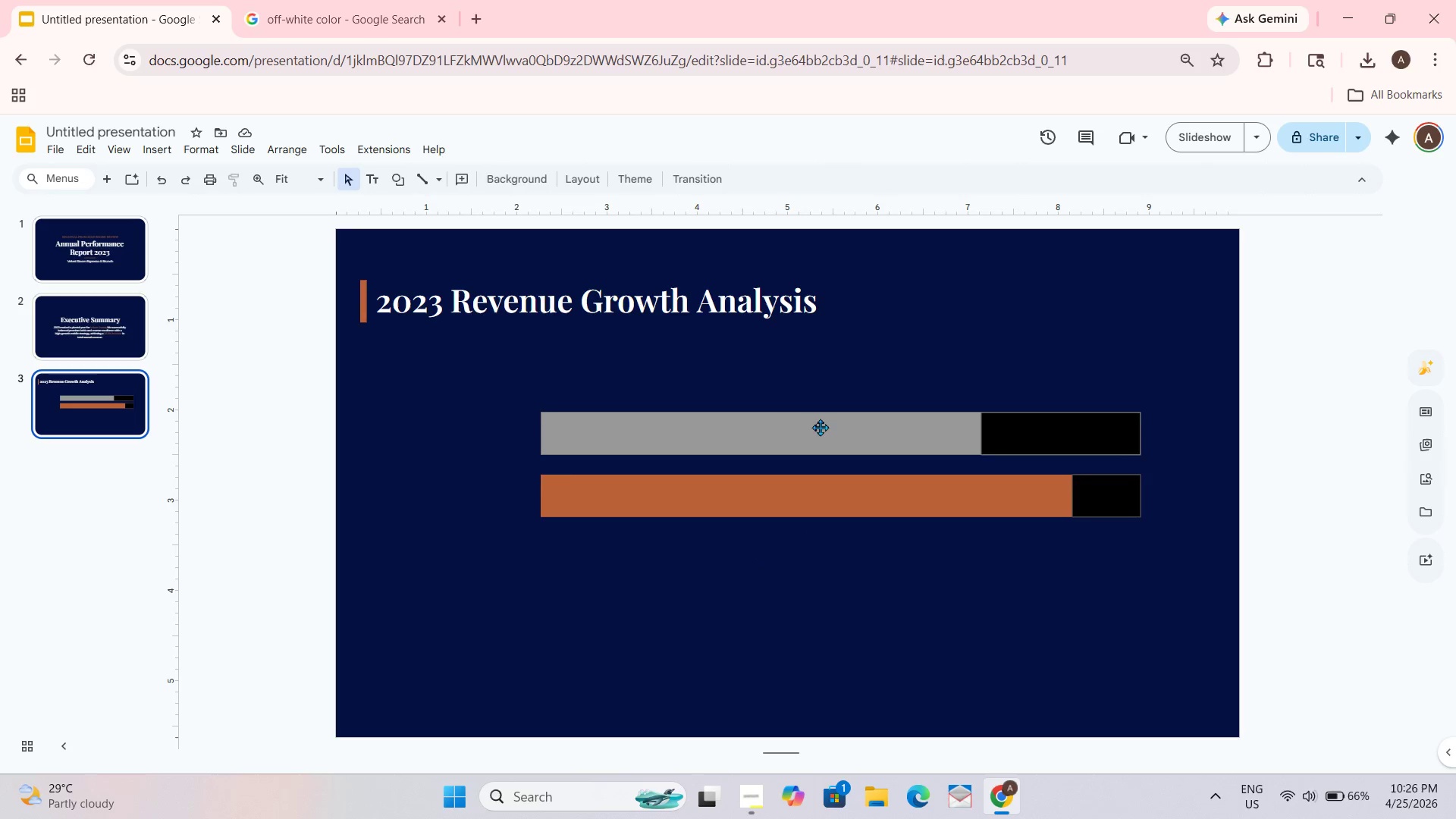 
double_click([820, 430])
 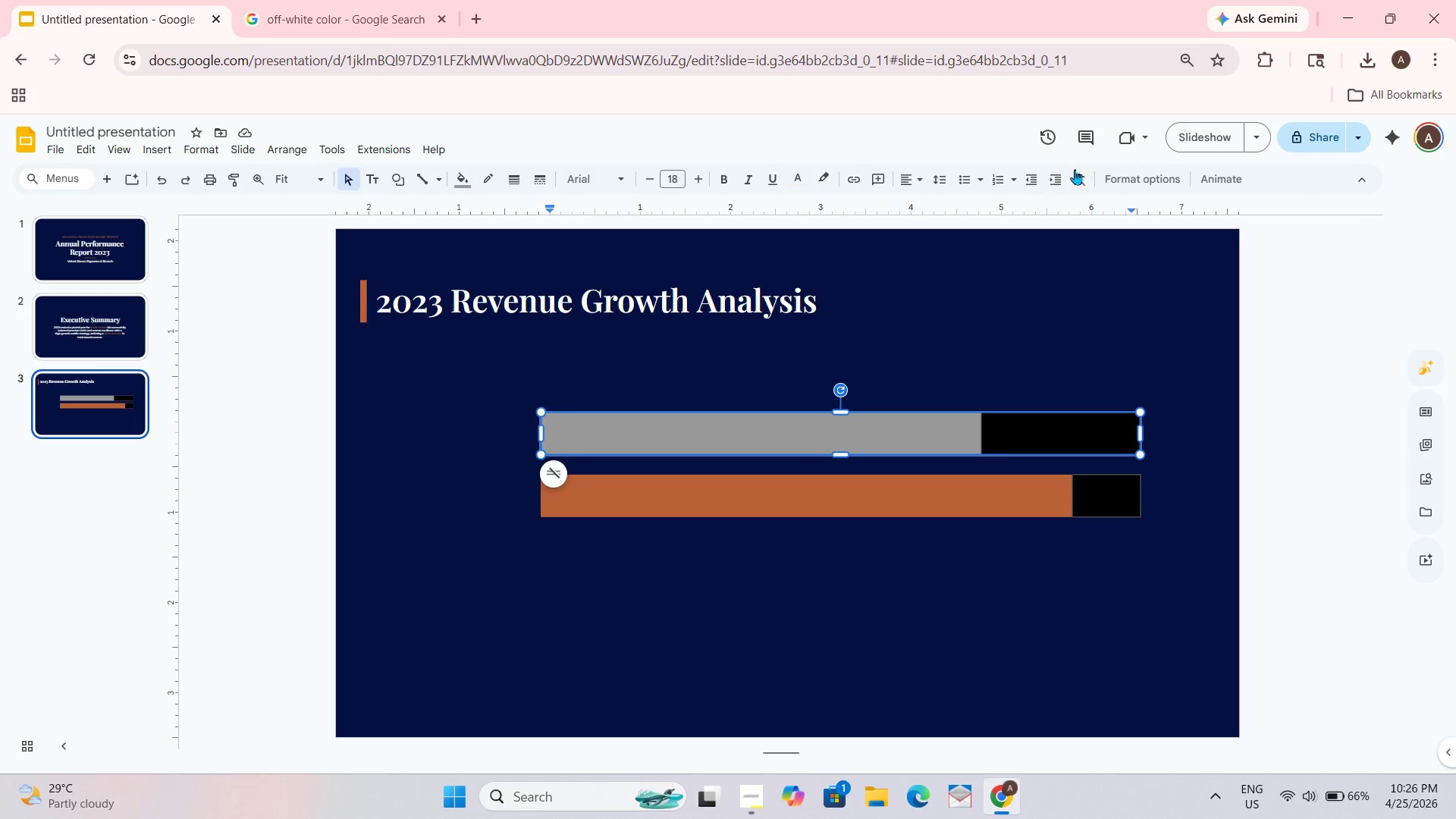 
key(Space)
 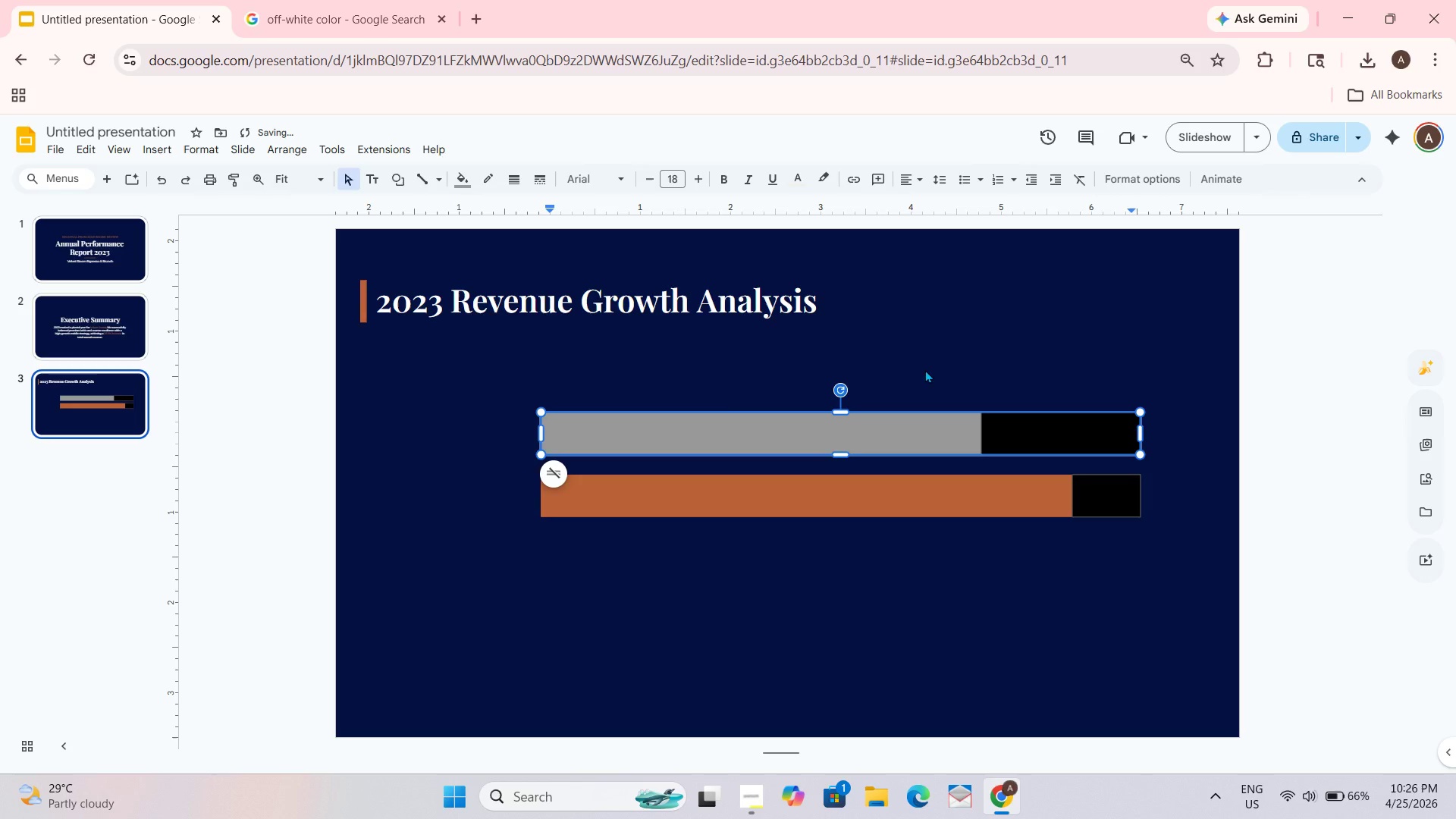 
key(Backspace)
 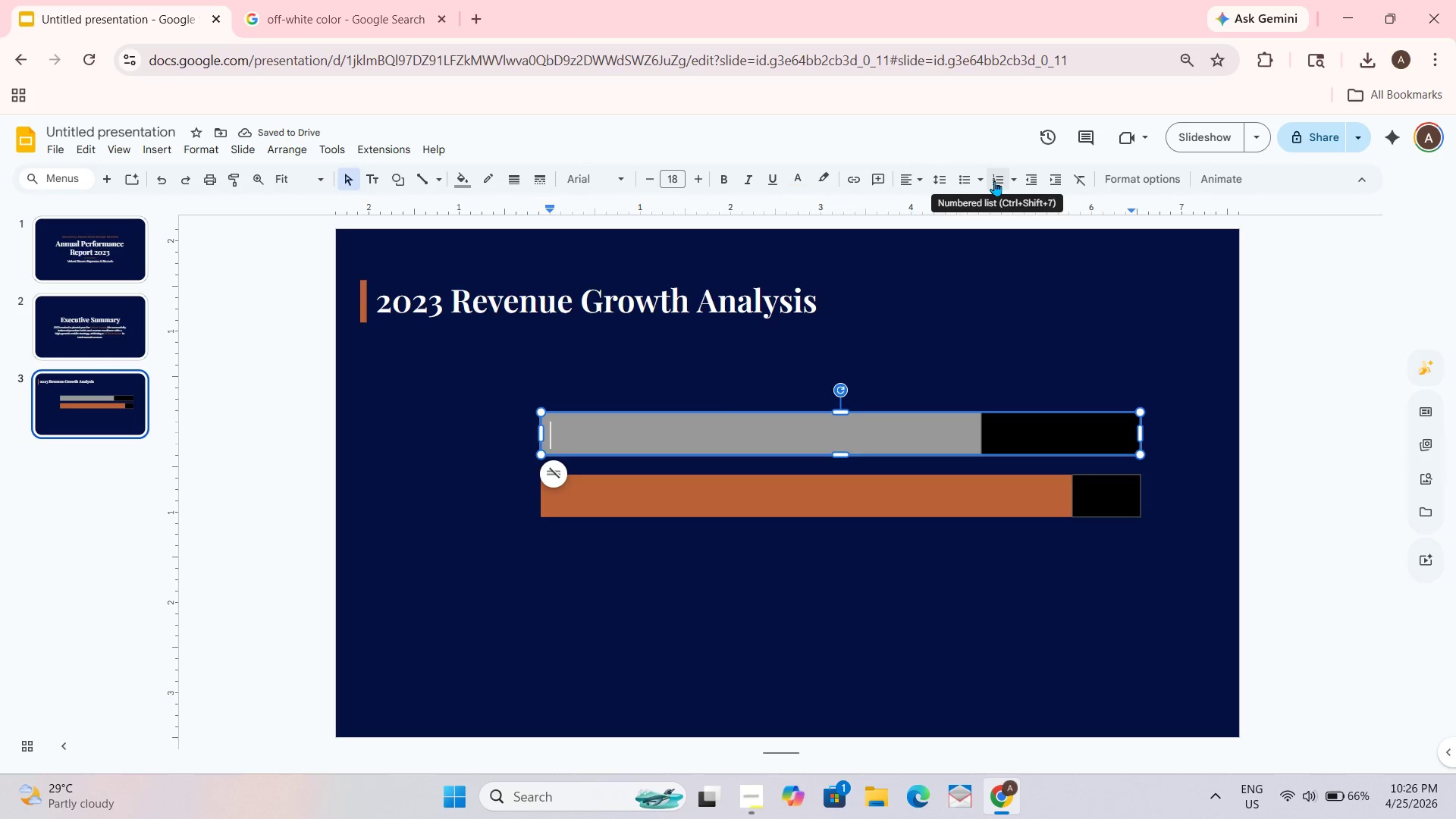 
wait(5.73)
 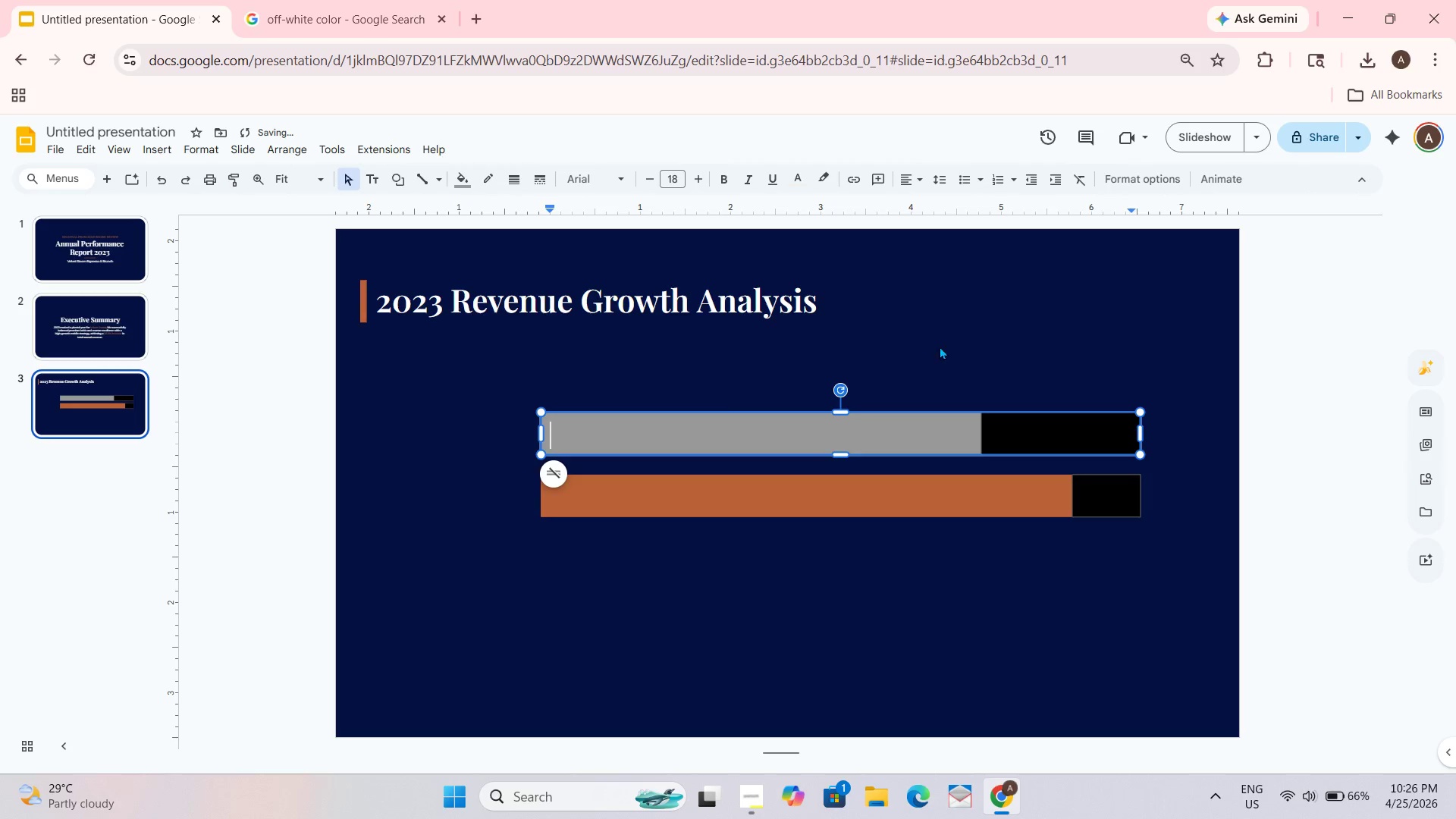 
key(Shift+4)
 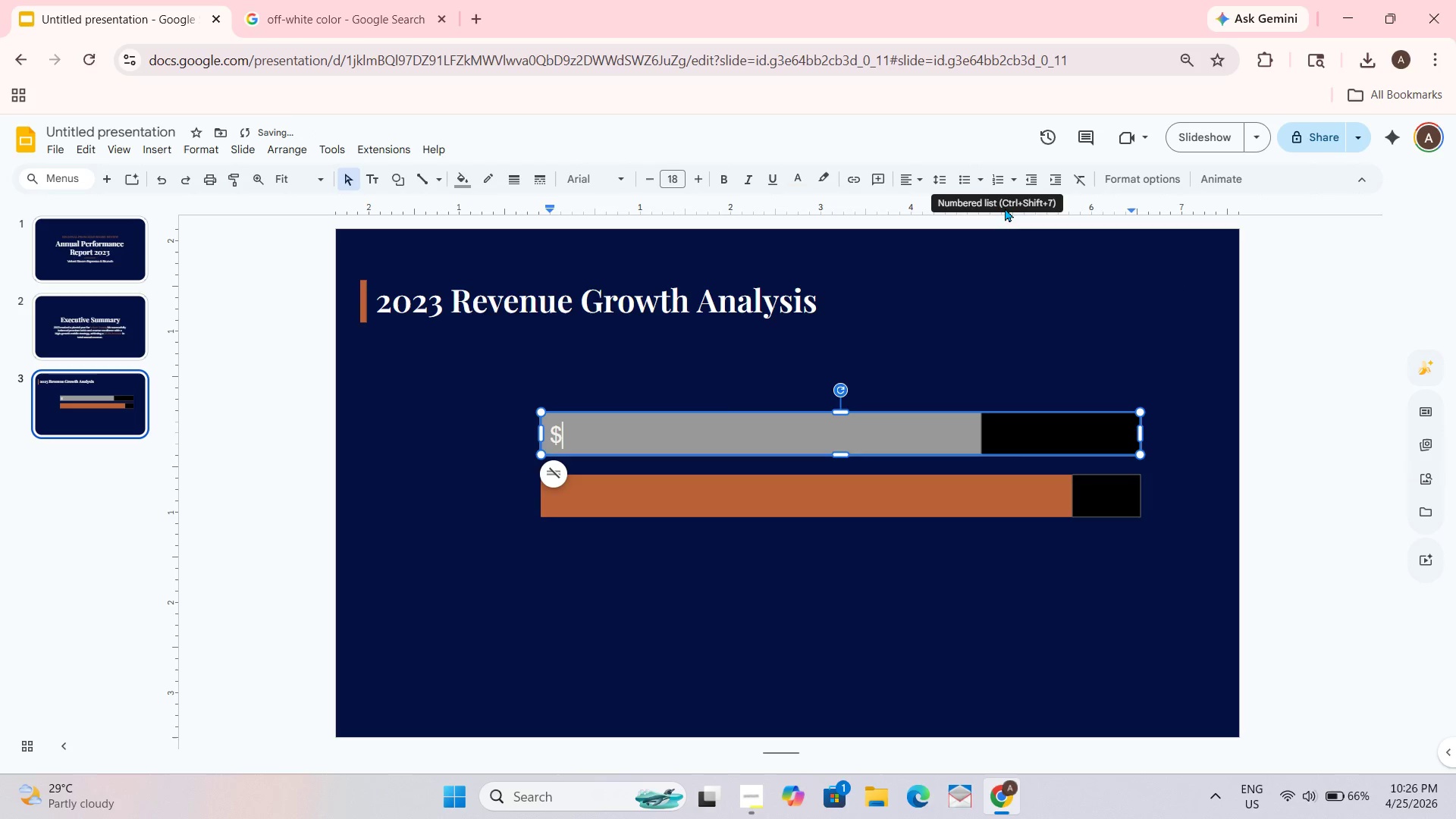 
key(Numpad1)
 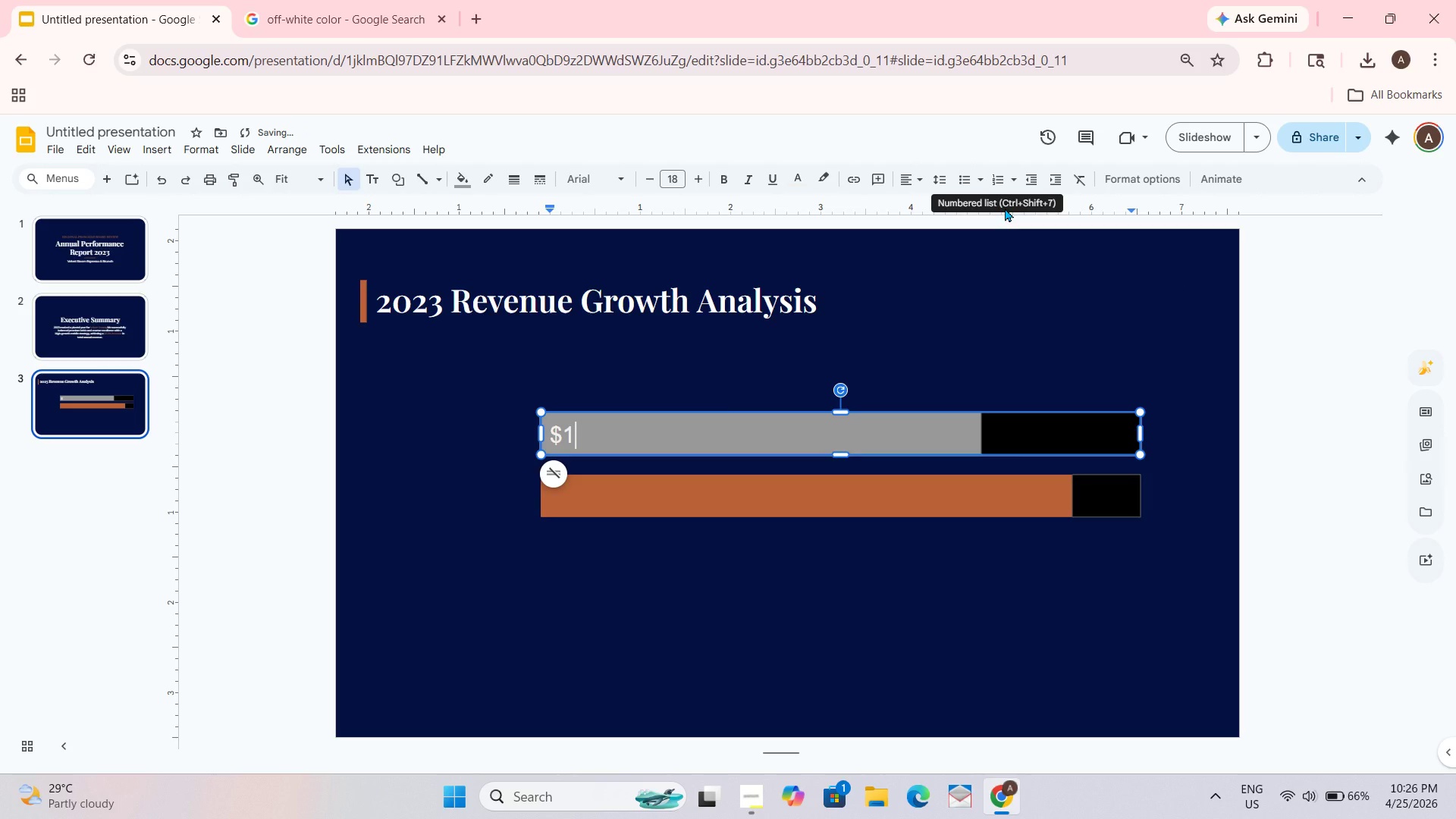 
key(Period)
 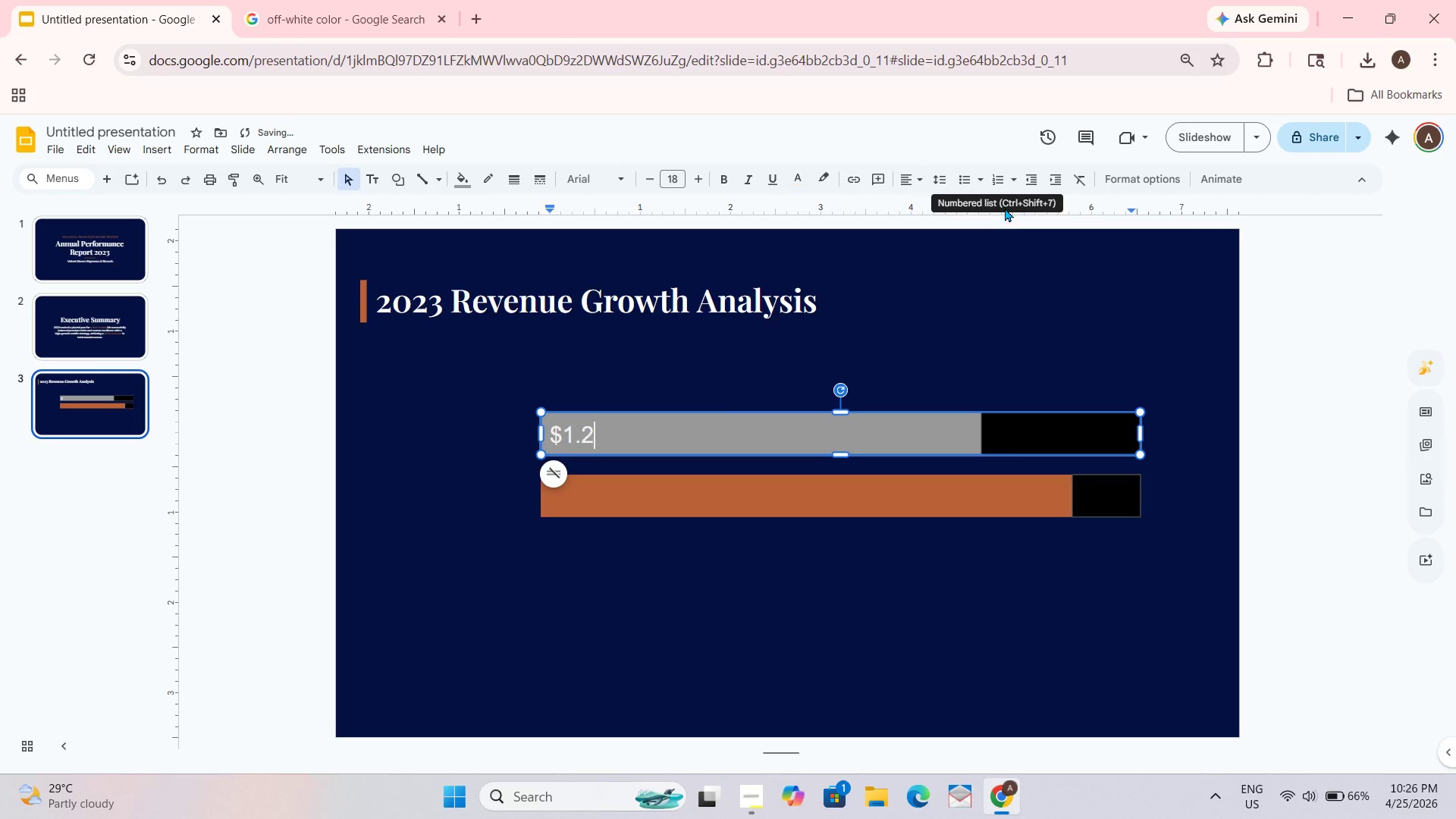 
key(Numpad2)
 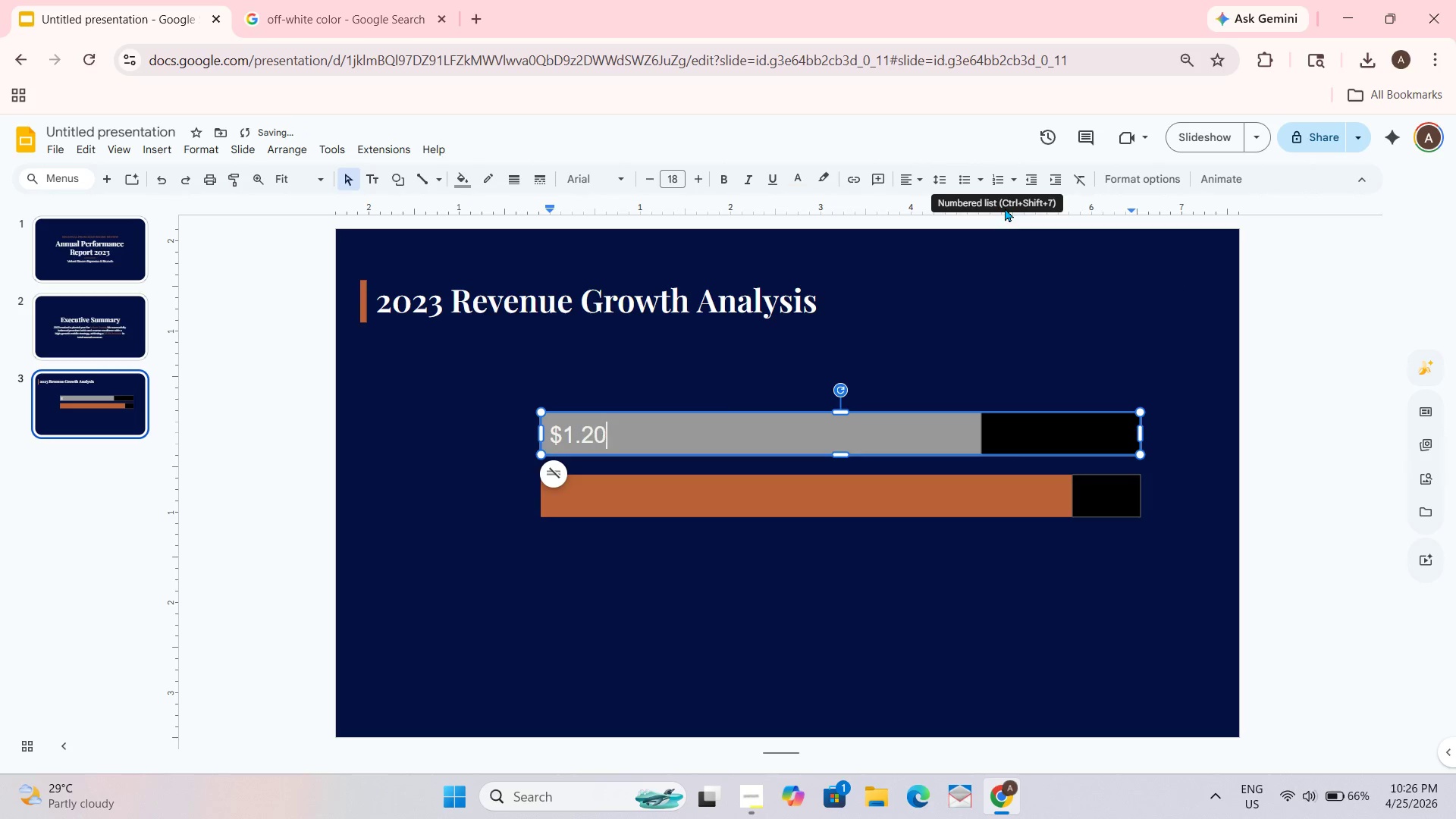 
key(Numpad0)
 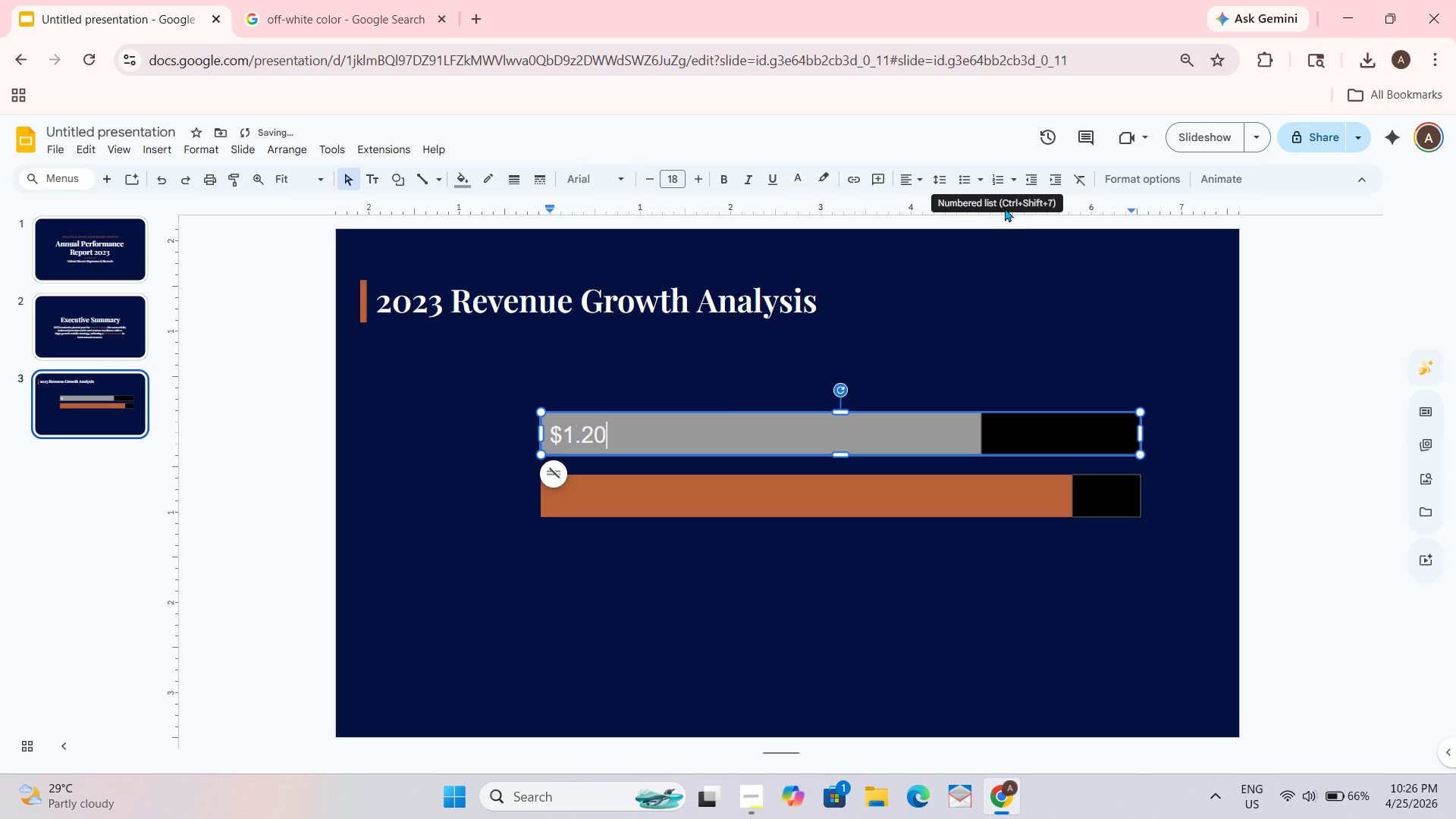 
key(Shift+ShiftLeft)
 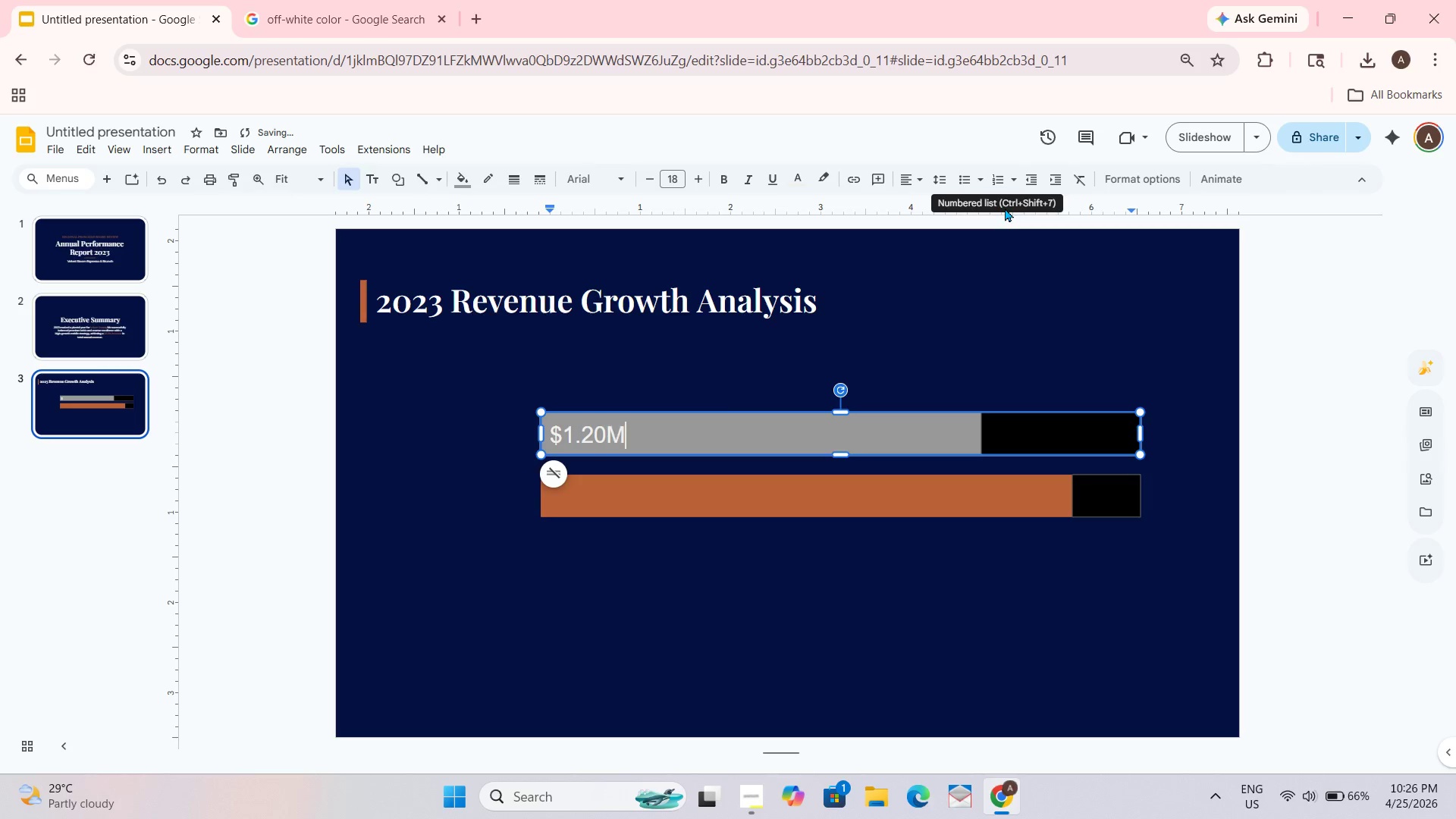 
key(Shift+M)
 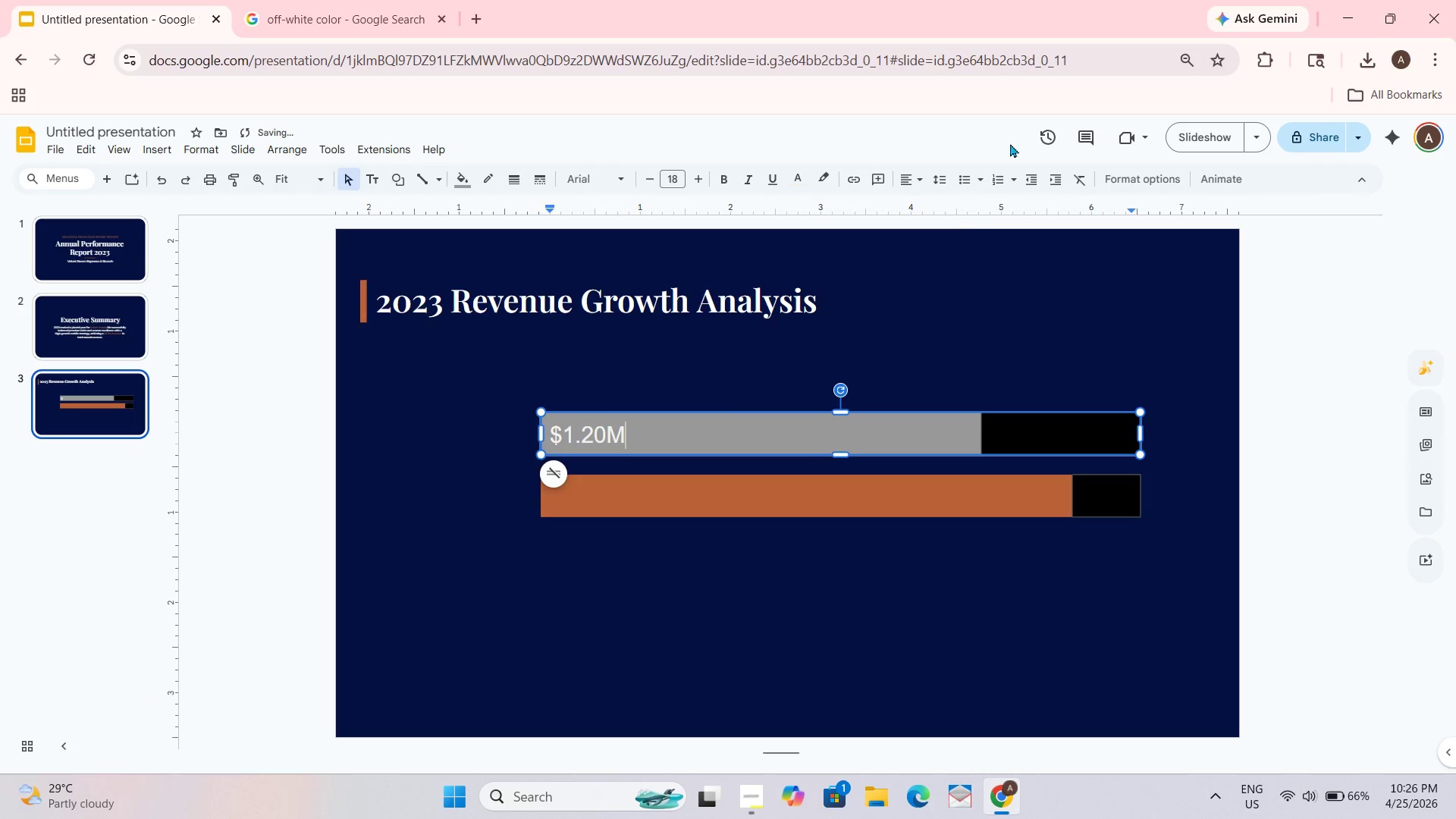 
key(Control+A)
 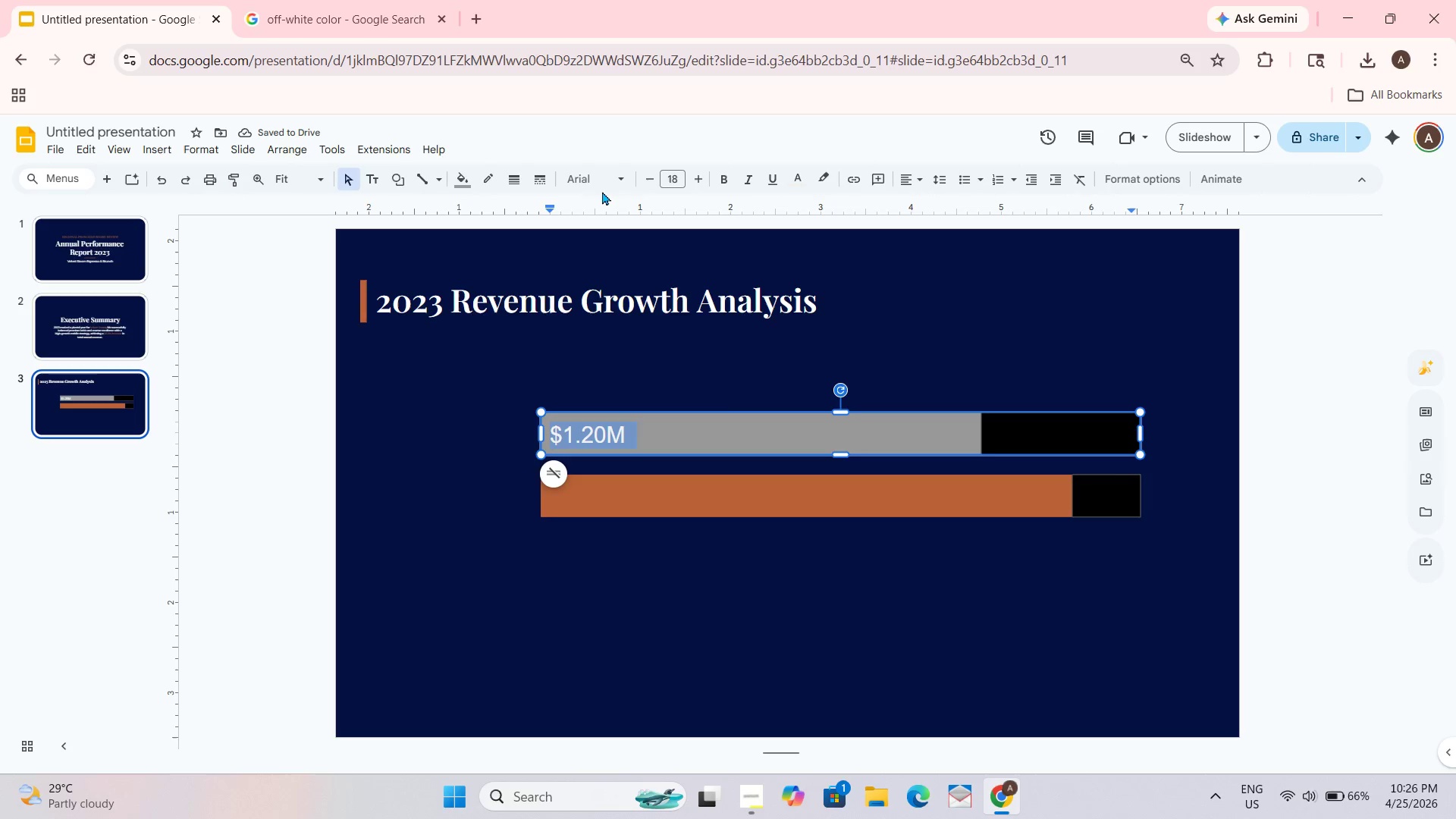 
double_click([607, 177])
 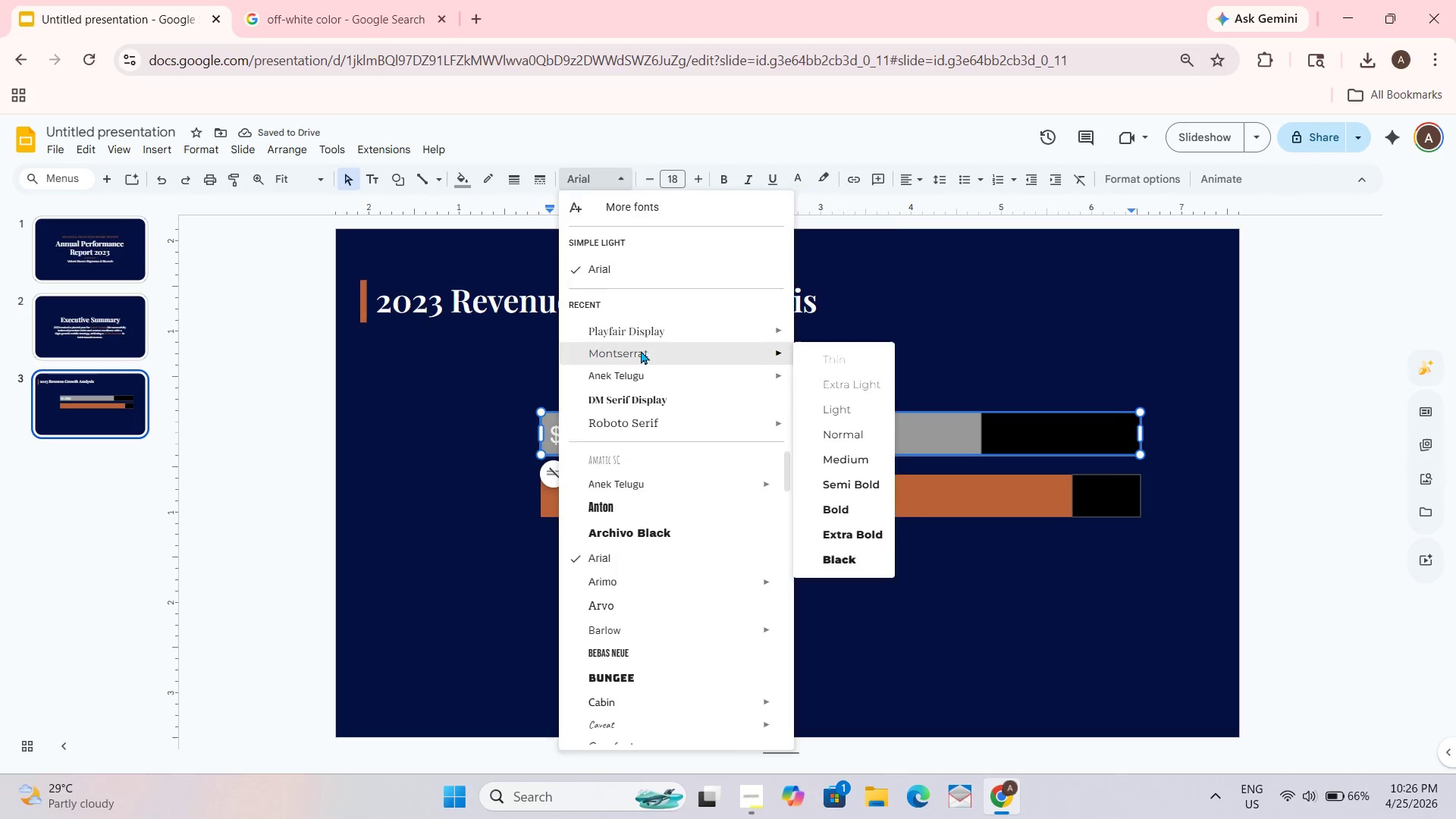 
left_click([492, 382])
 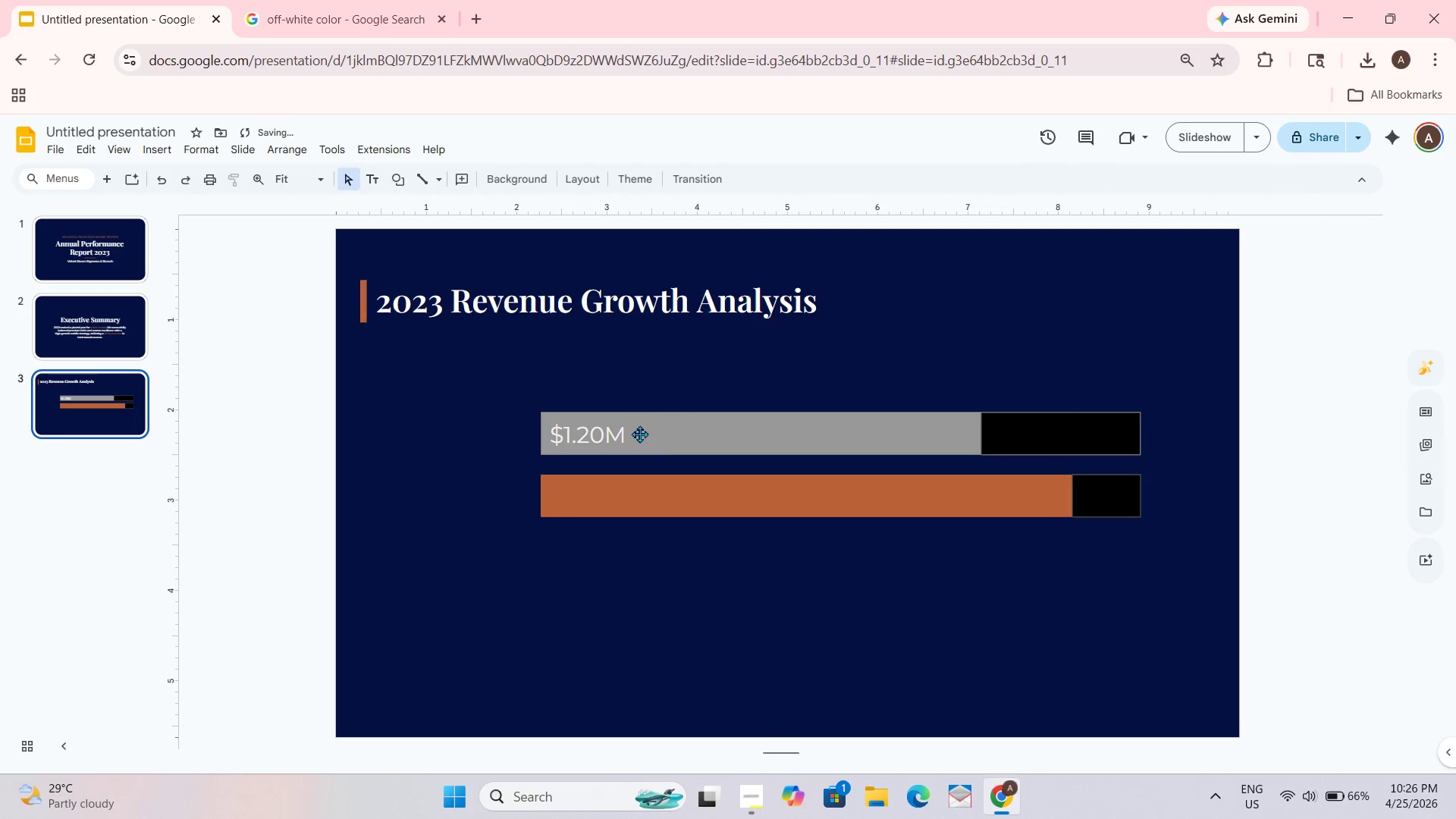 
left_click([618, 443])
 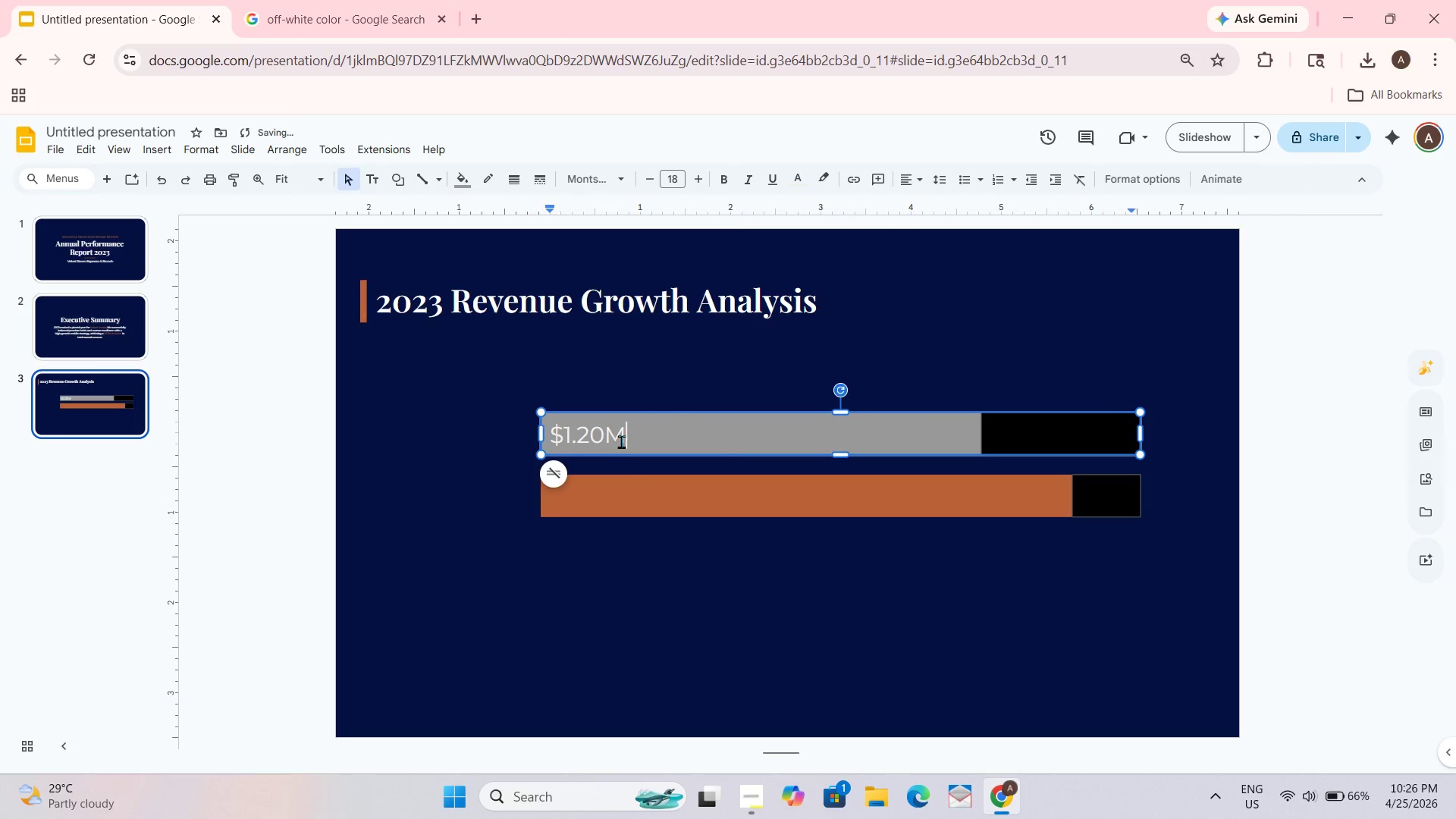 
key(Control+A)
 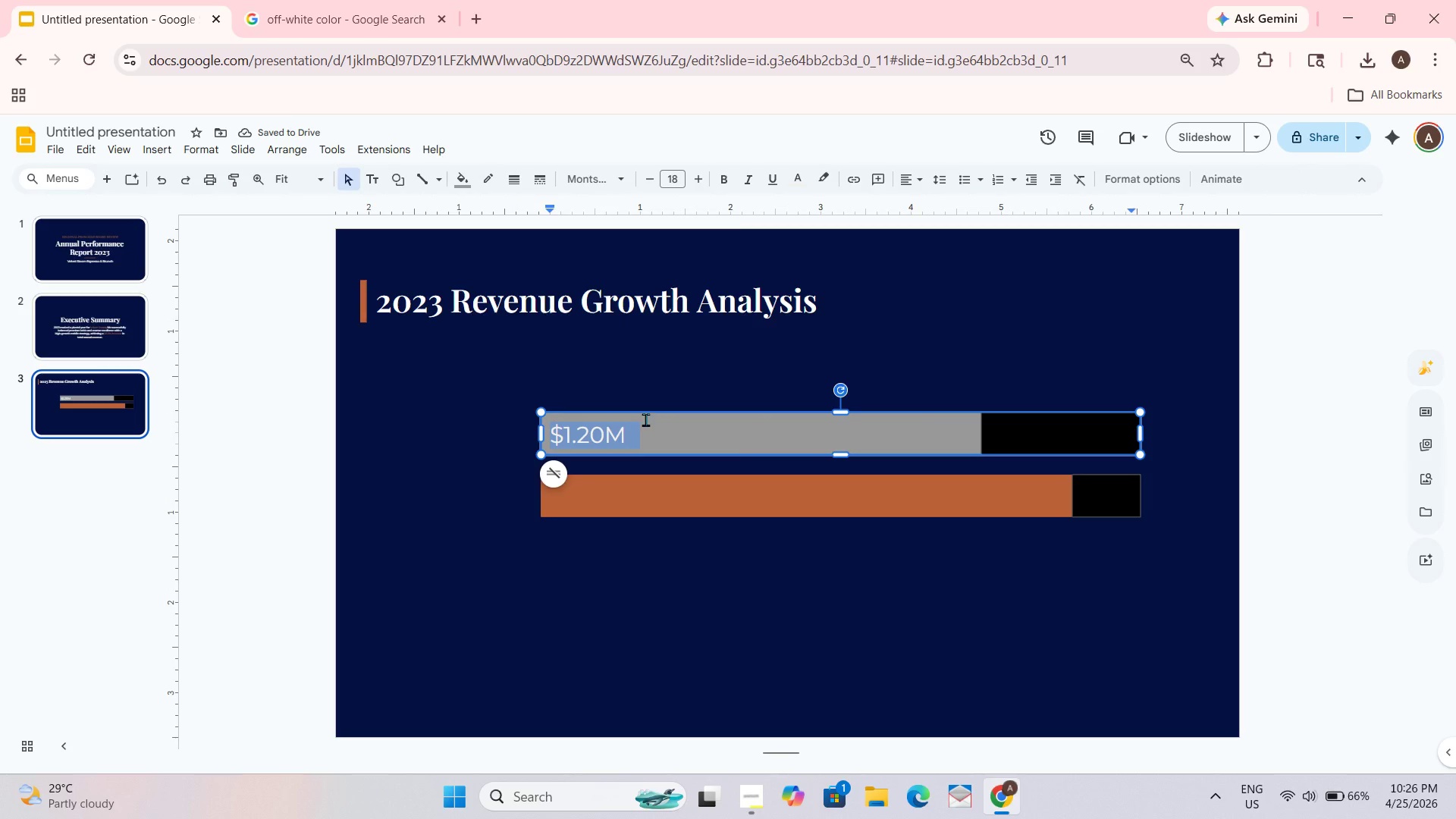 
key(Control+ControlLeft)
 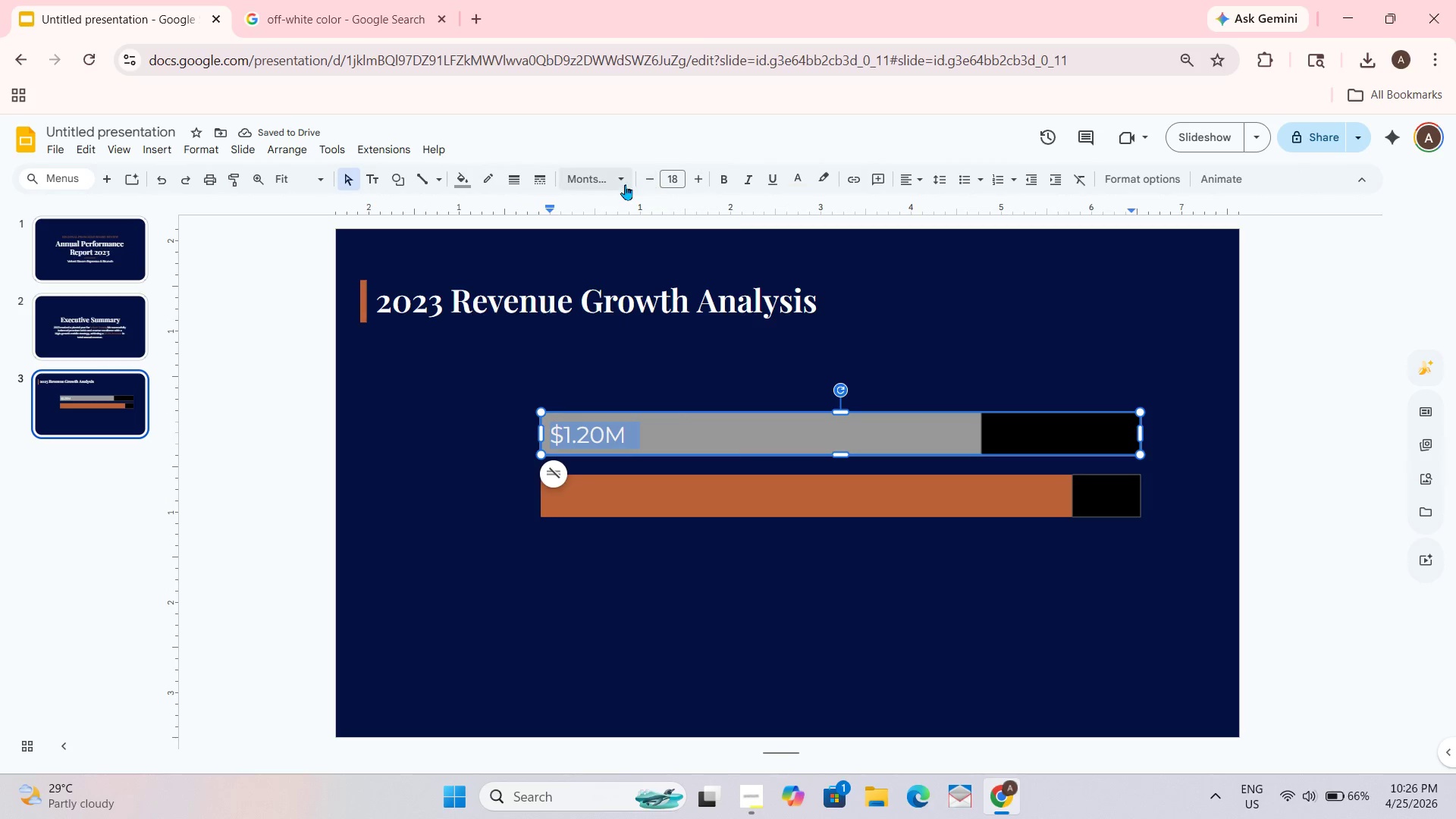 
double_click([653, 174])
 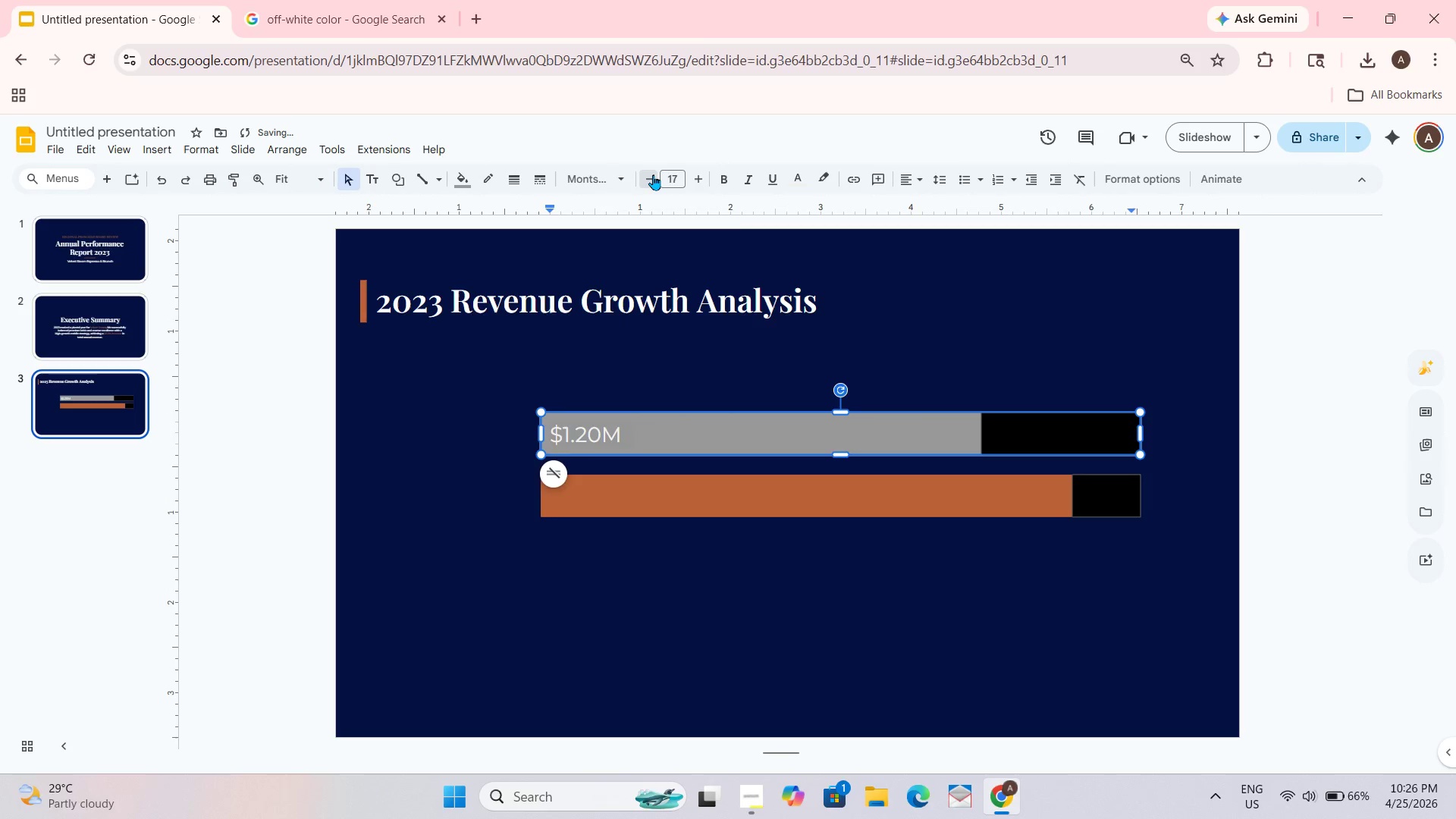 
triple_click([653, 174])
 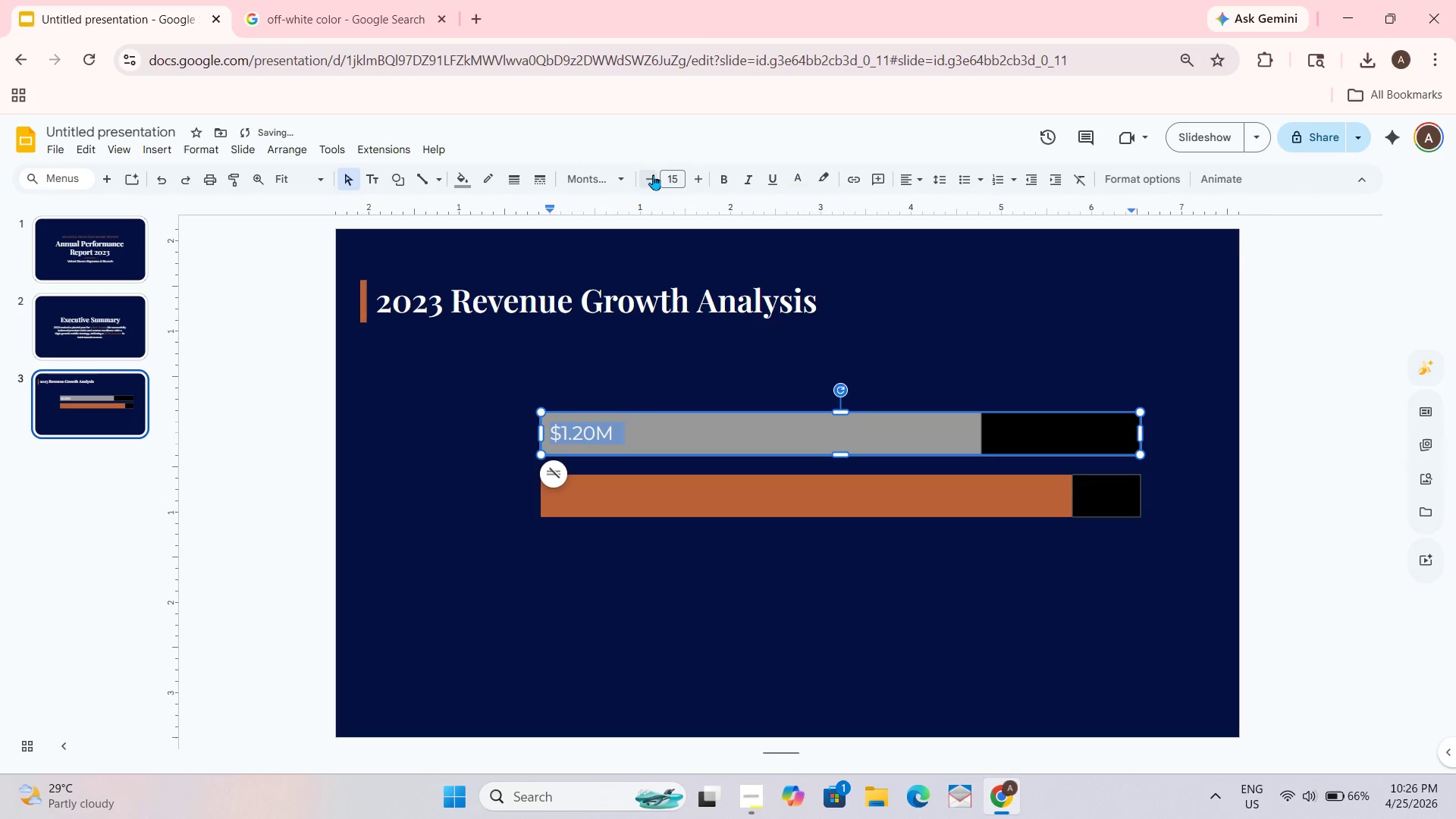 
triple_click([653, 174])
 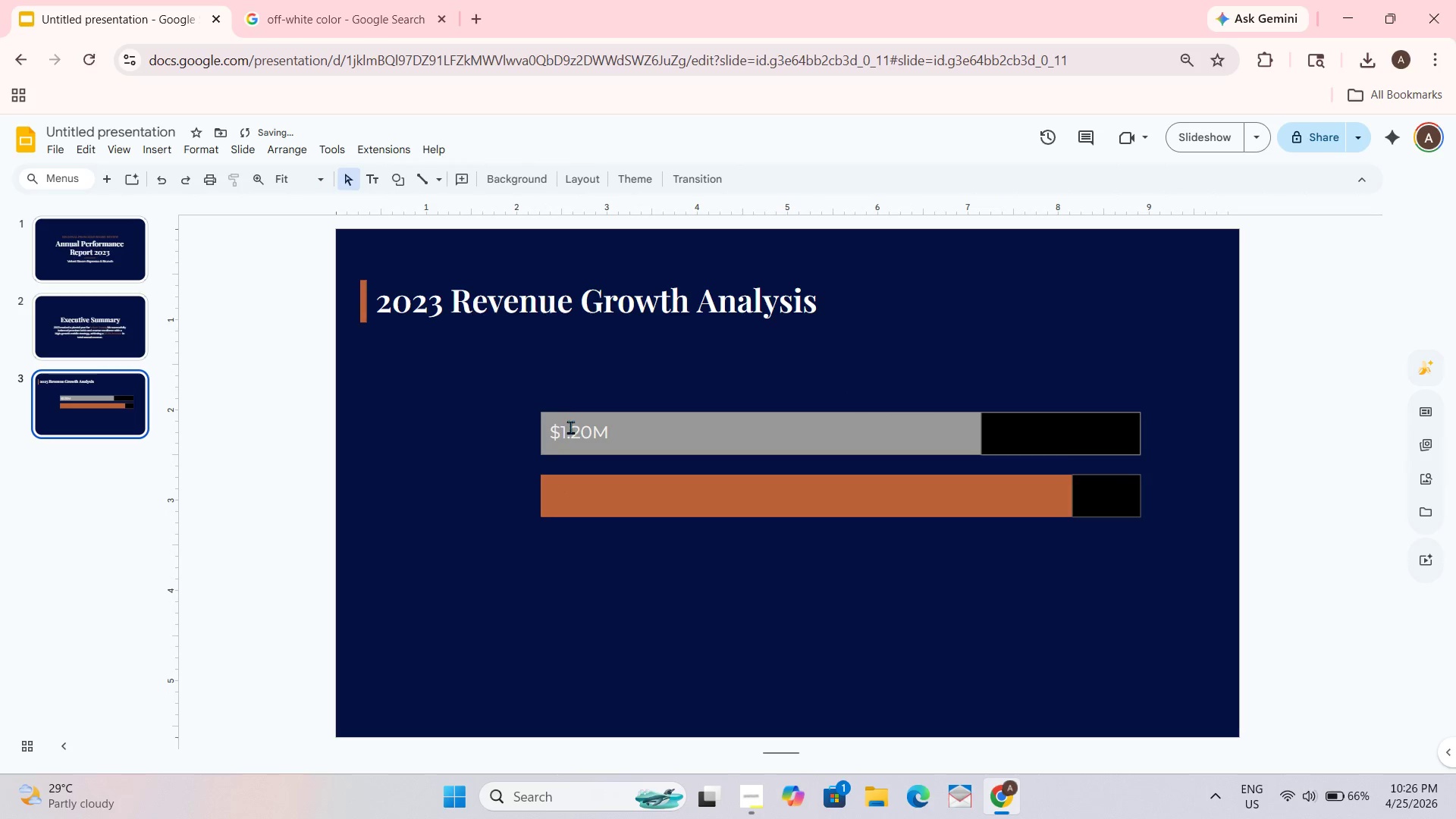 
left_click([759, 431])
 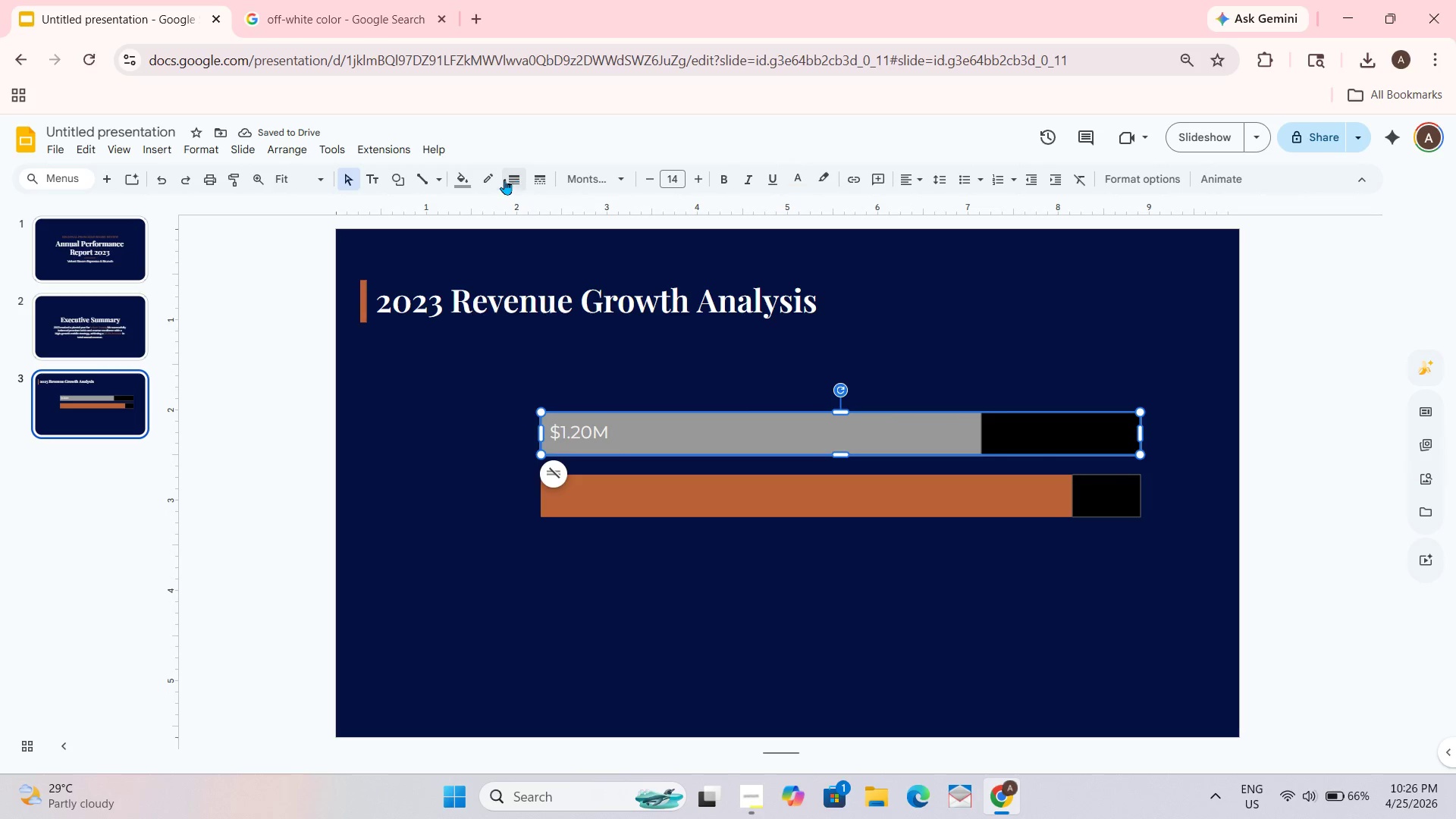 
left_click([471, 179])
 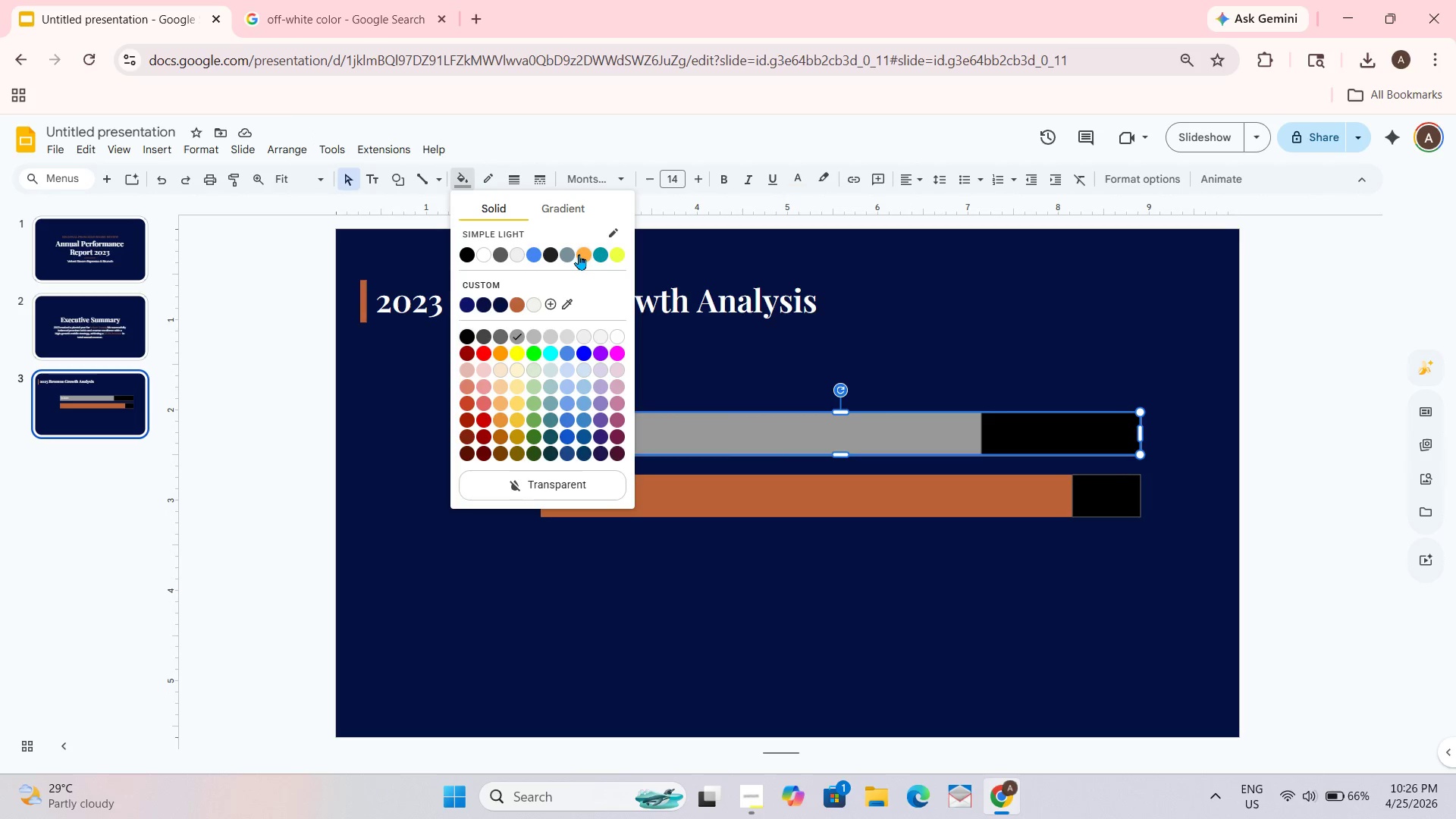 
left_click([566, 254])
 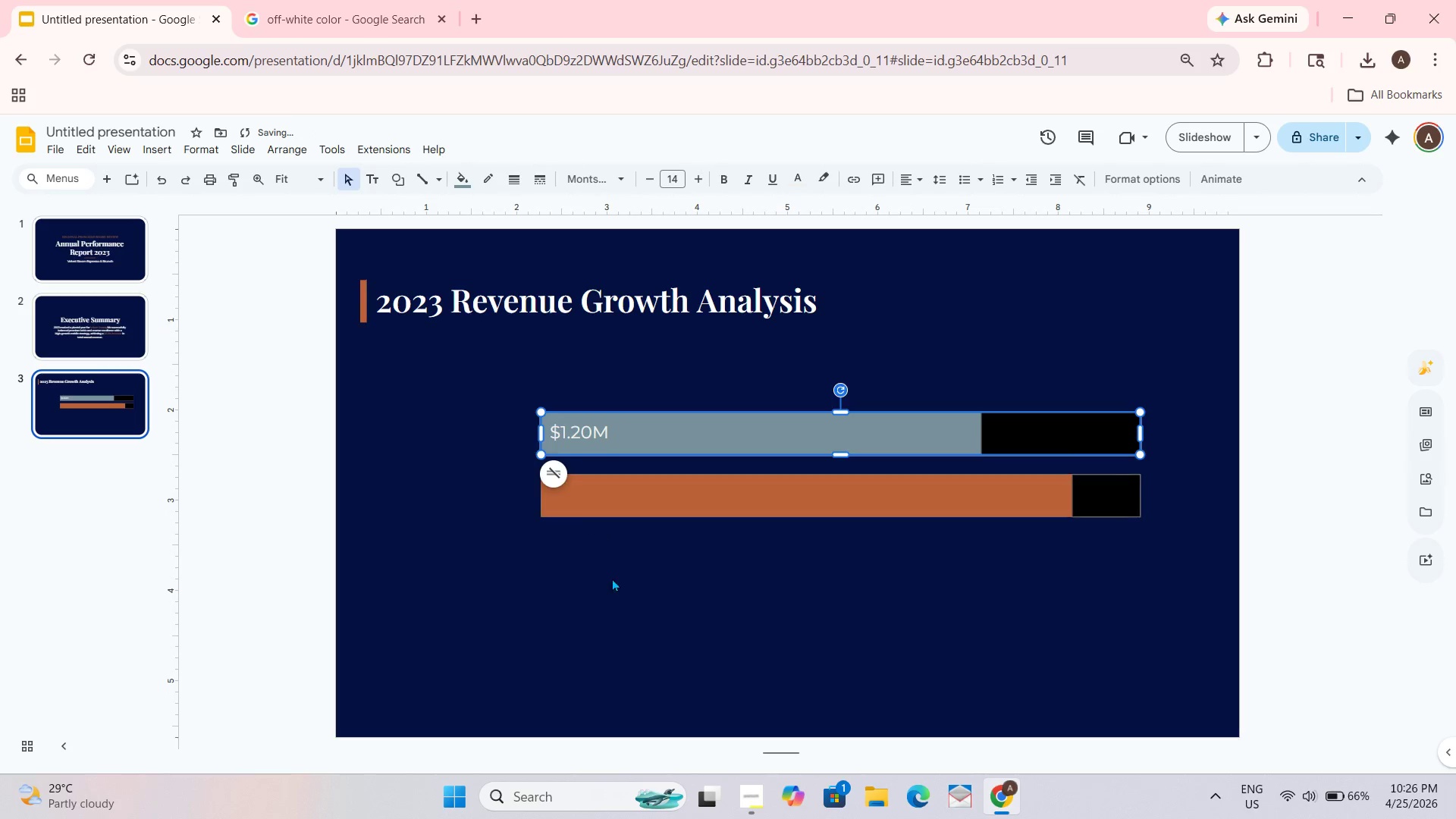 
left_click([621, 591])
 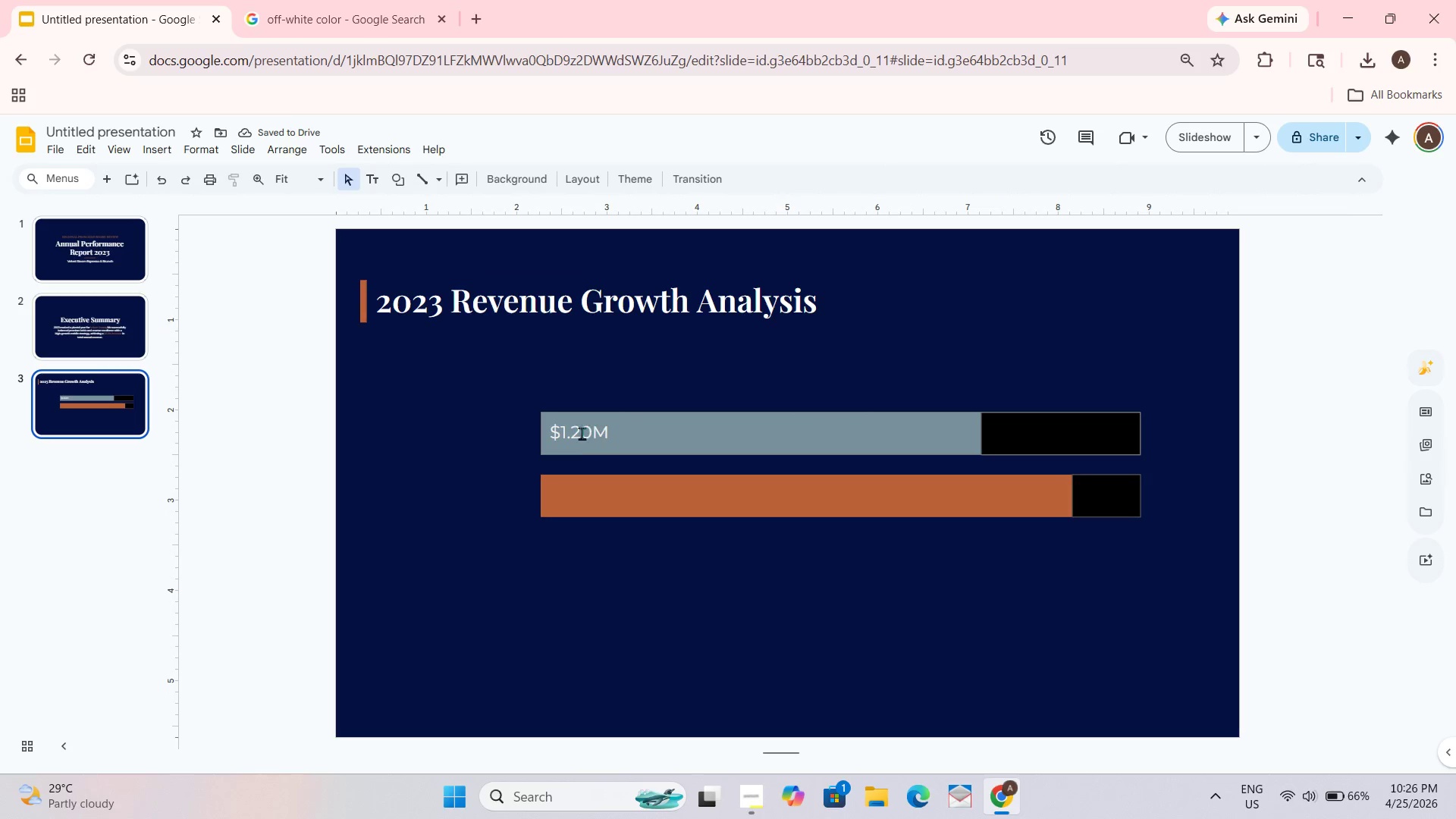 
left_click([551, 438])
 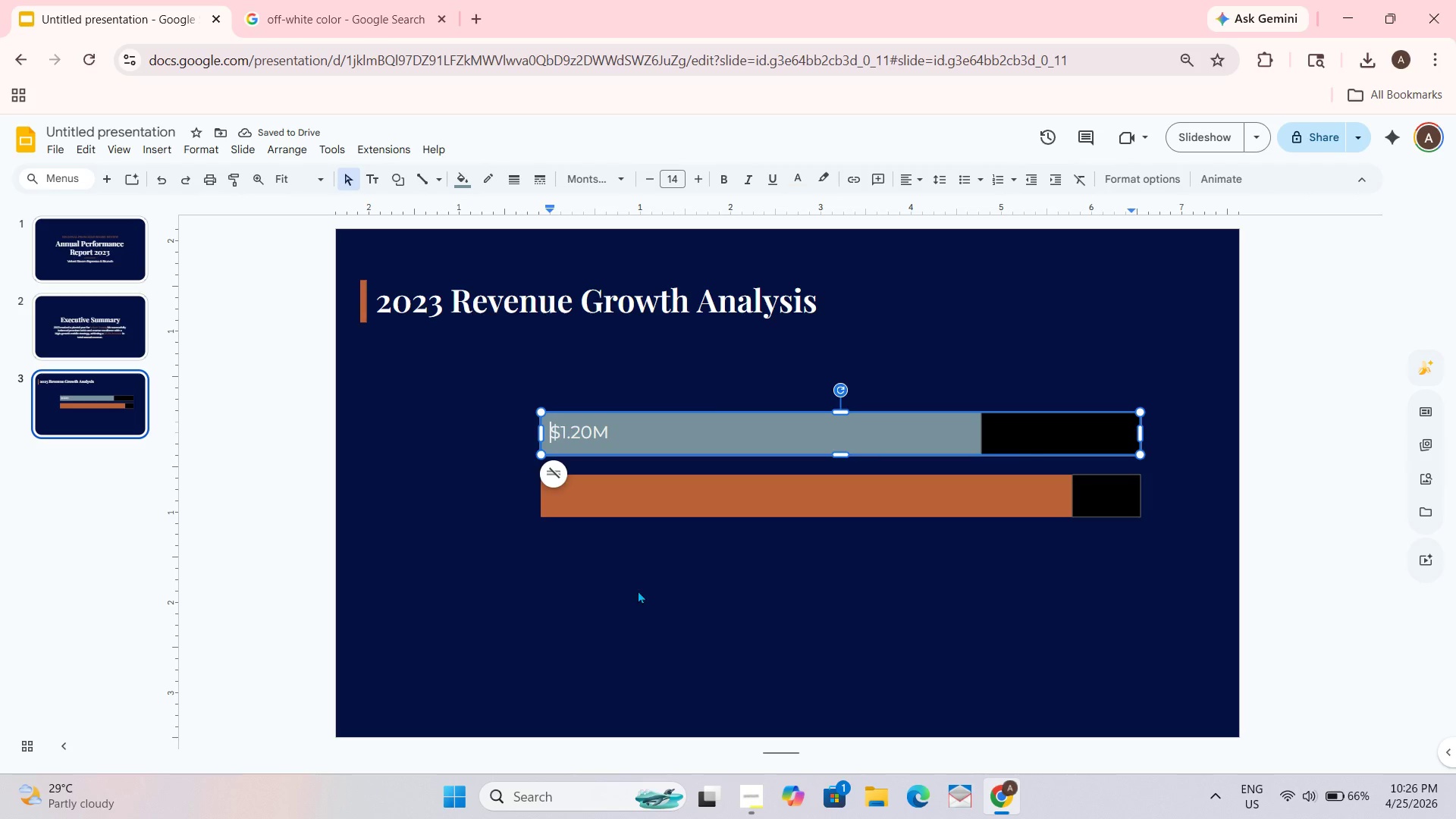 
hold_key(key=Space, duration=1.51)
 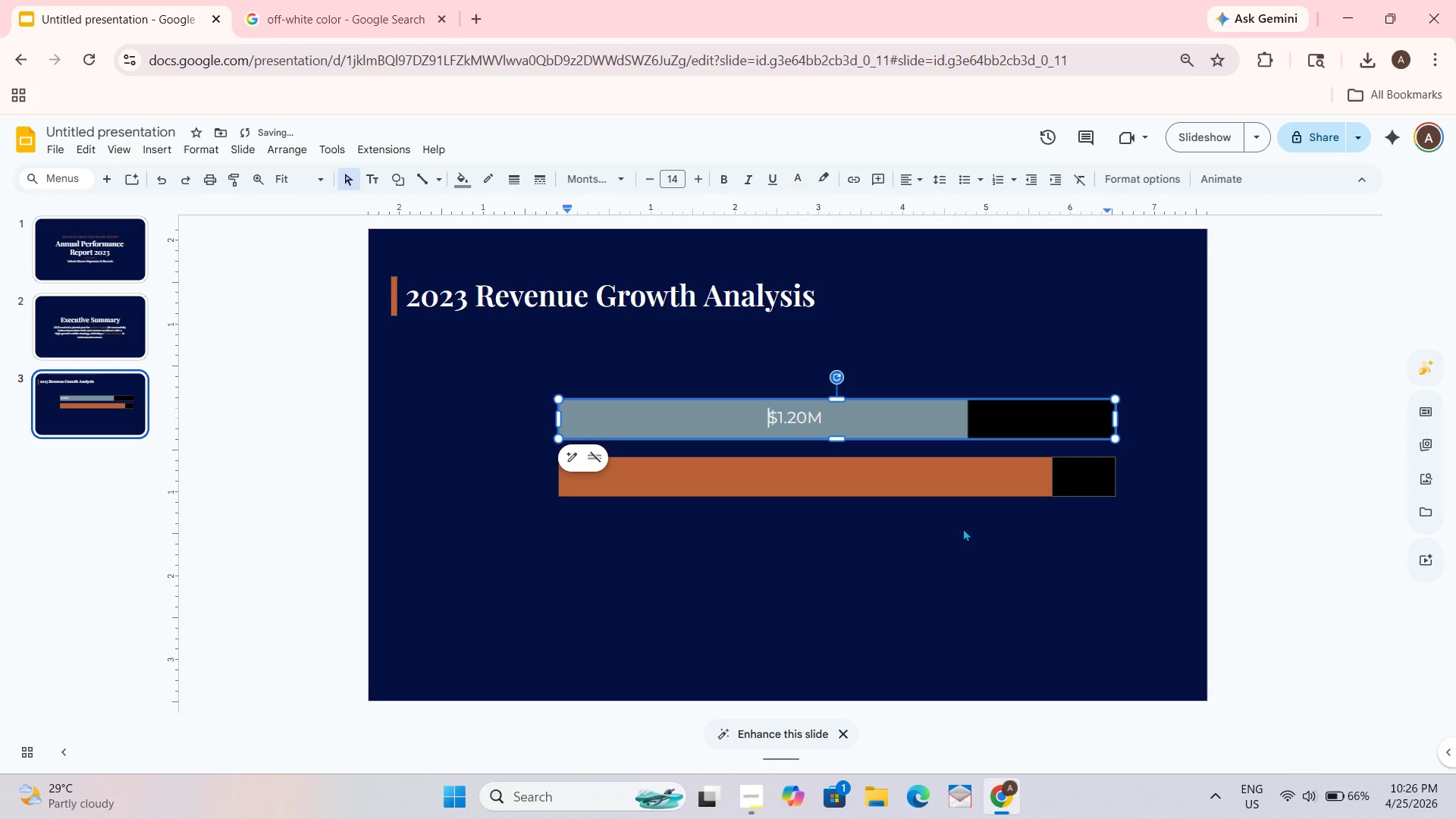 
hold_key(key=Space, duration=1.22)
 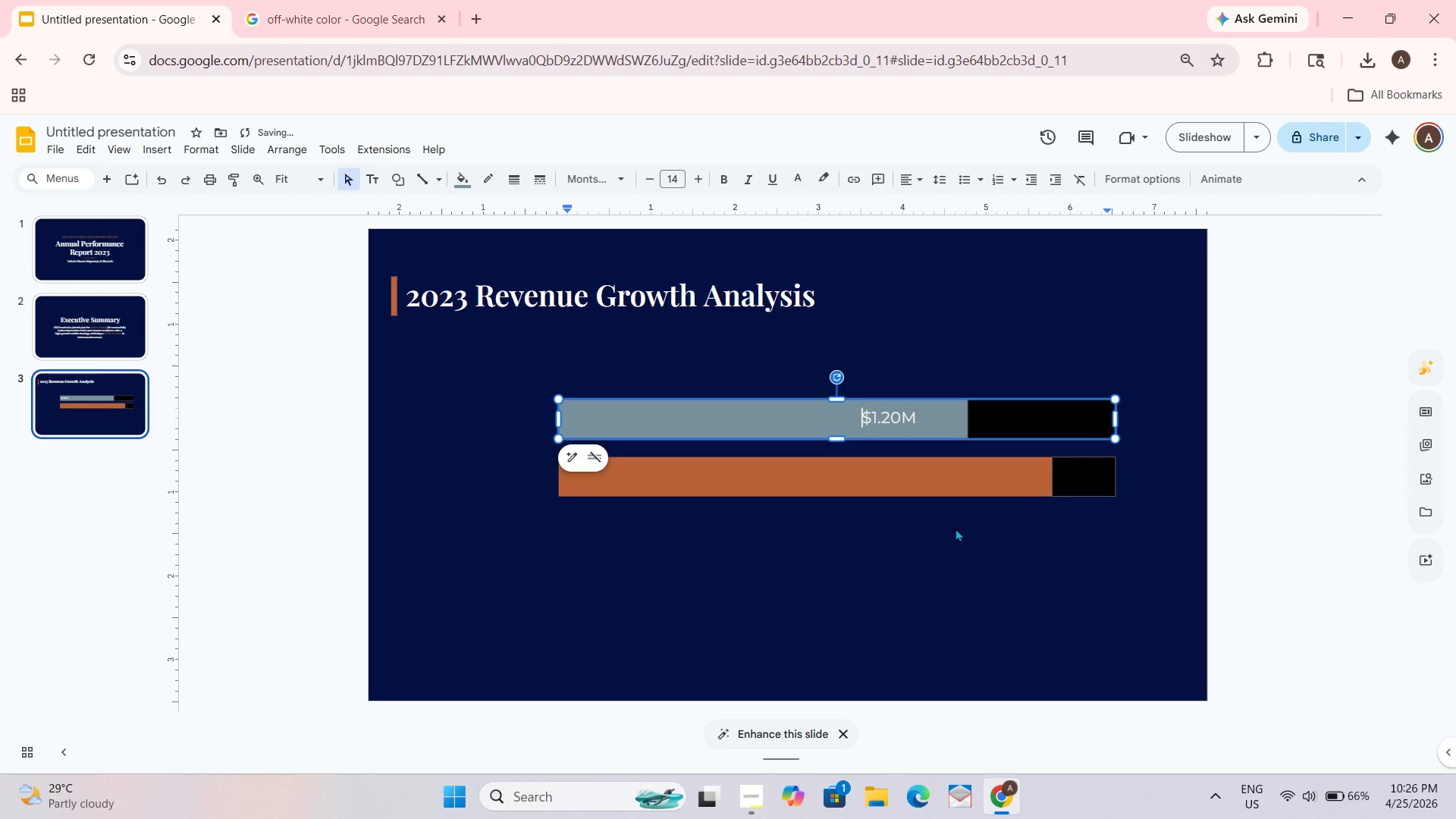 
key(Space)
 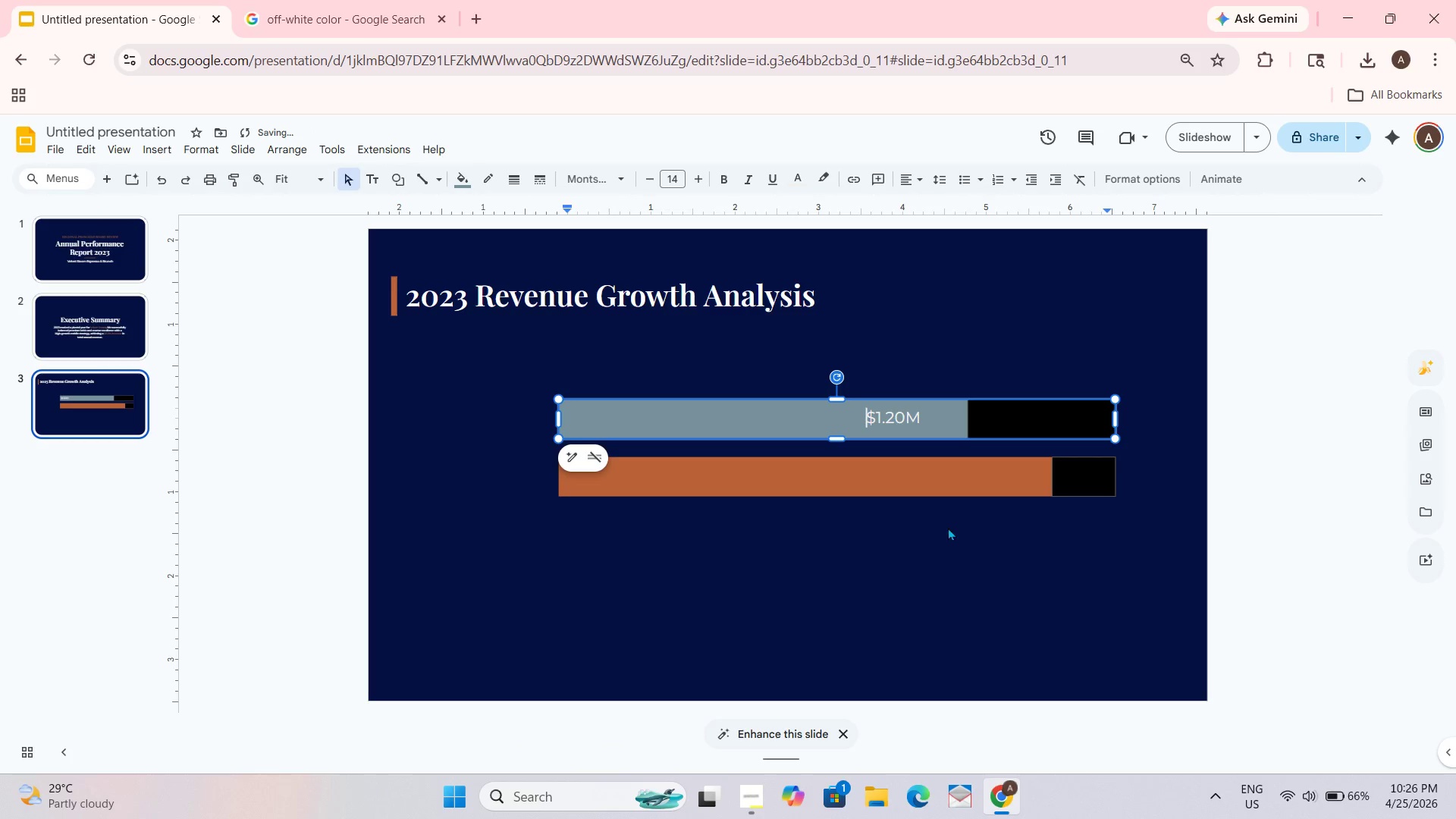 
key(Space)
 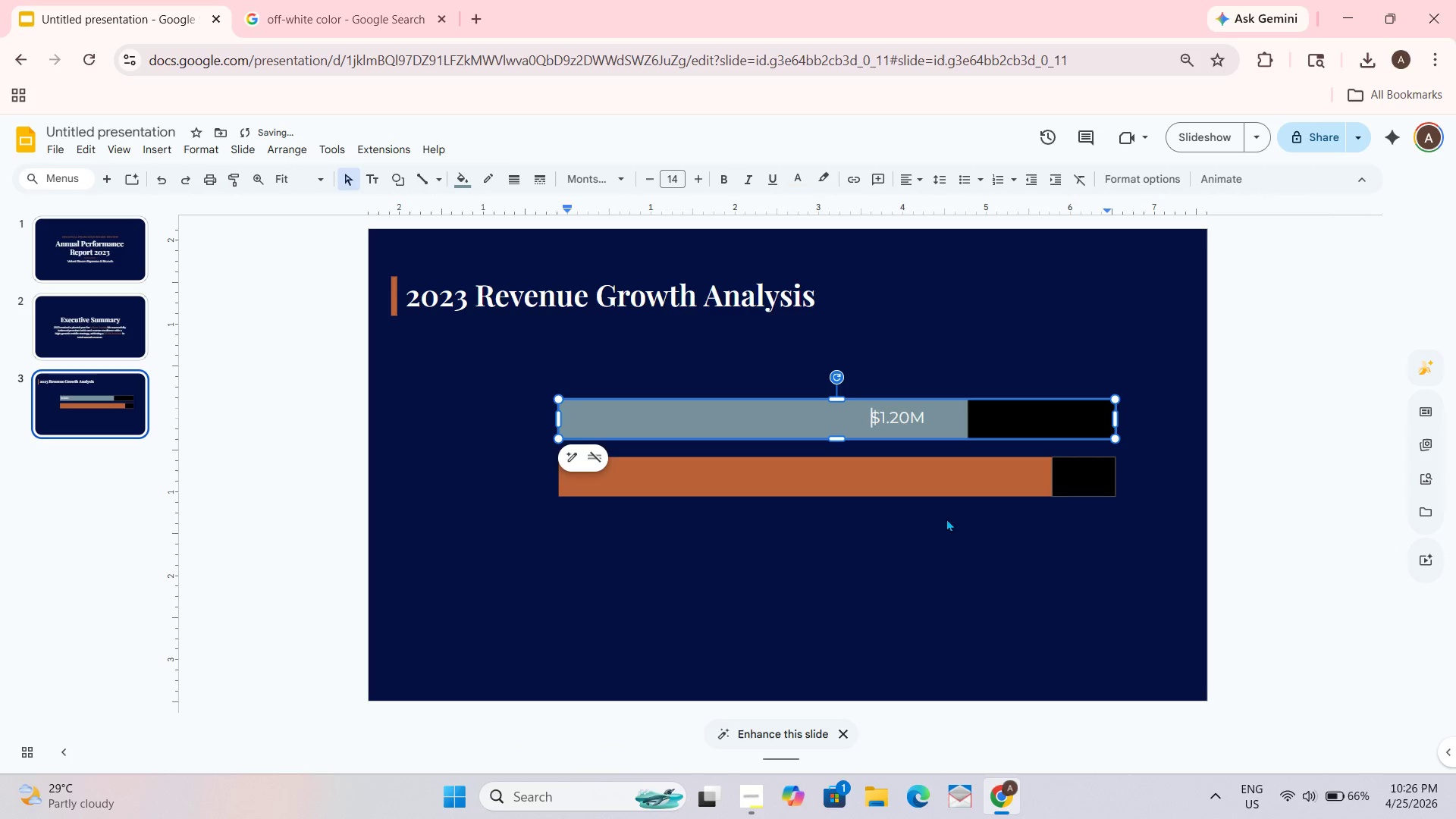 
key(Space)
 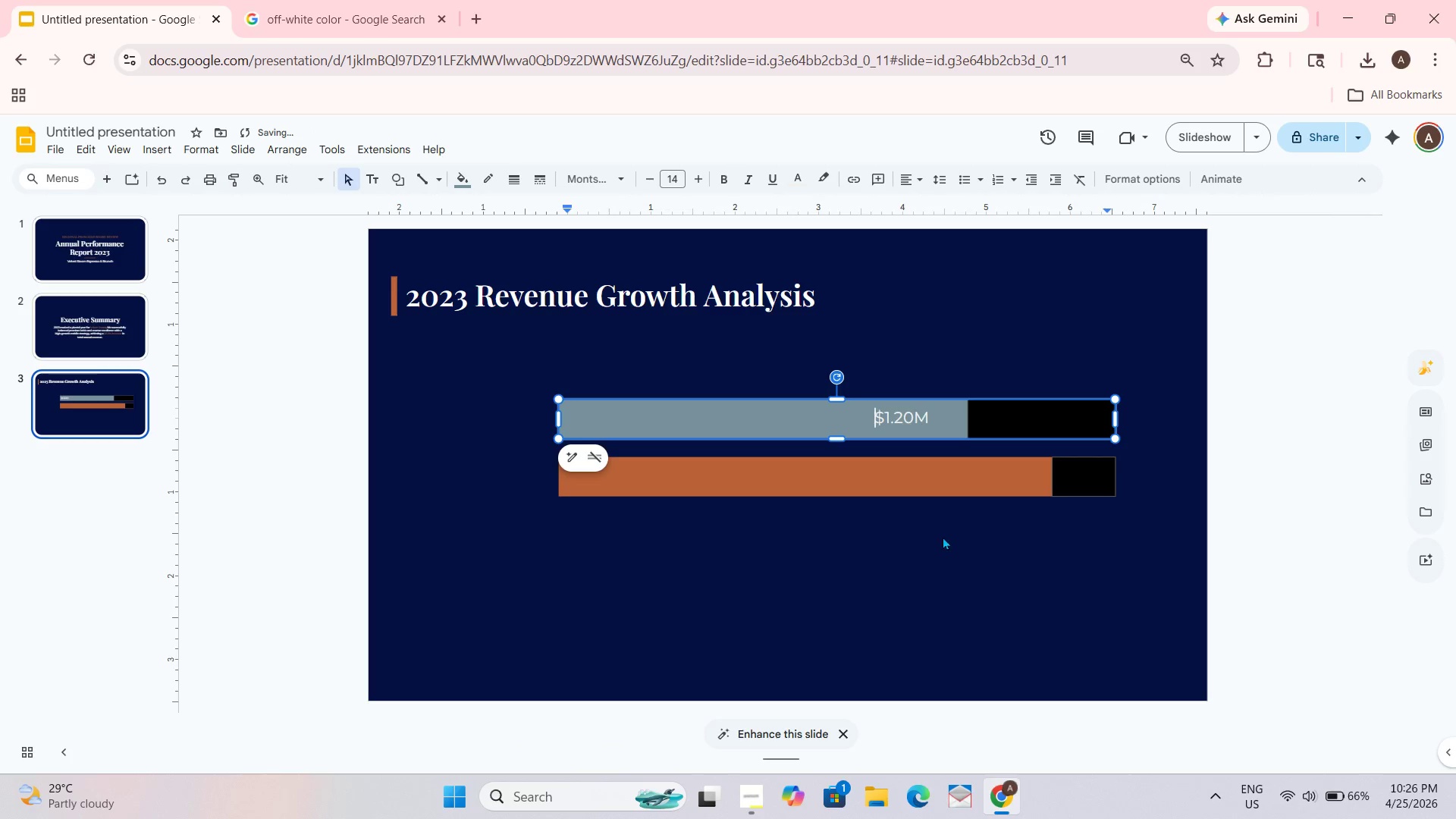 
hold_key(key=Space, duration=0.33)
 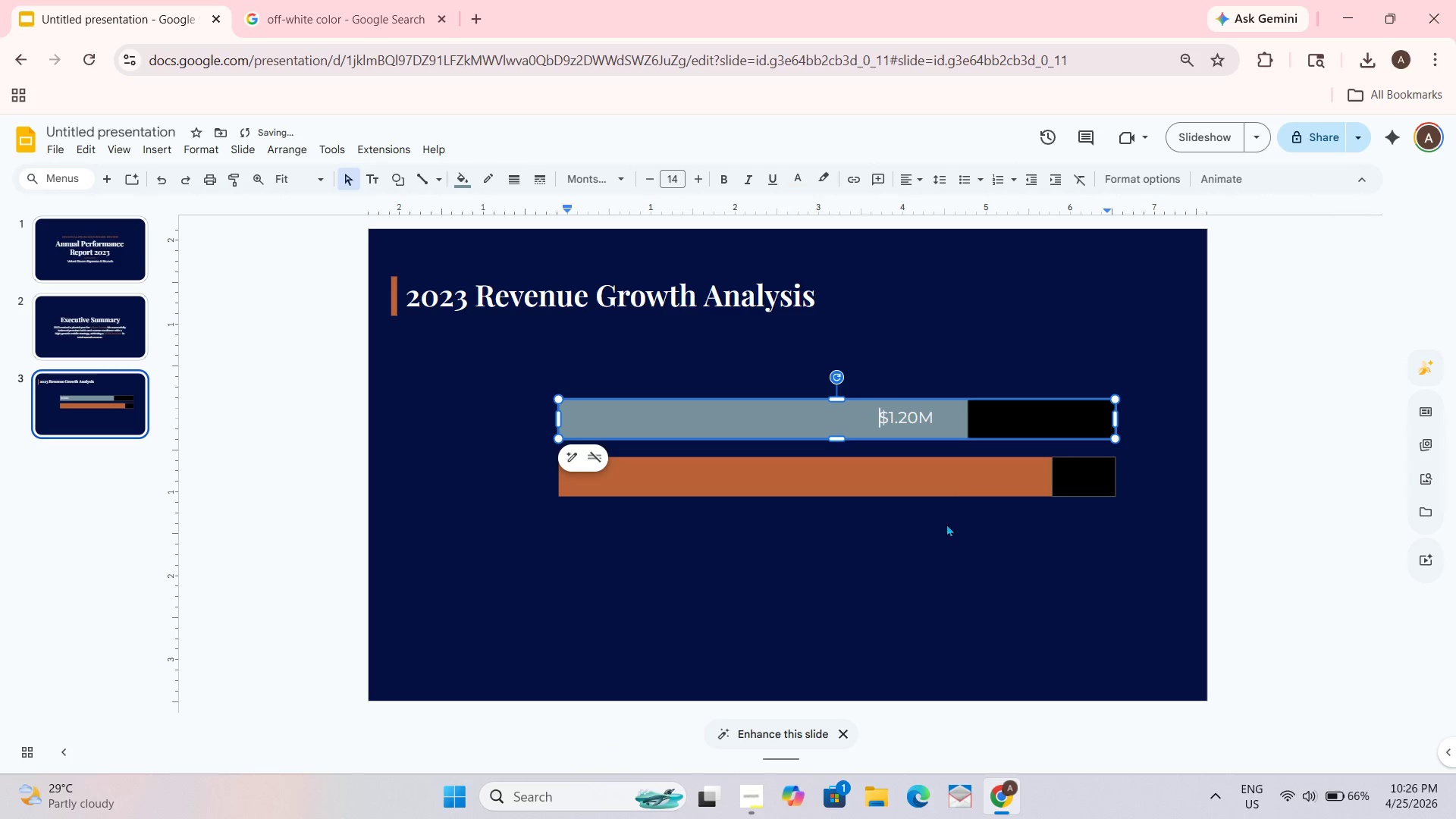 
key(Space)
 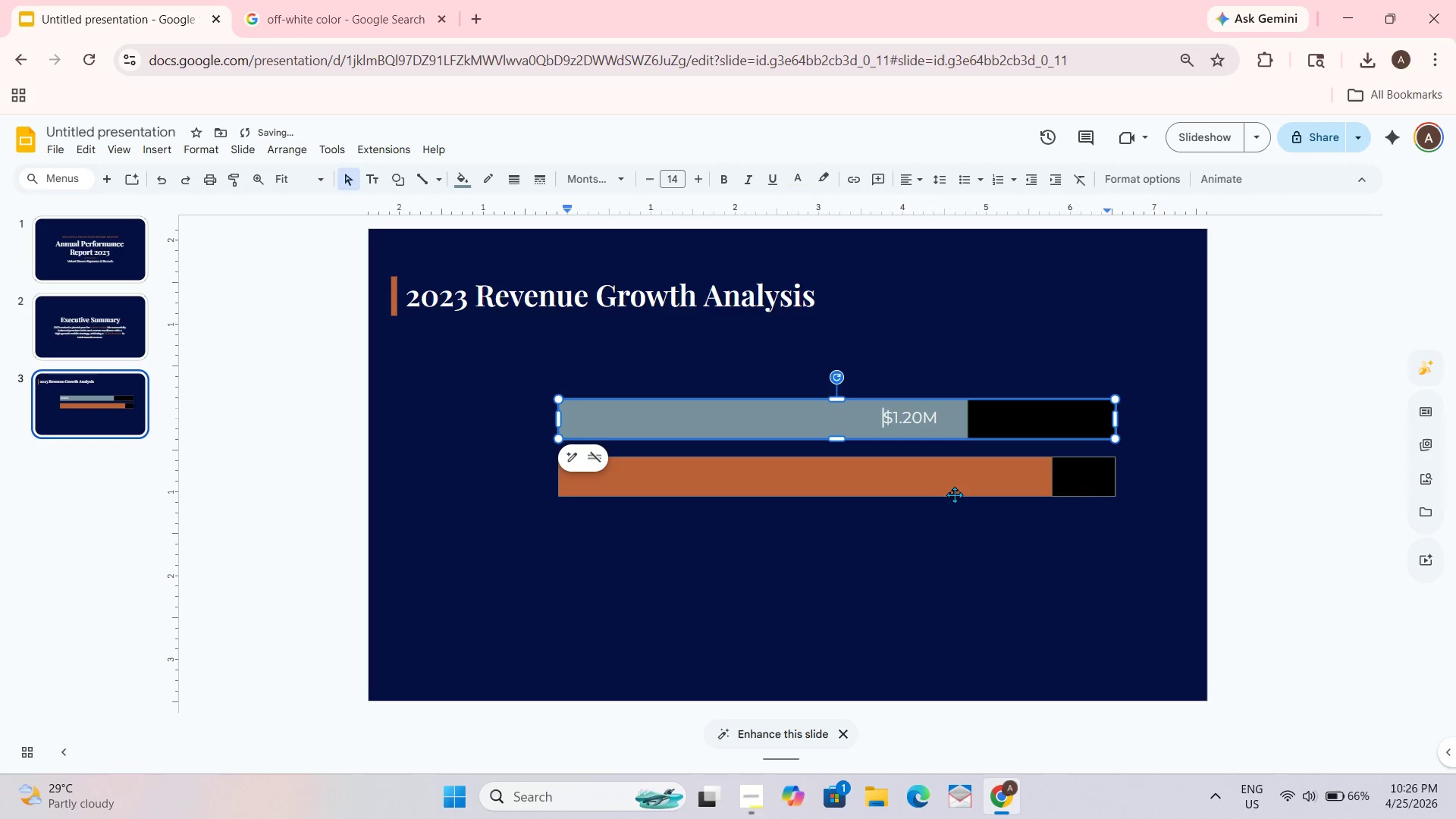 
key(Space)
 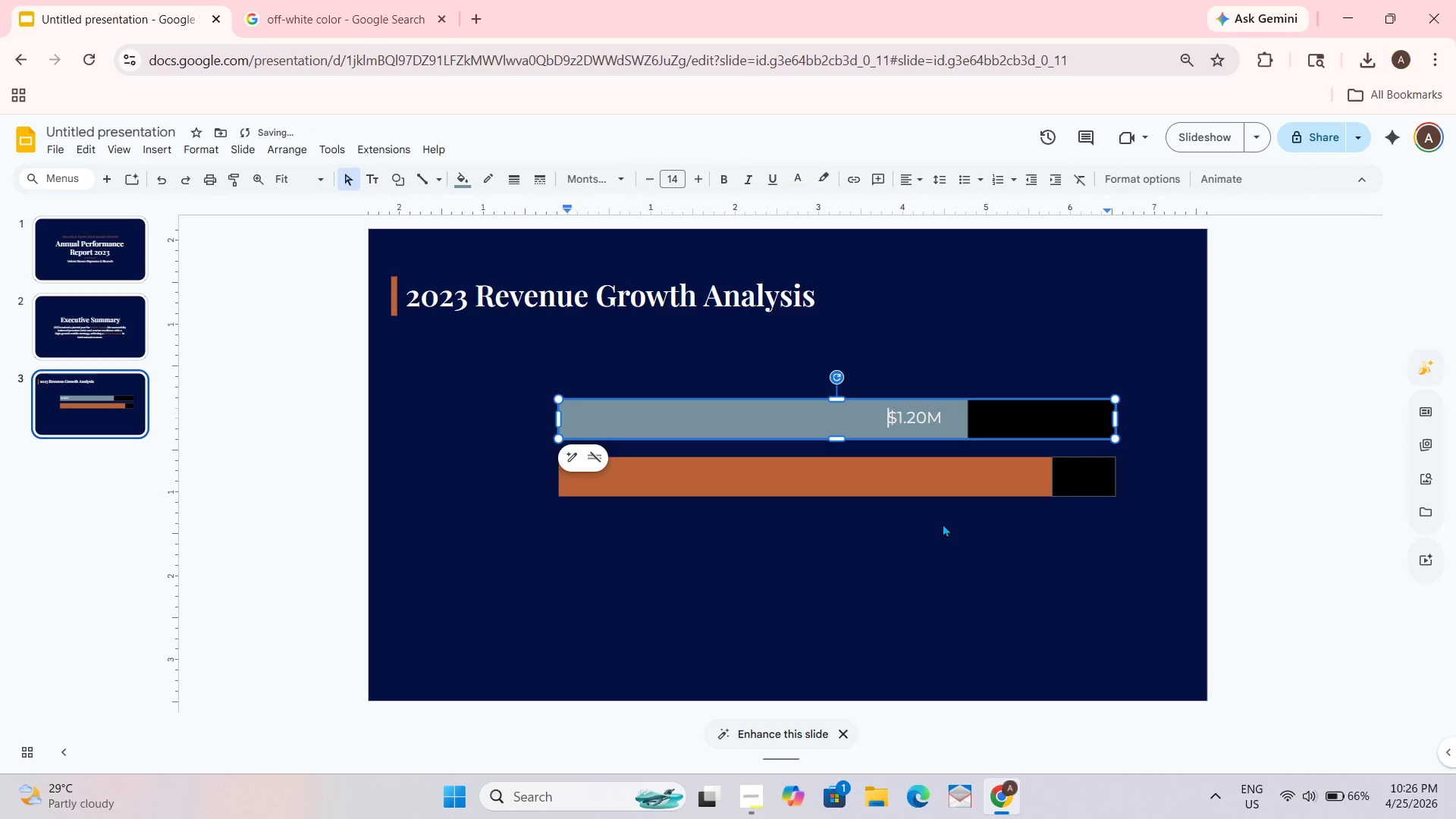 
key(Space)
 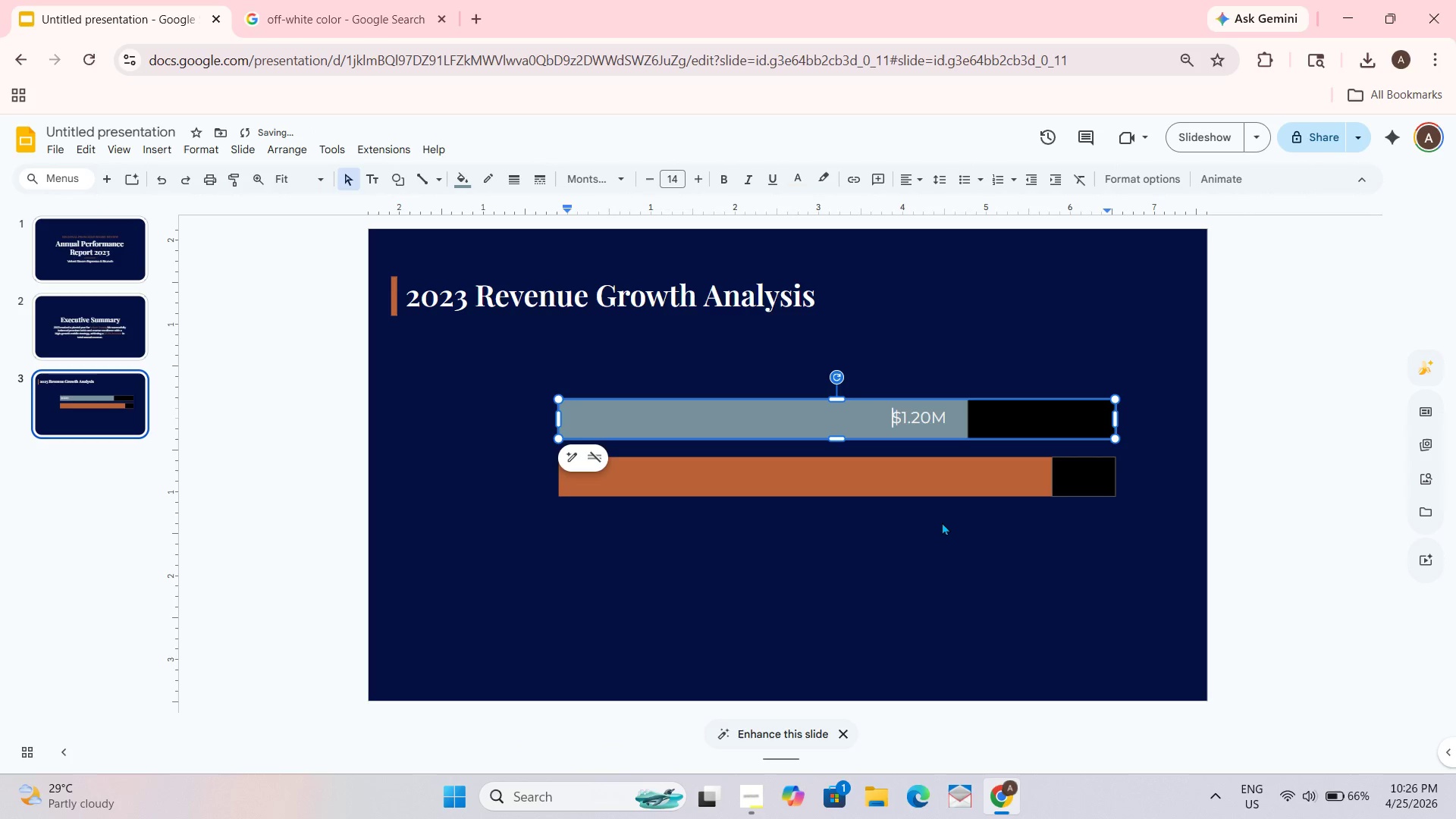 
key(Space)
 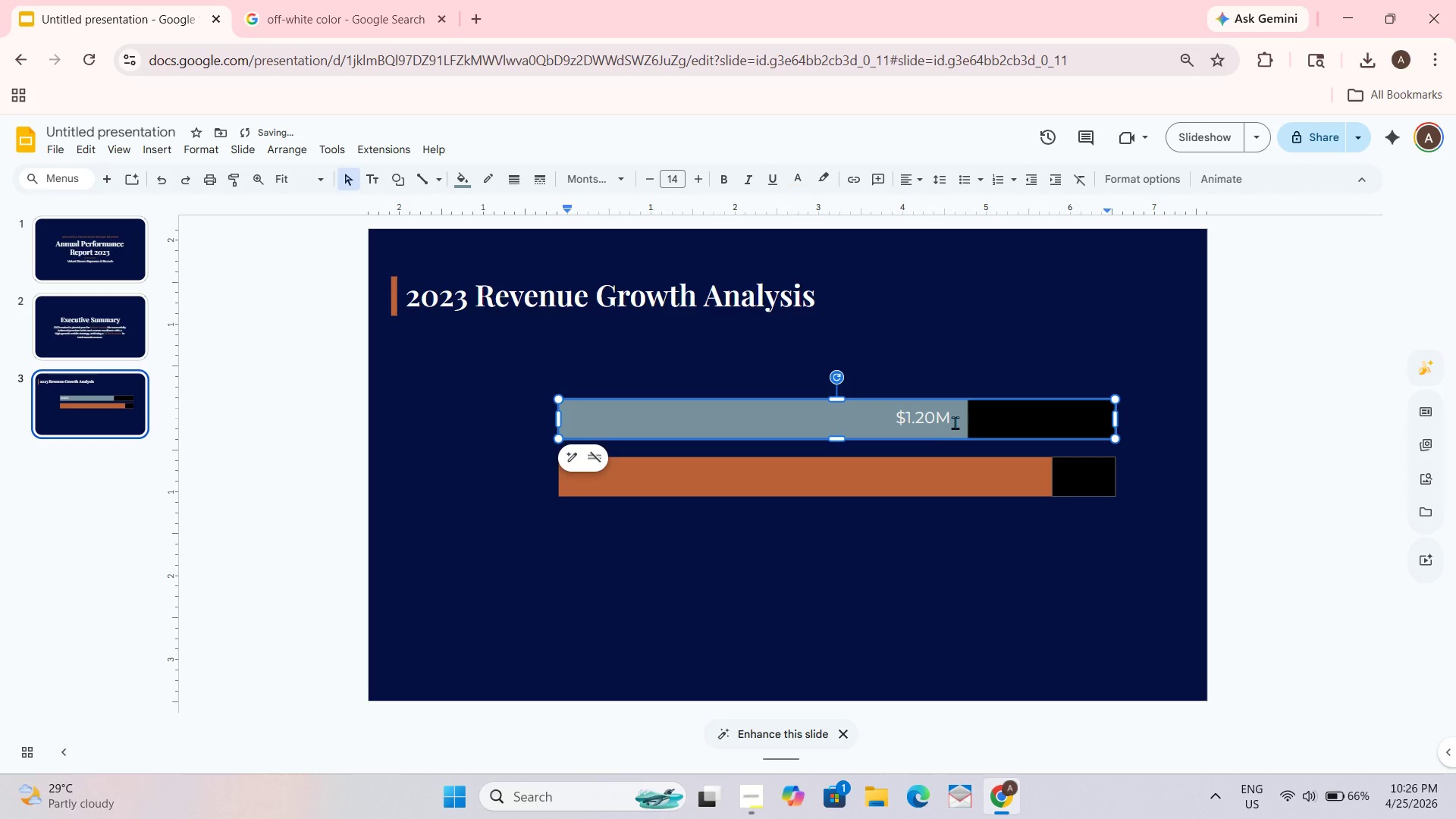 
left_click_drag(start_coordinate=[953, 416], to_coordinate=[905, 415])
 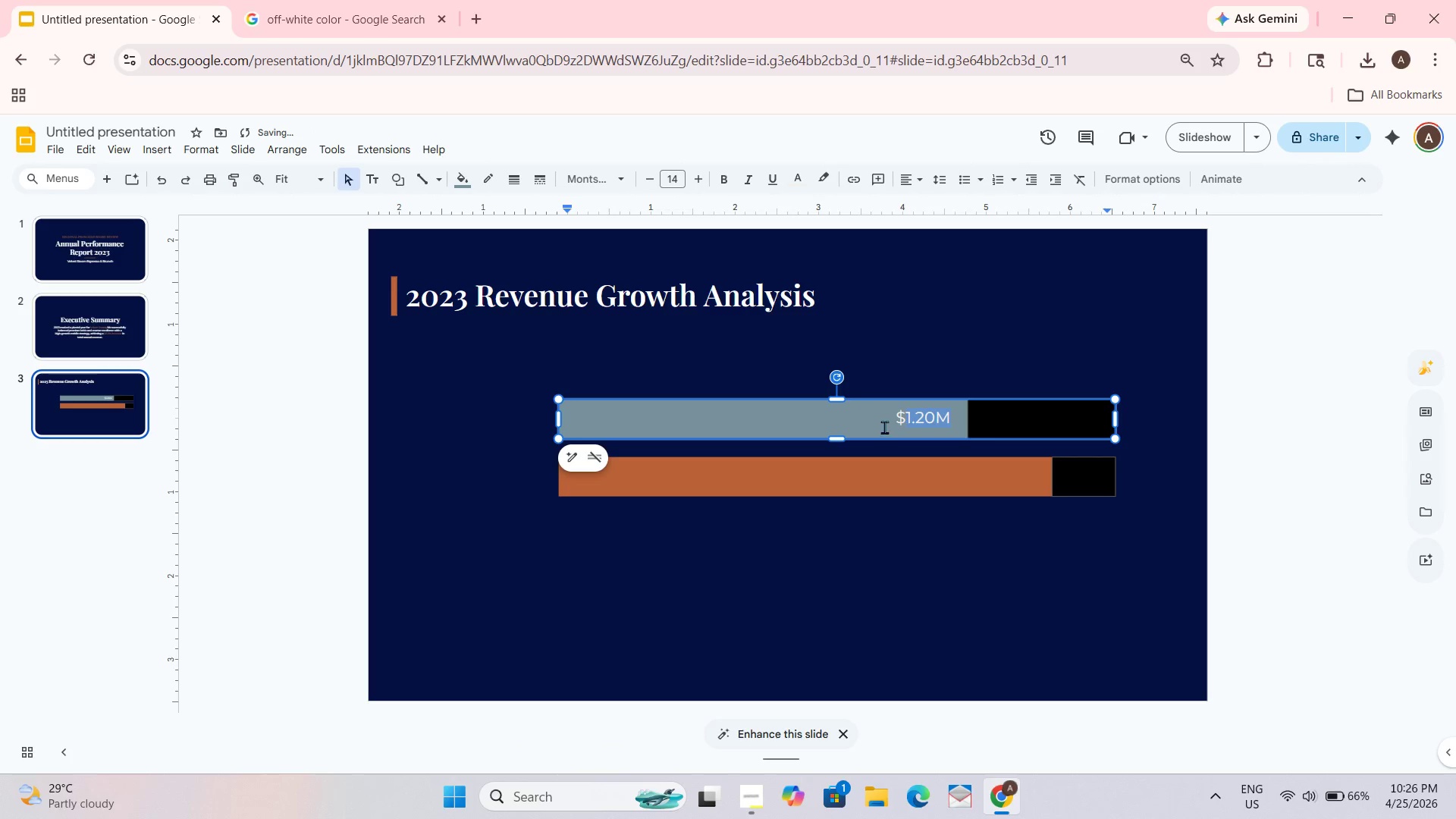 
left_click_drag(start_coordinate=[886, 425], to_coordinate=[949, 419])
 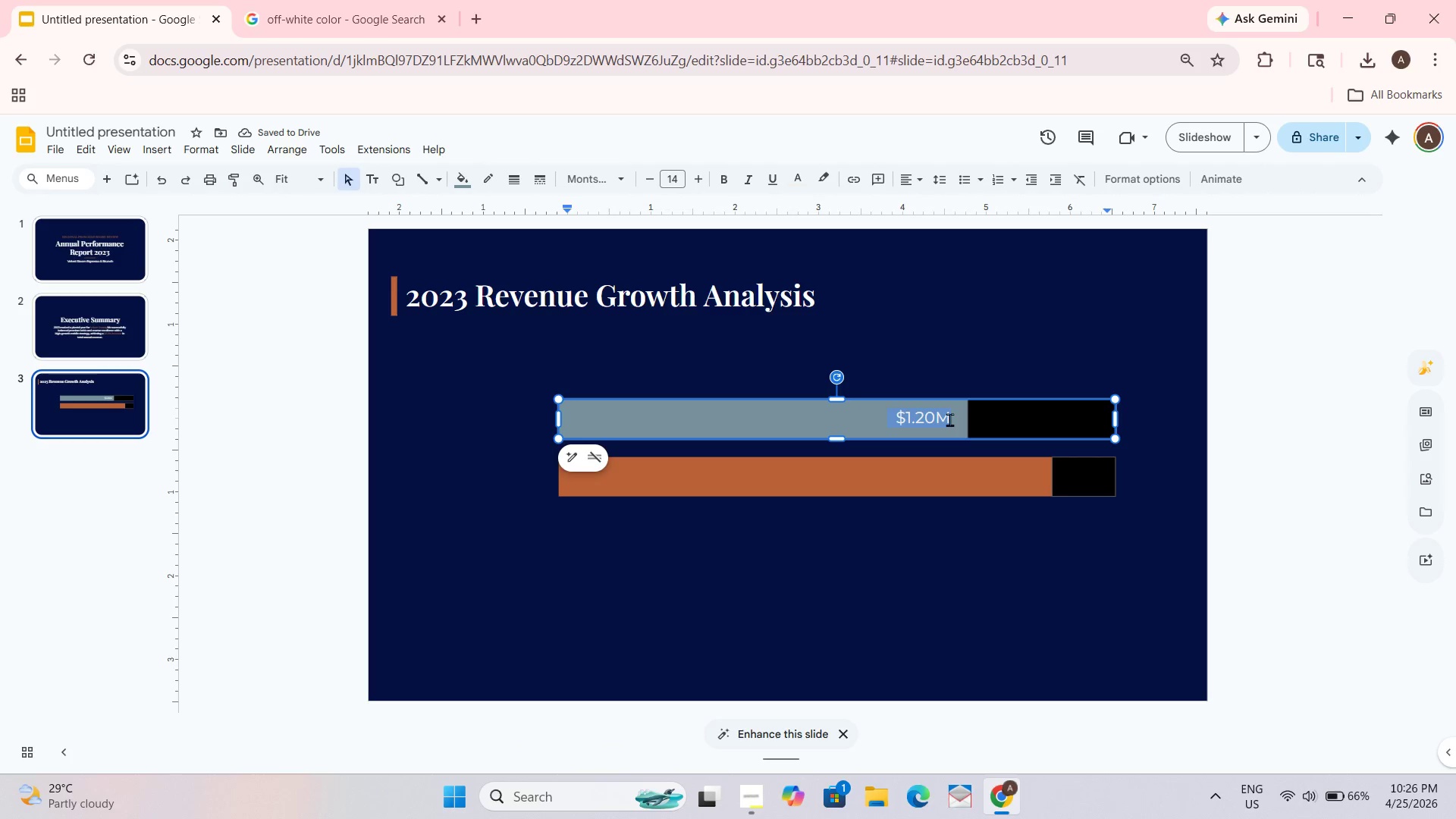 
key(Control+B)
 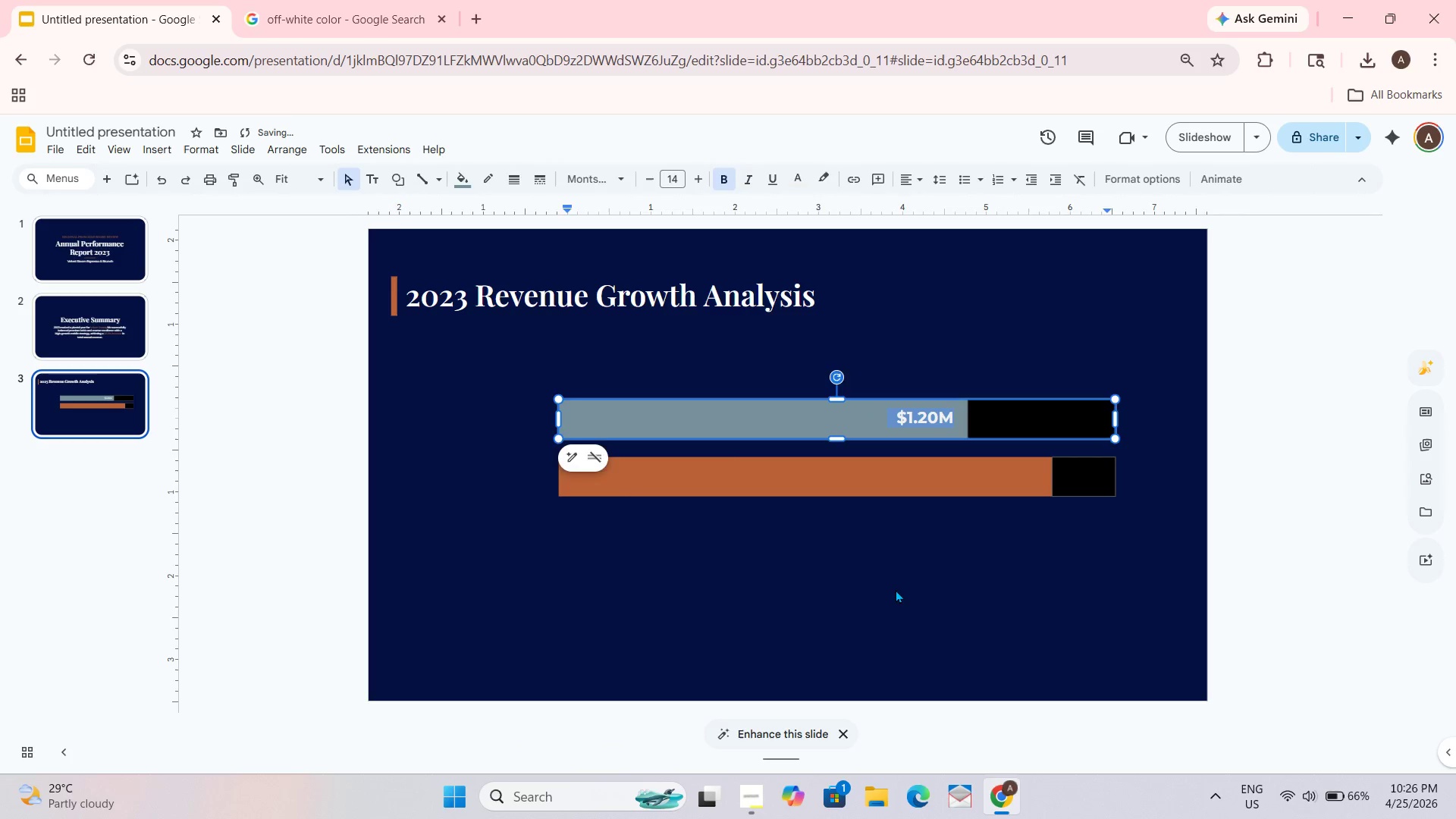 
left_click([895, 594])
 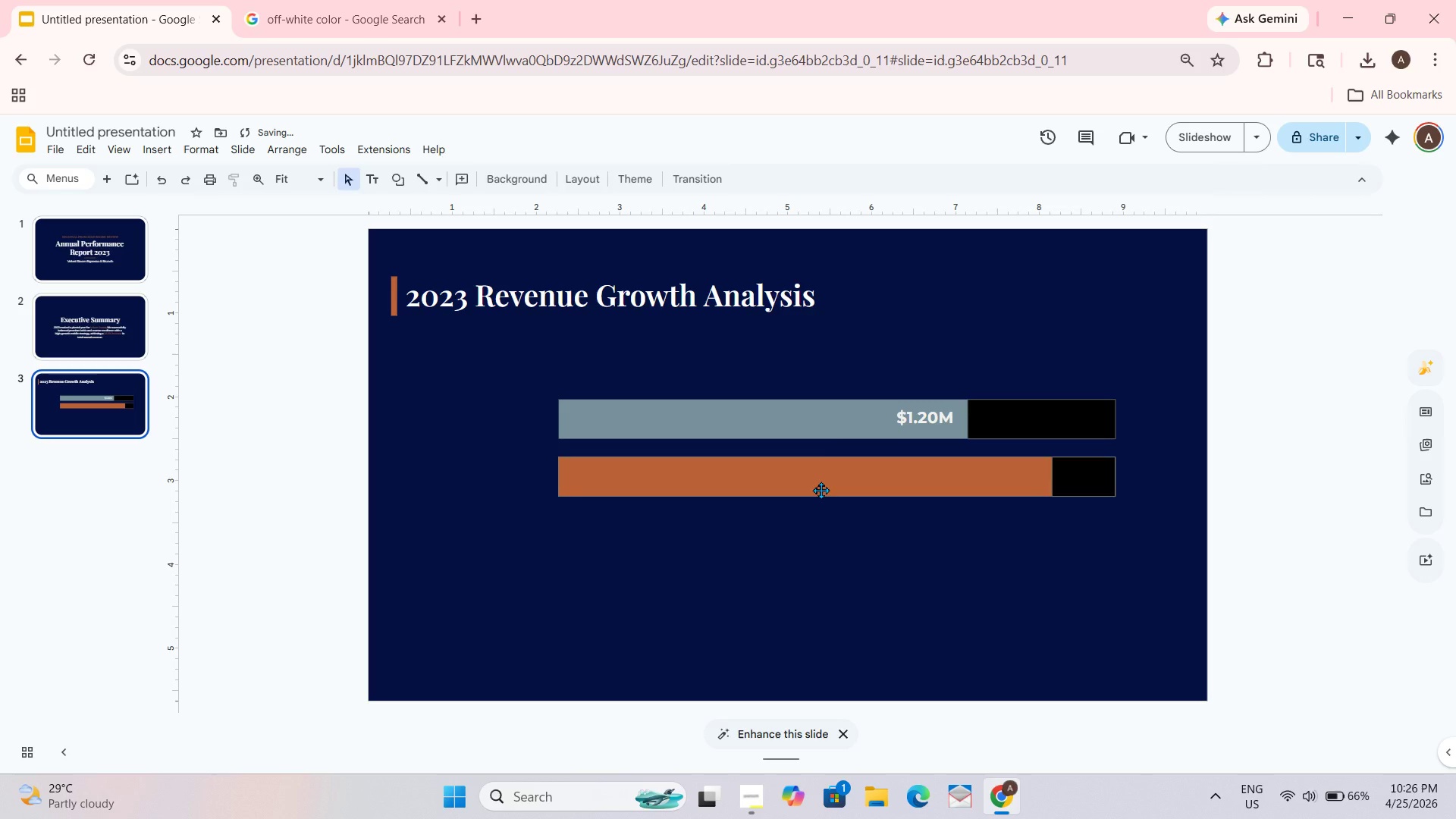 
double_click([820, 486])
 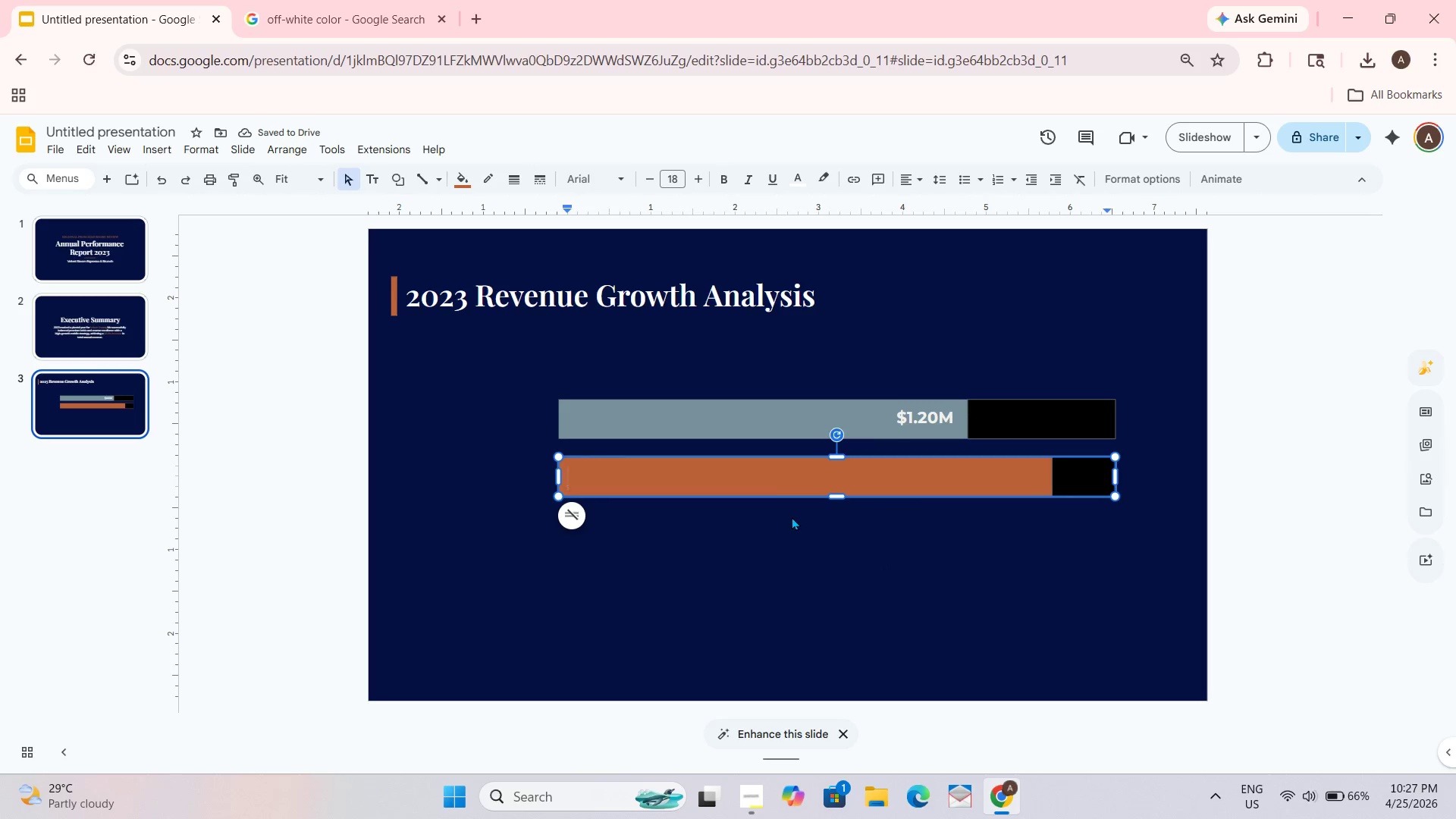 
key(Shift+4)
 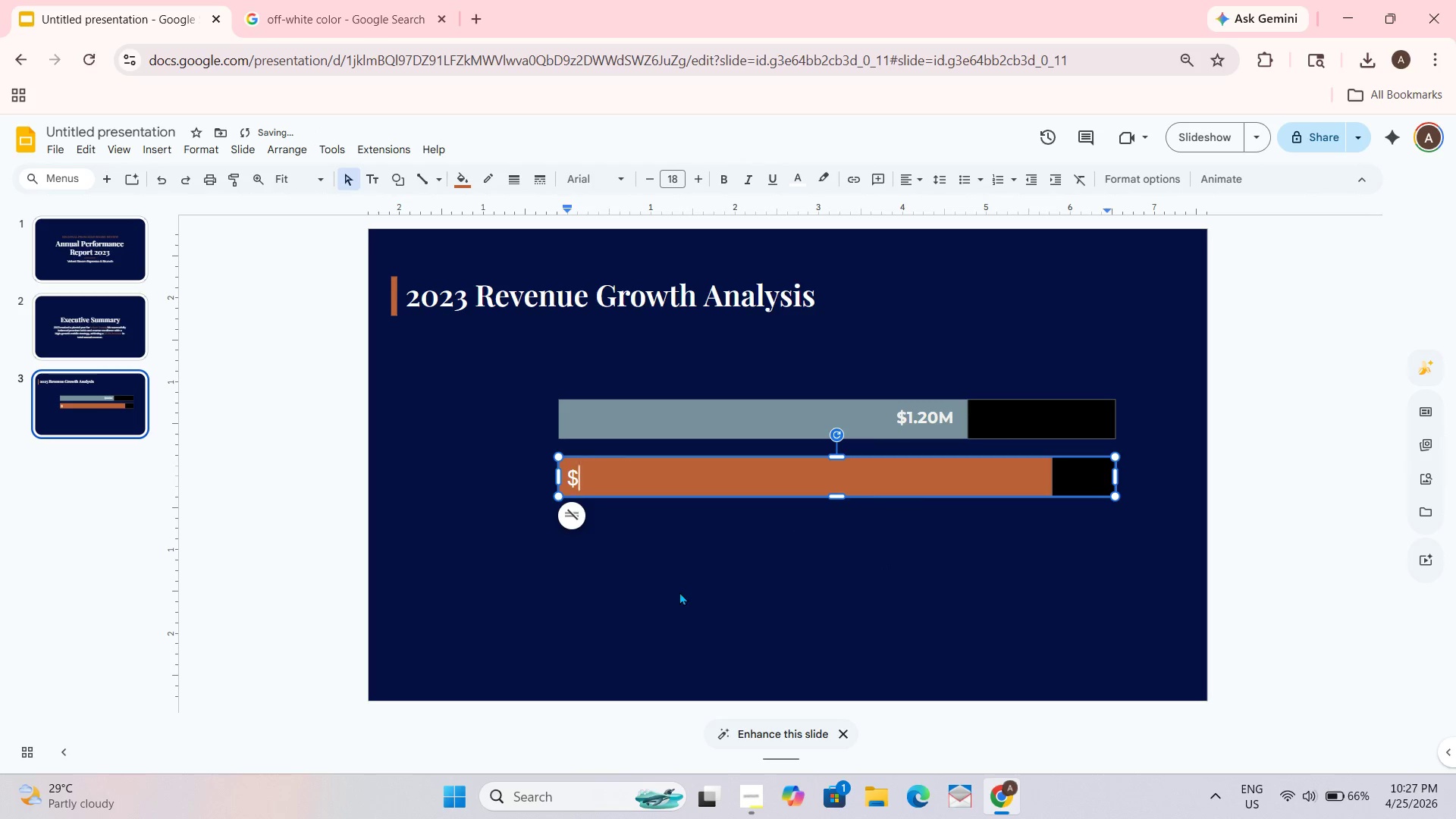 
key(Numpad1)
 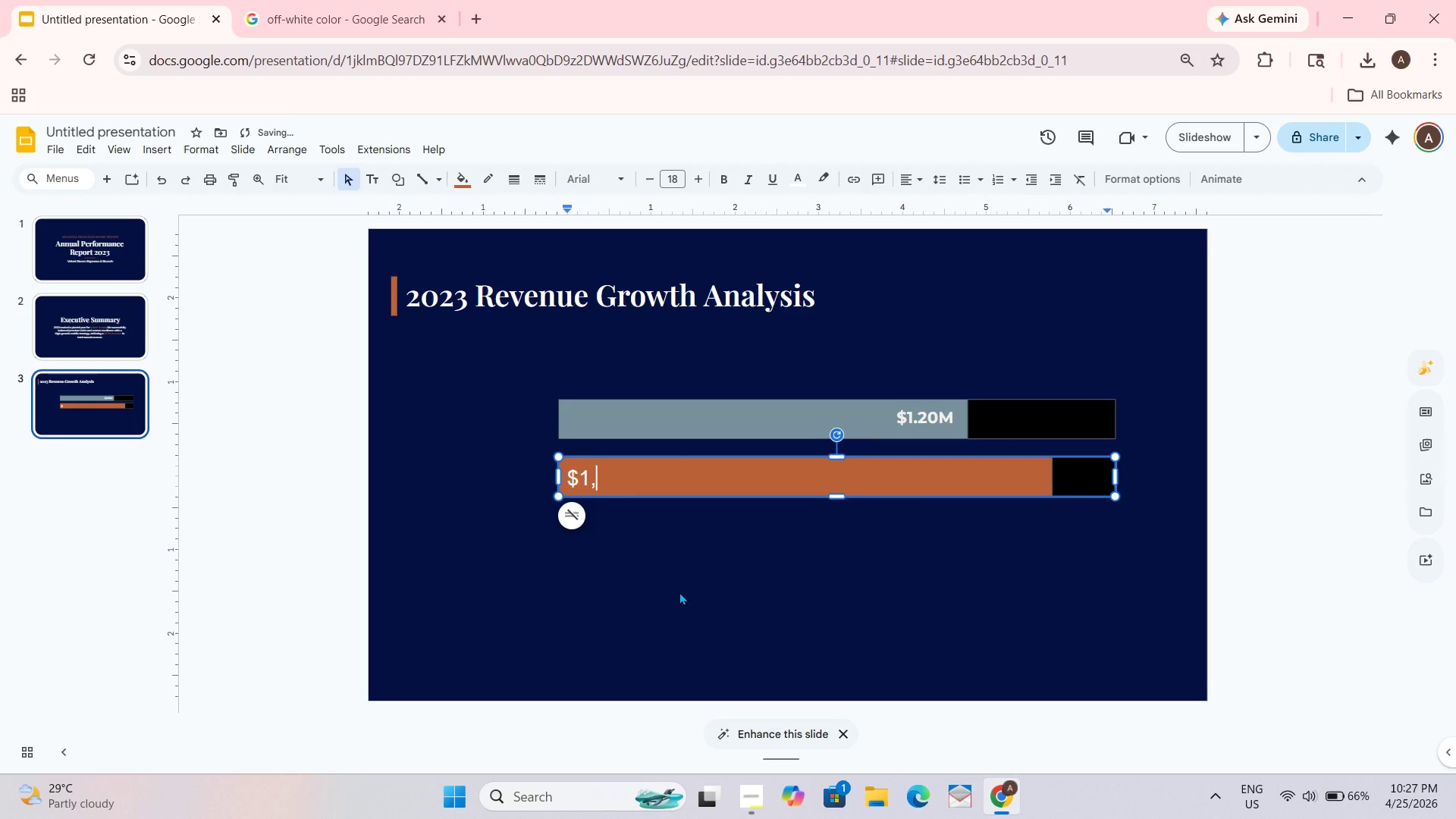 
key(Comma)
 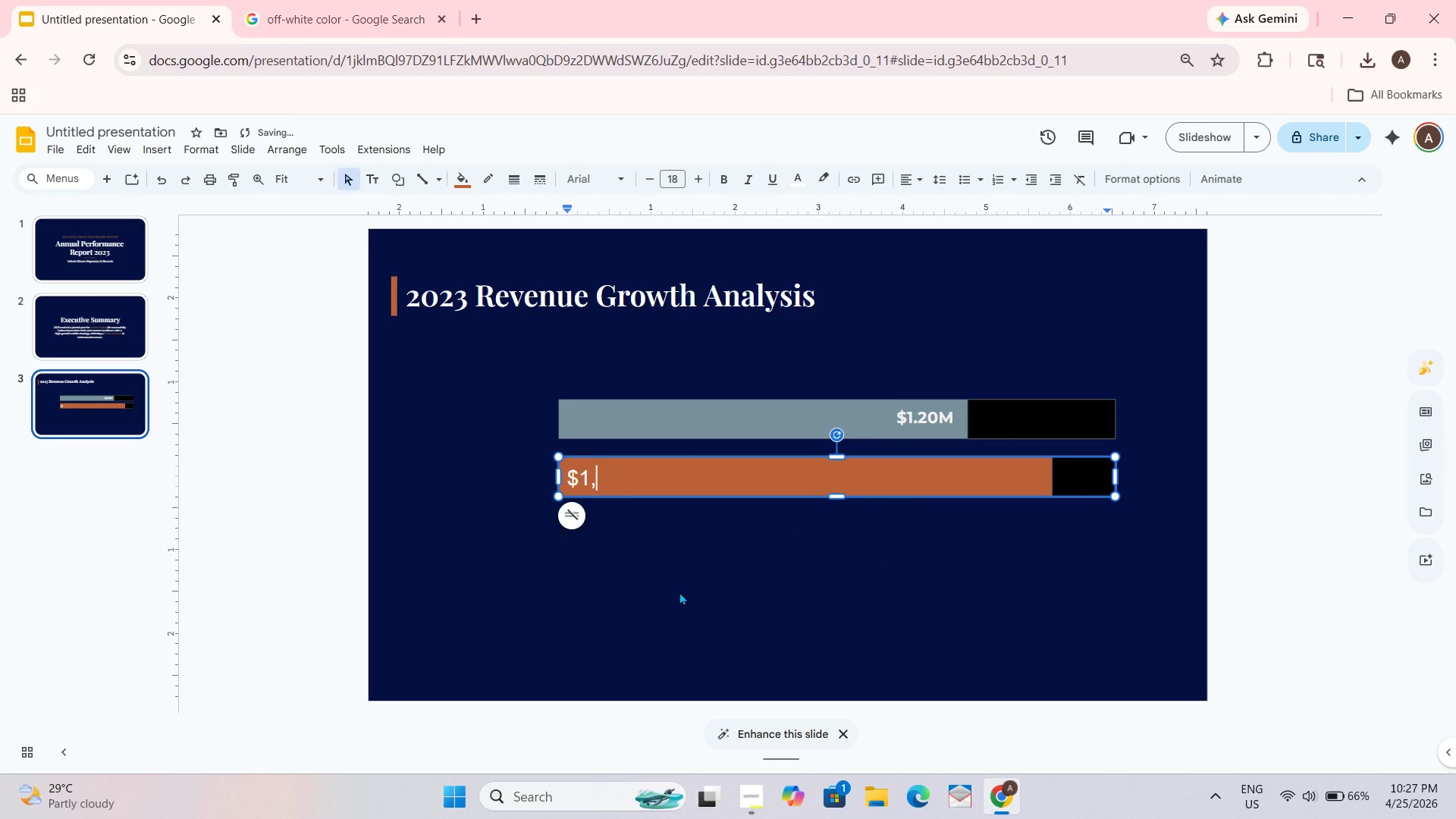 
key(Backspace)
 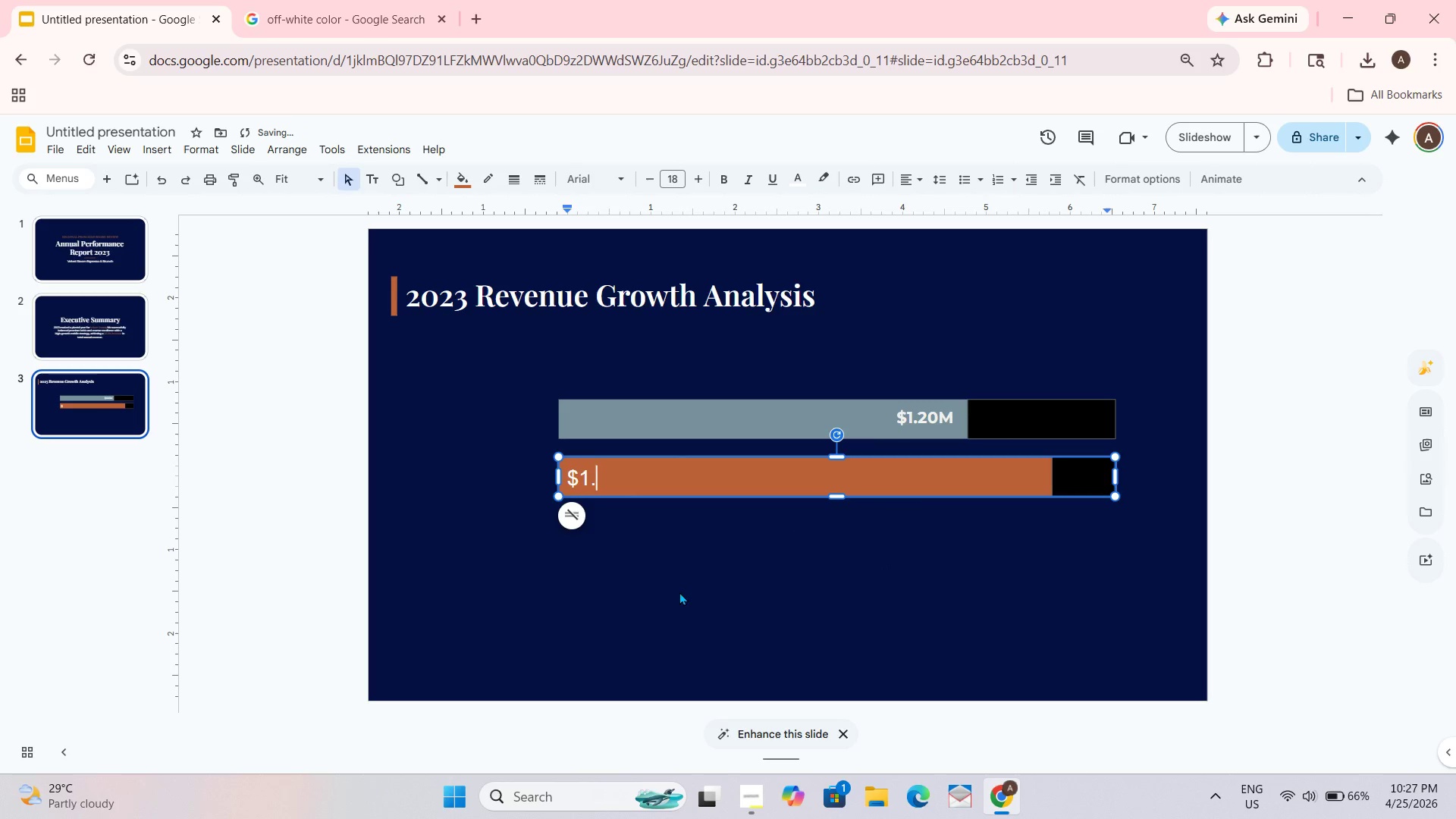 
key(Period)
 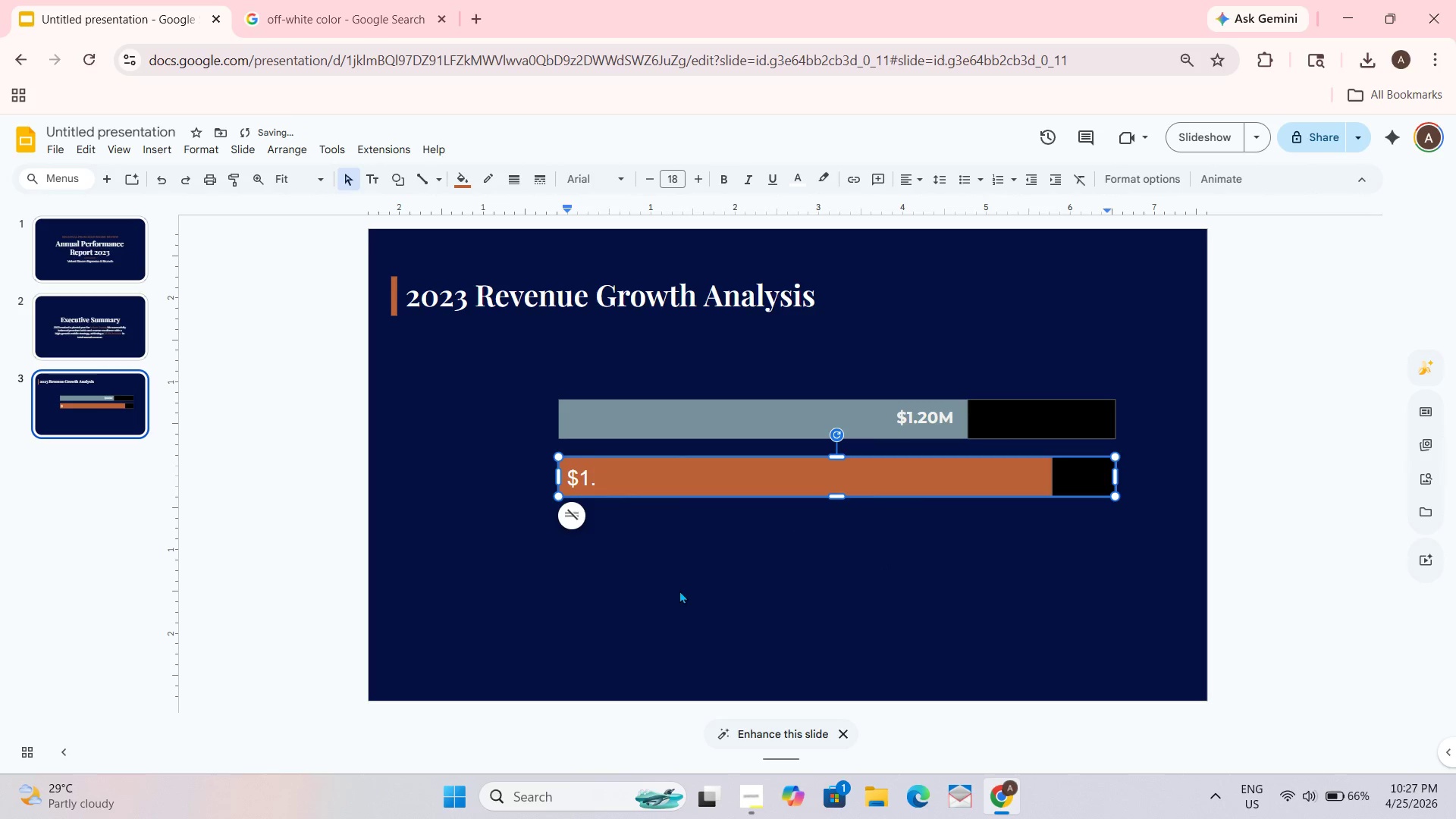 
key(Numpad4)
 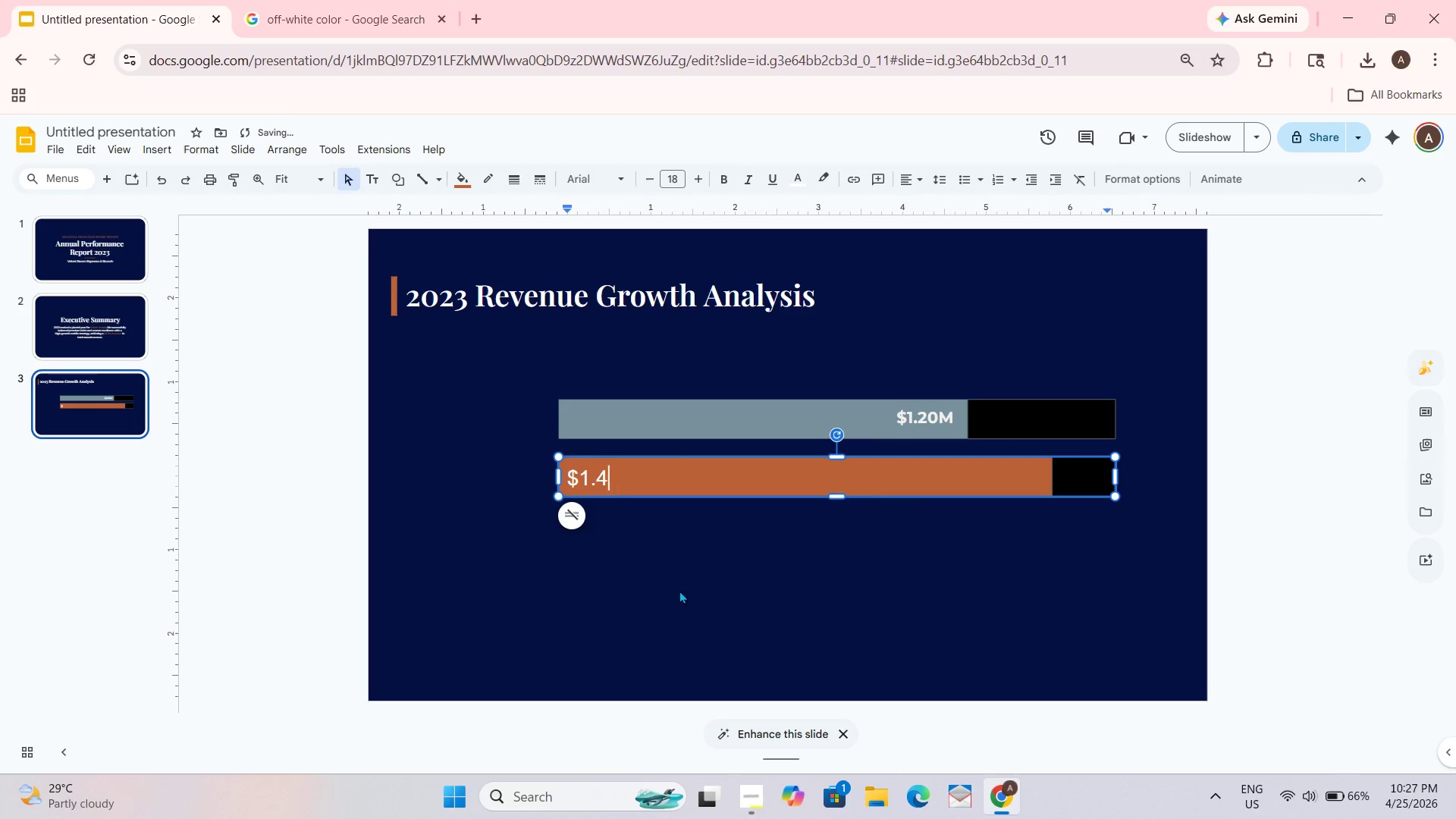 
key(Numpad5)
 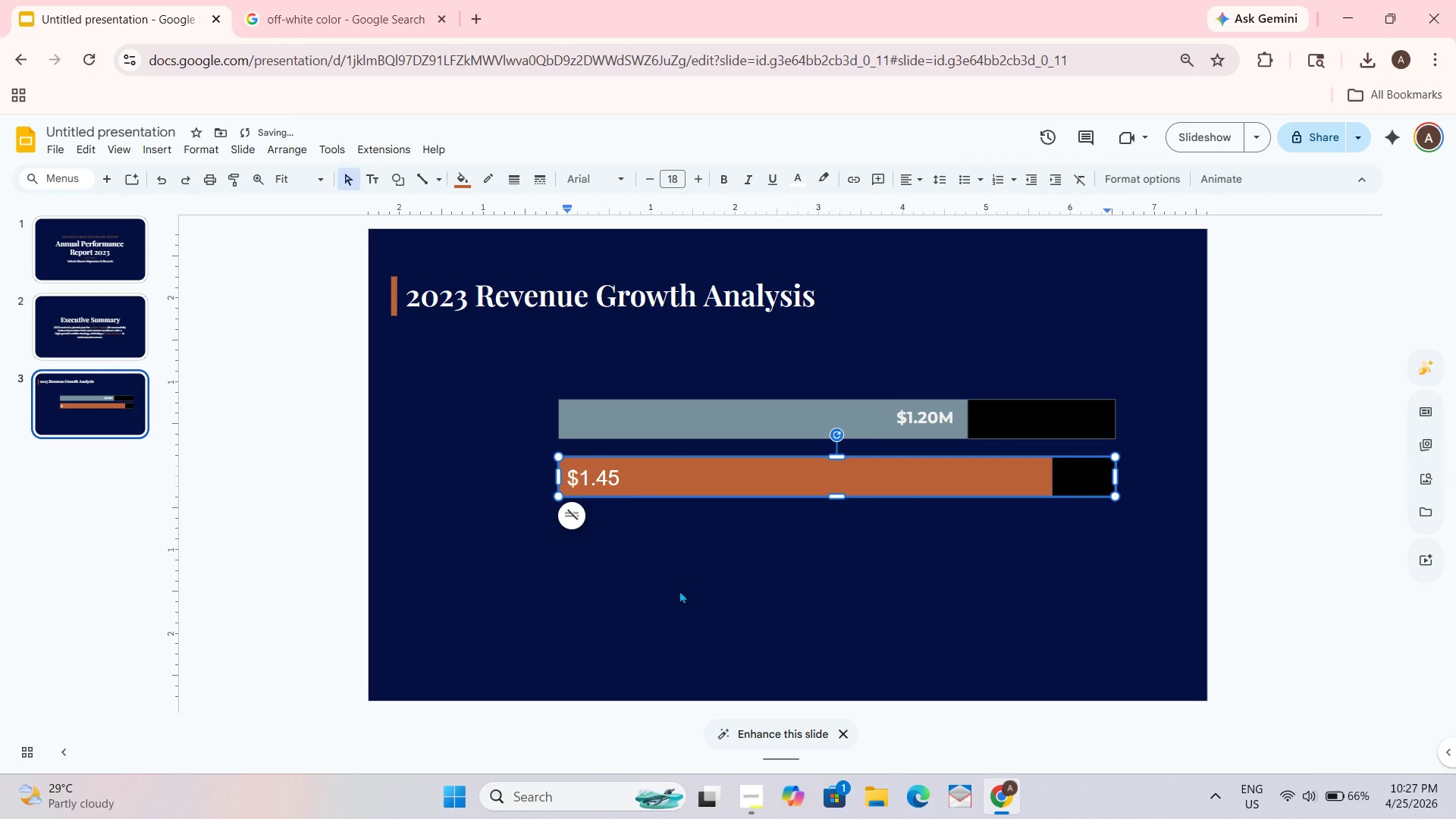 
key(Shift+M)
 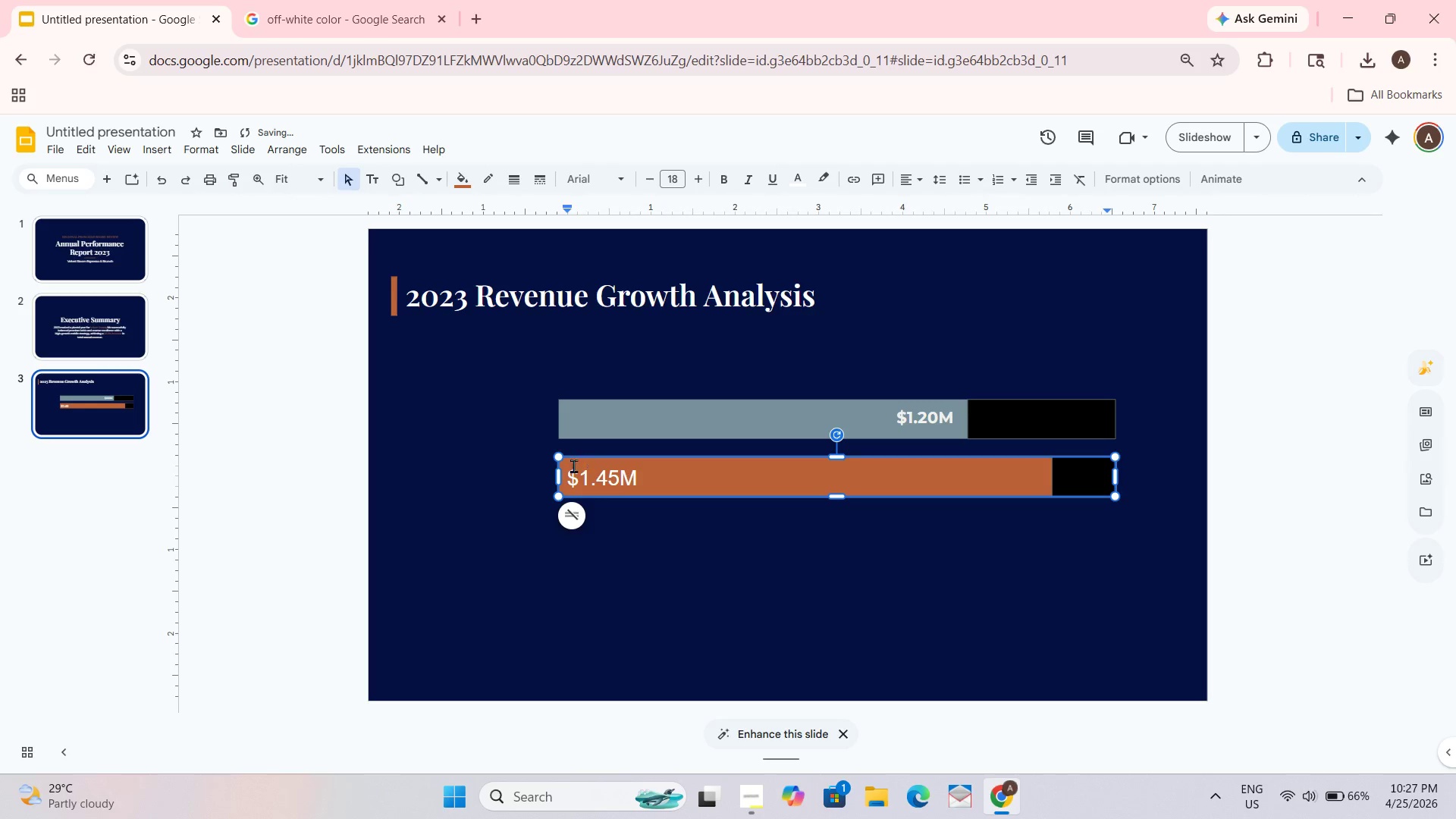 
left_click_drag(start_coordinate=[568, 473], to_coordinate=[634, 480])
 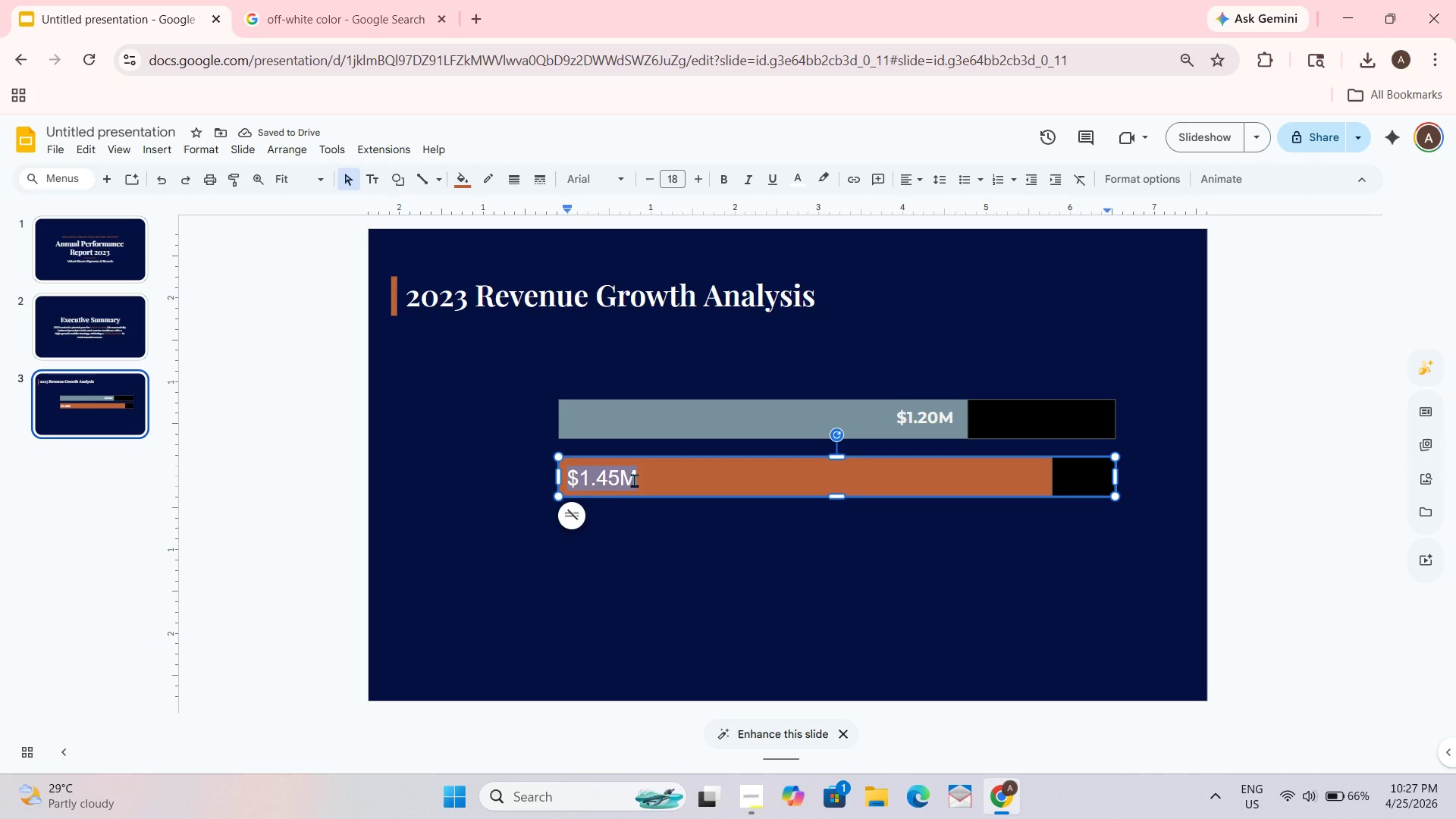 
key(Control+B)
 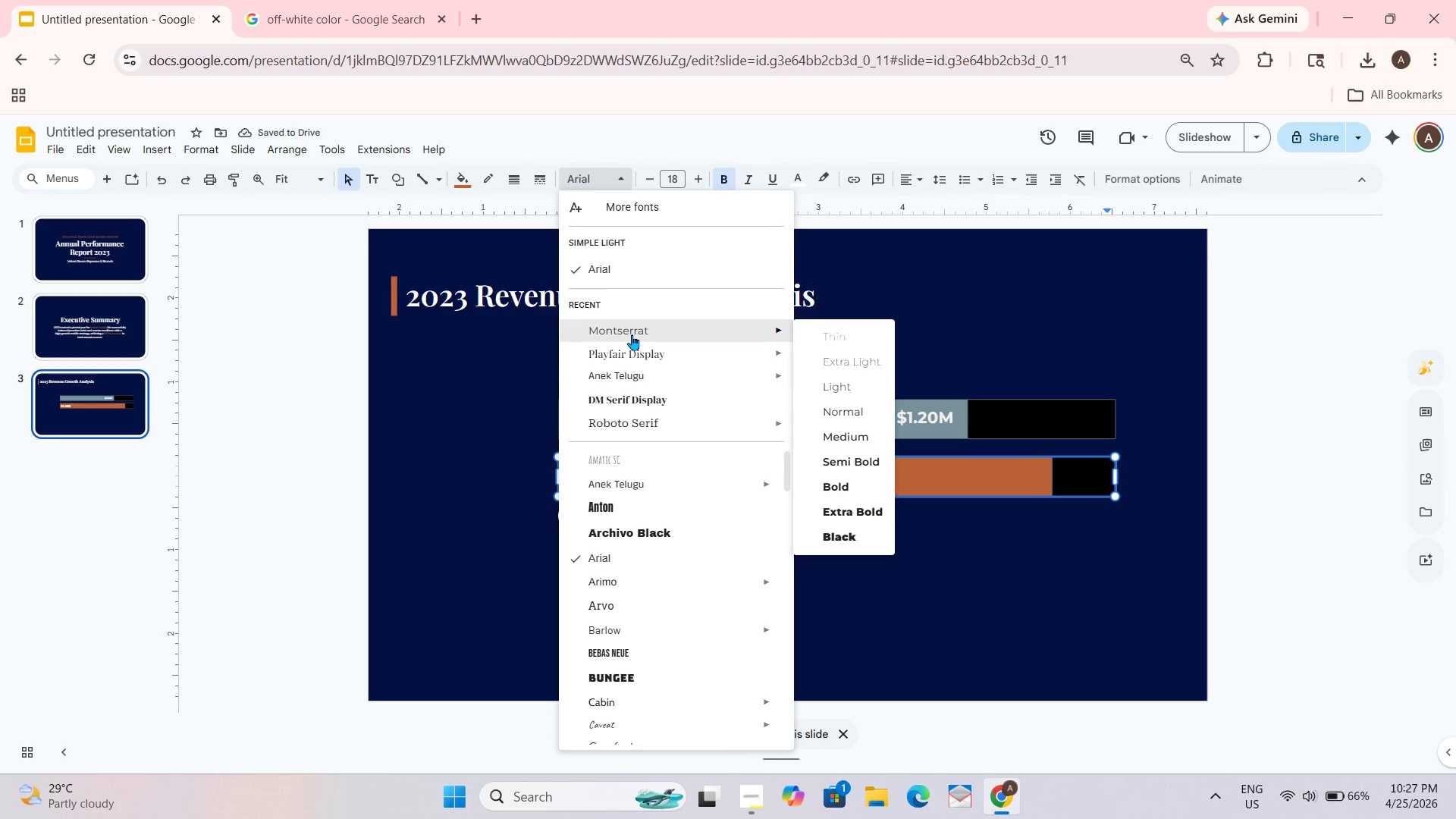 
left_click([632, 331])
 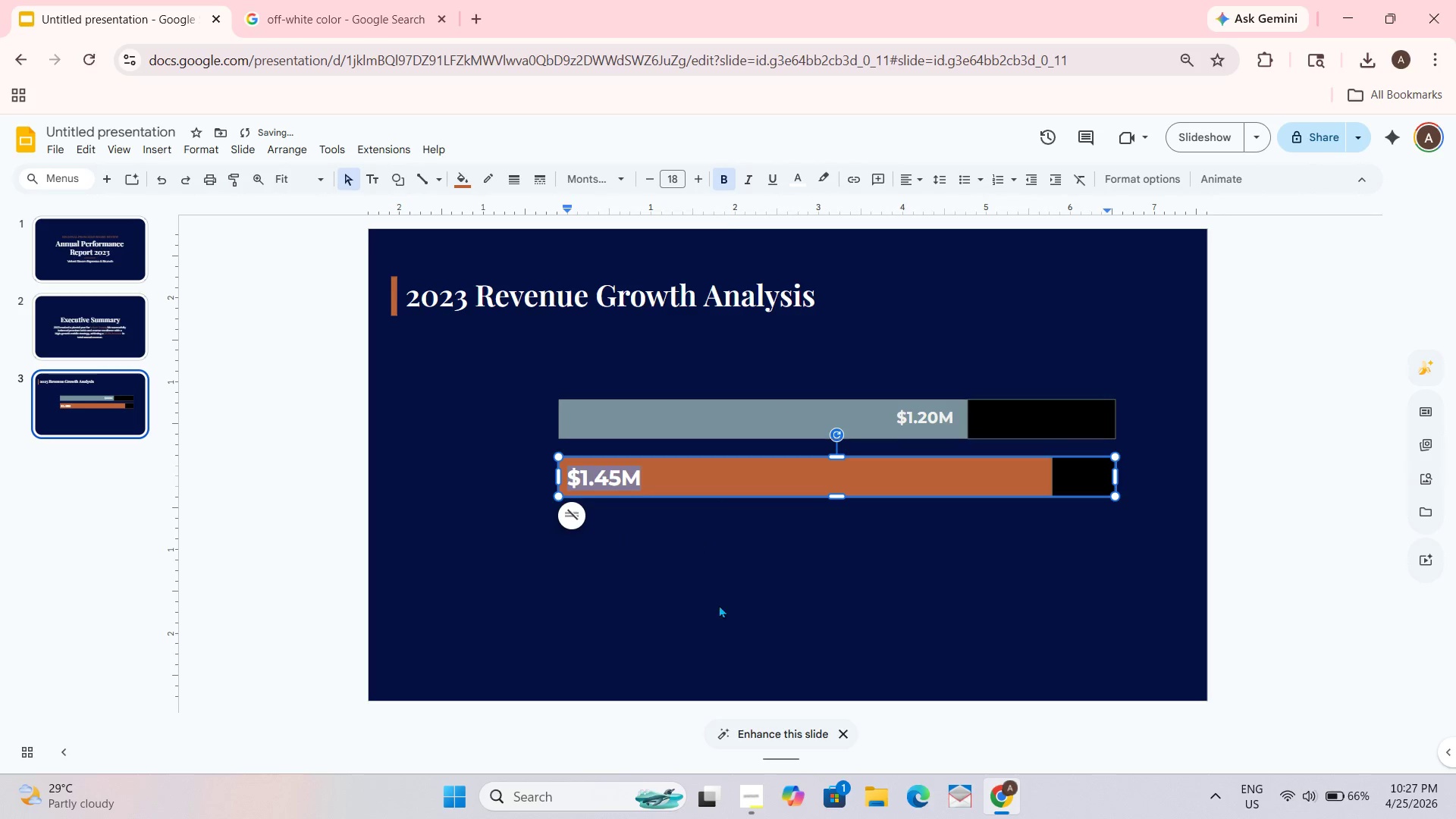 
left_click([719, 617])
 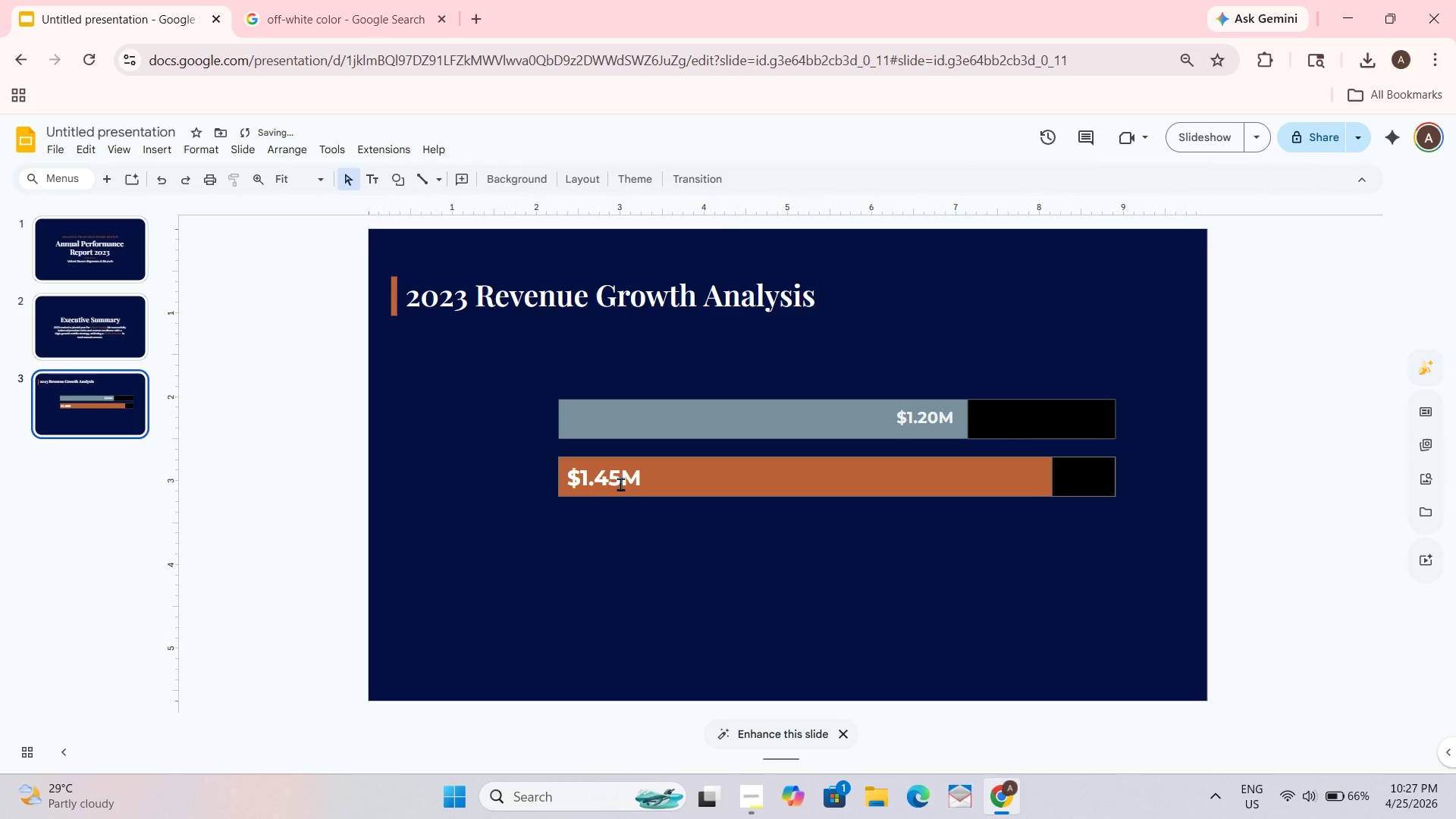 
left_click([642, 480])
 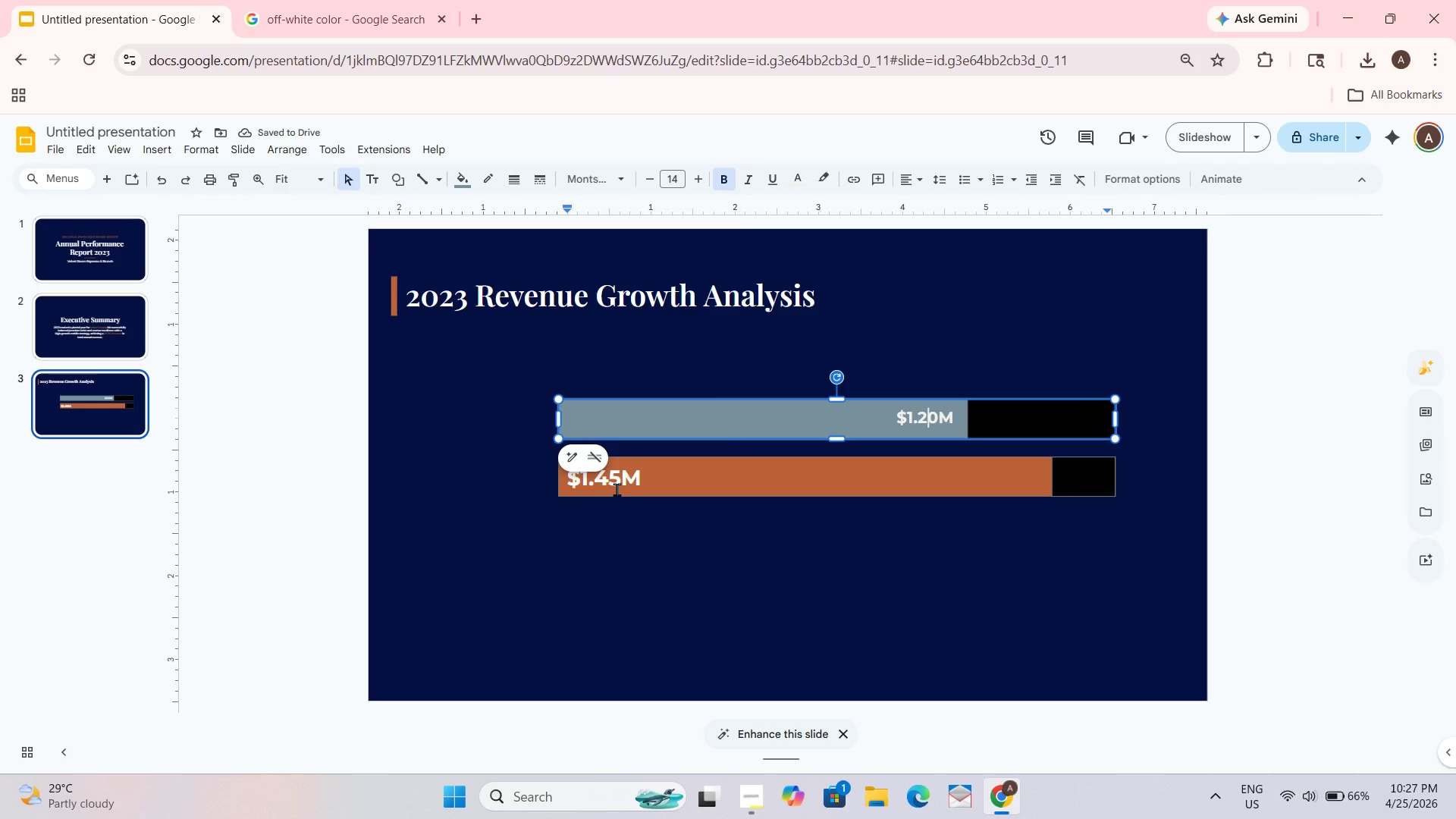 
left_click_drag(start_coordinate=[643, 478], to_coordinate=[616, 480])
 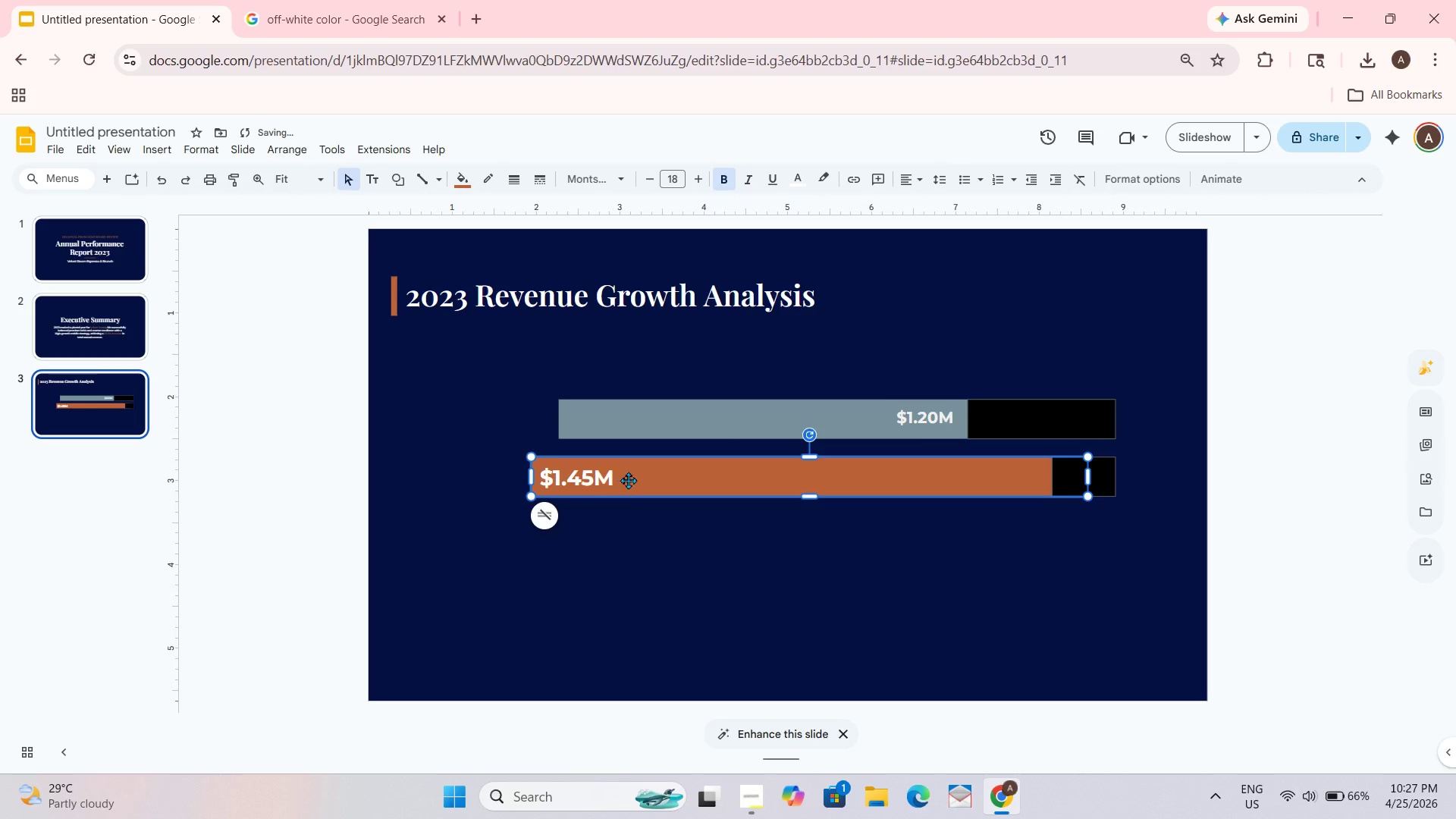 
key(Control+Z)
 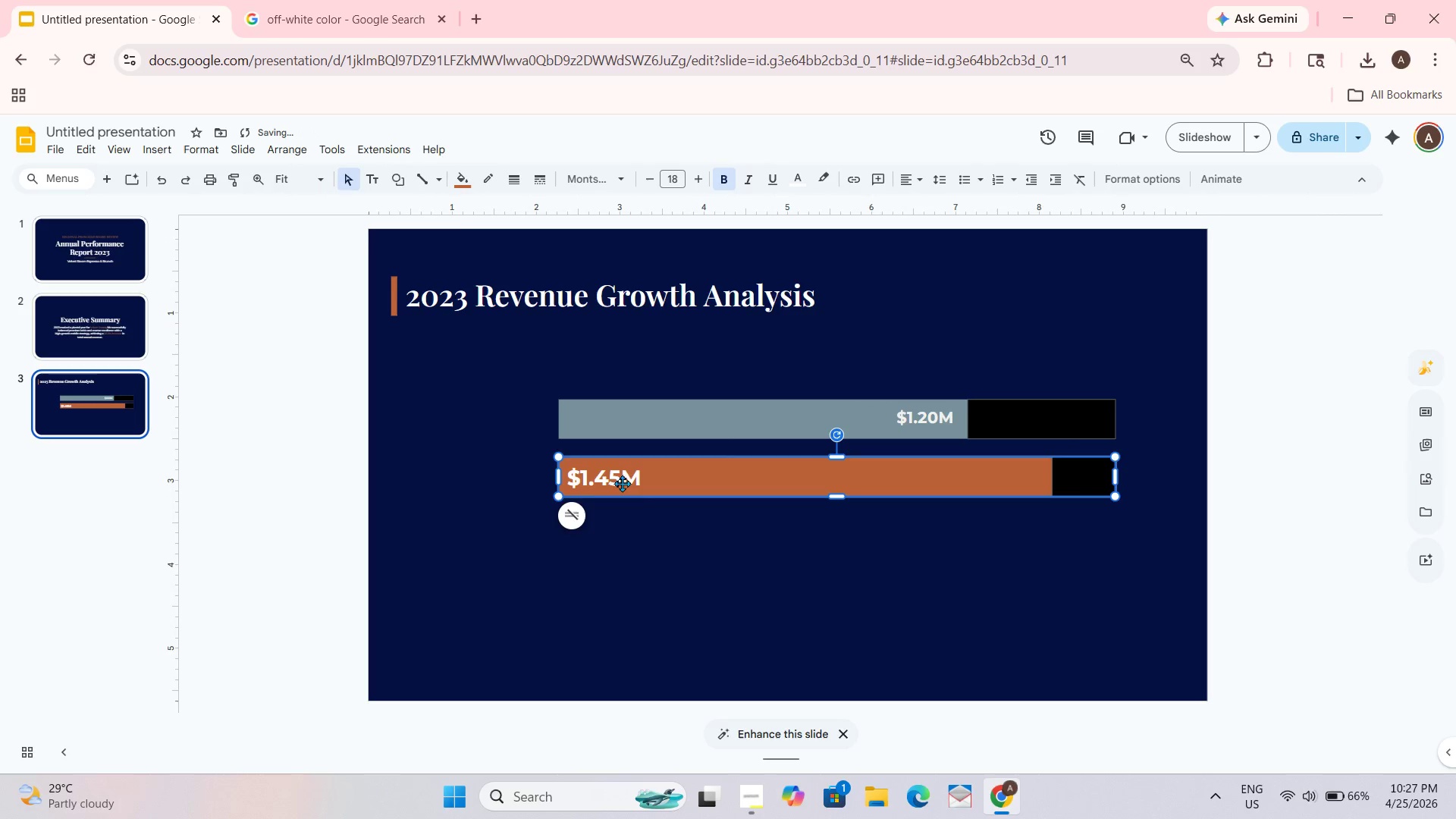 
left_click([620, 479])
 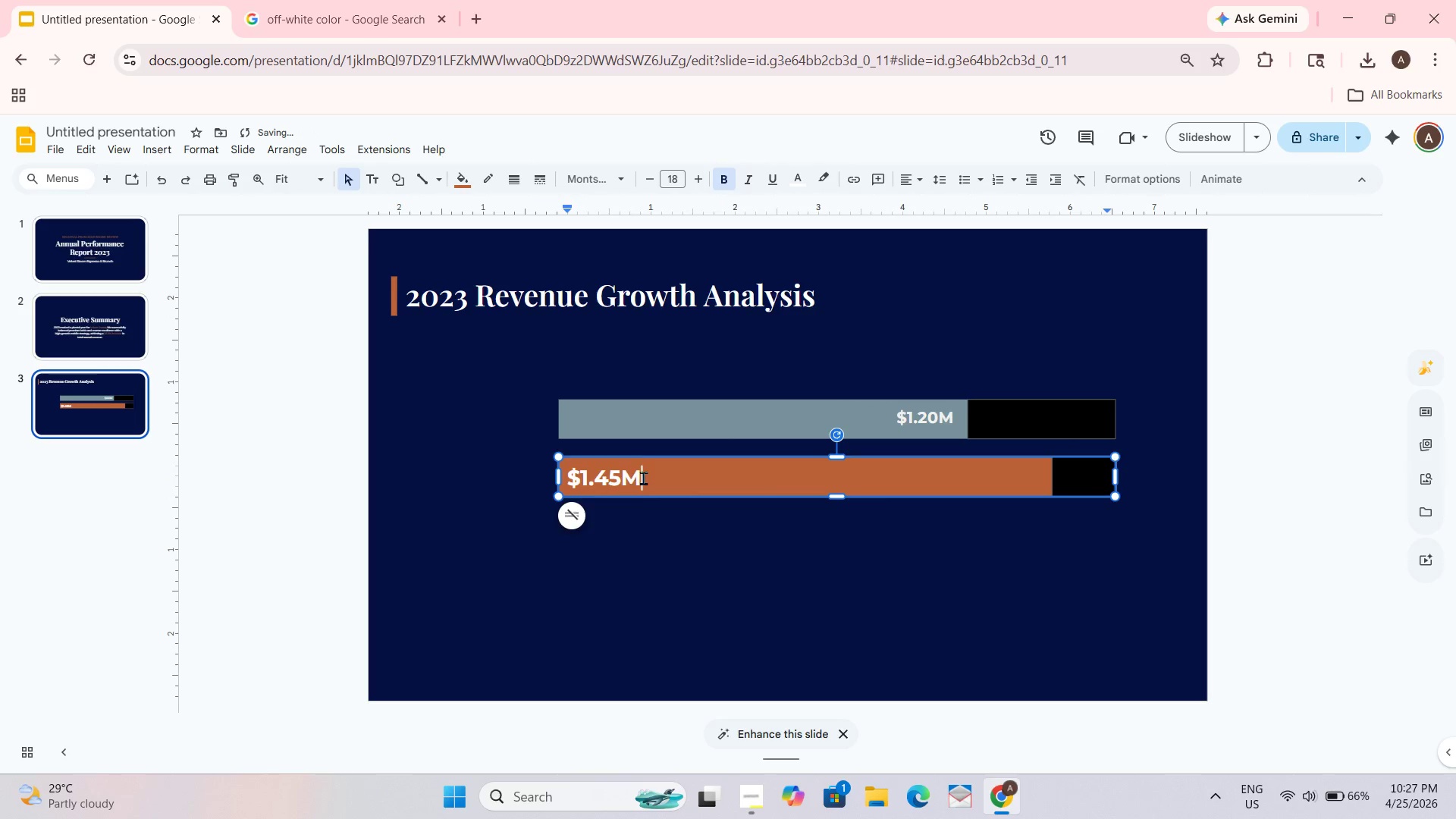 
left_click_drag(start_coordinate=[642, 478], to_coordinate=[569, 488])
 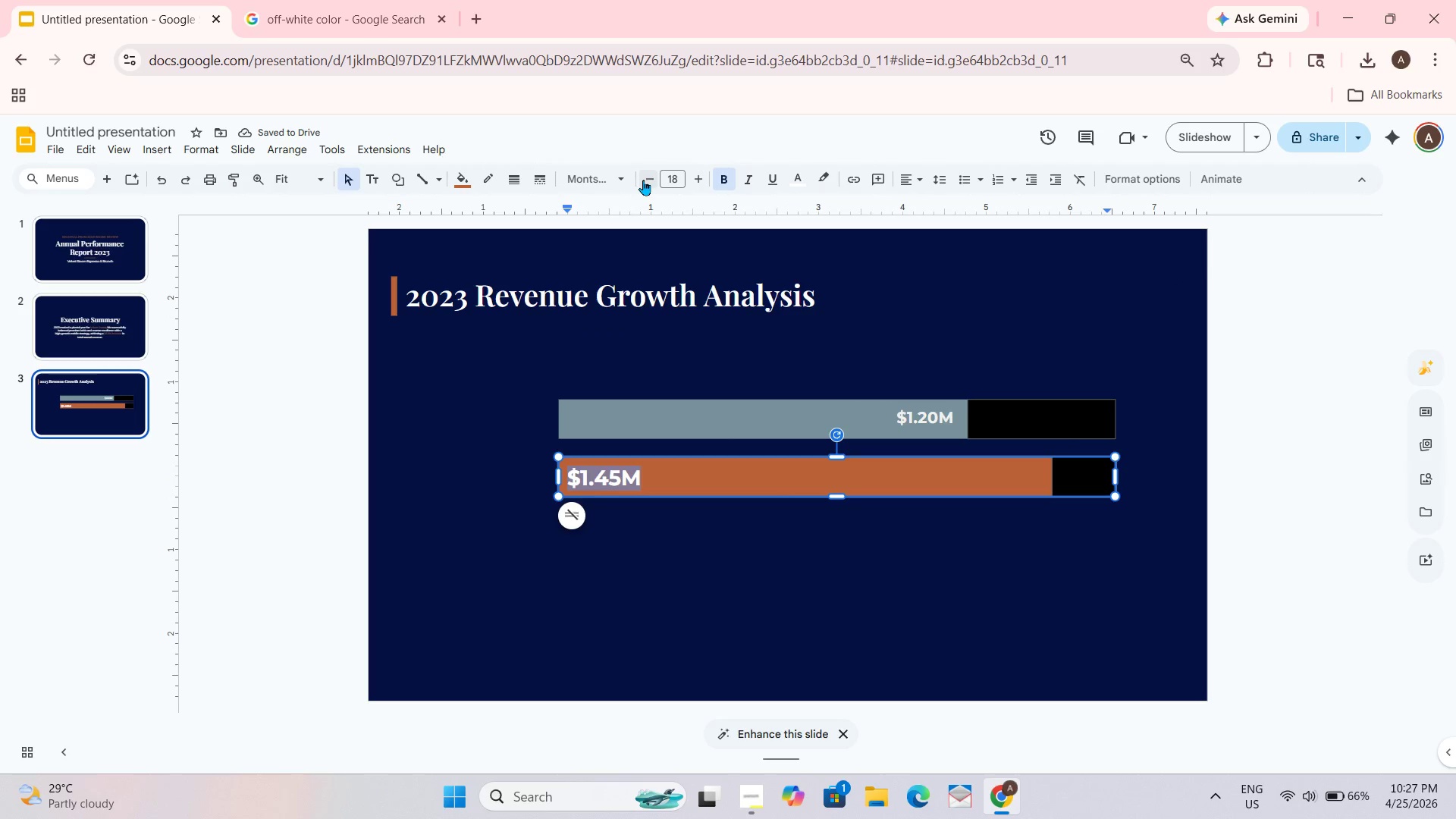 
double_click([645, 177])
 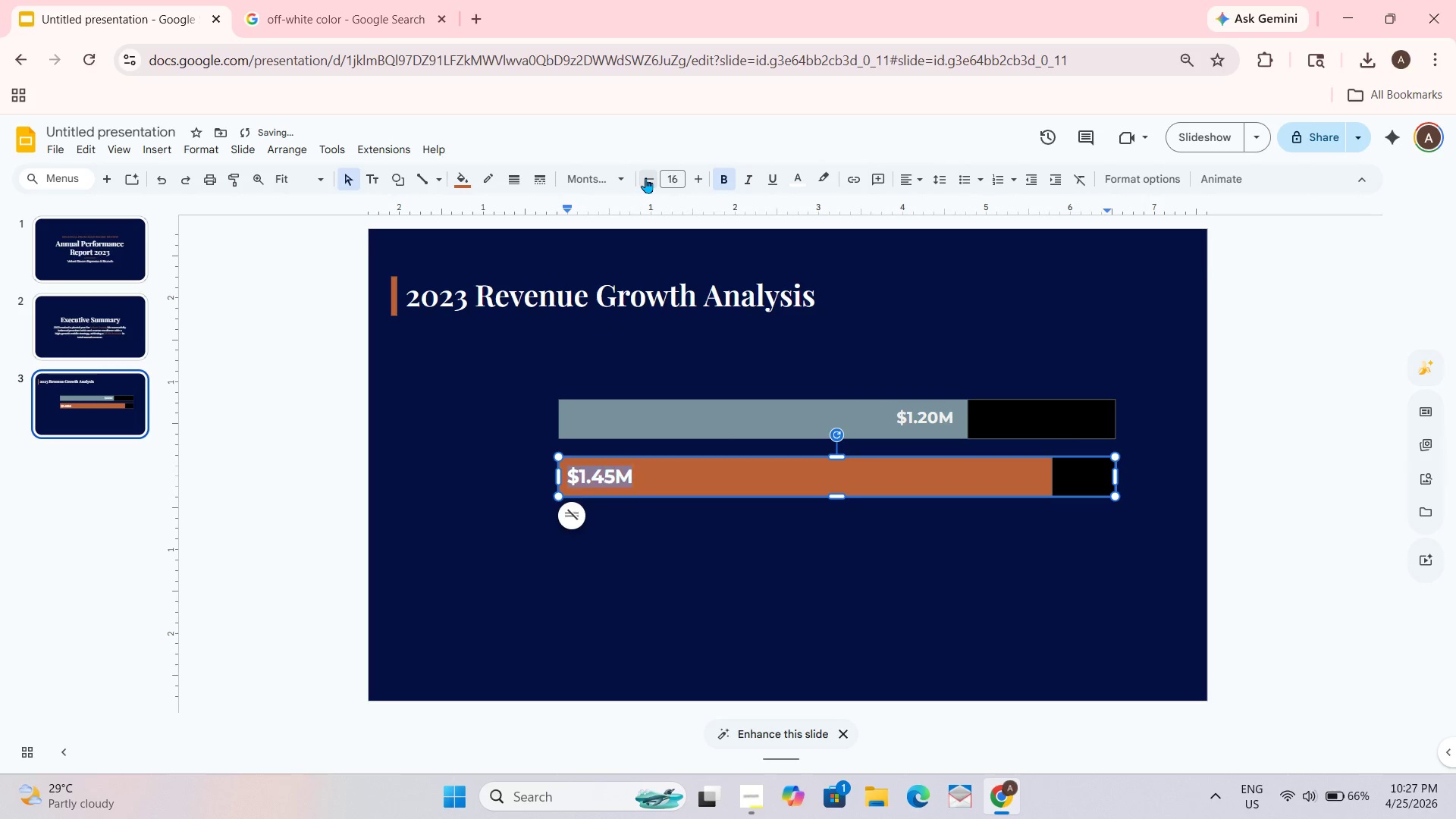 
triple_click([645, 177])
 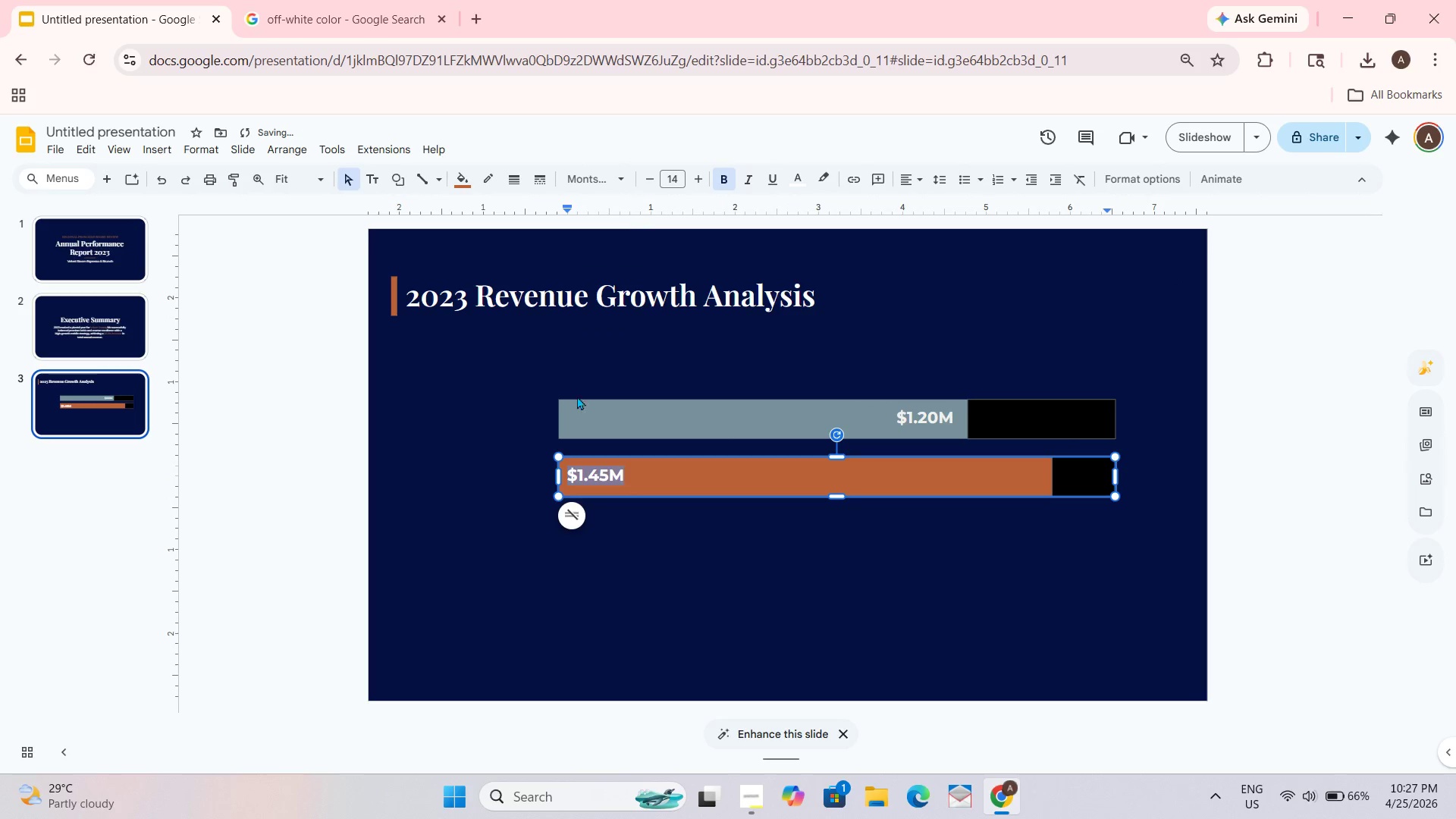 
left_click([618, 558])
 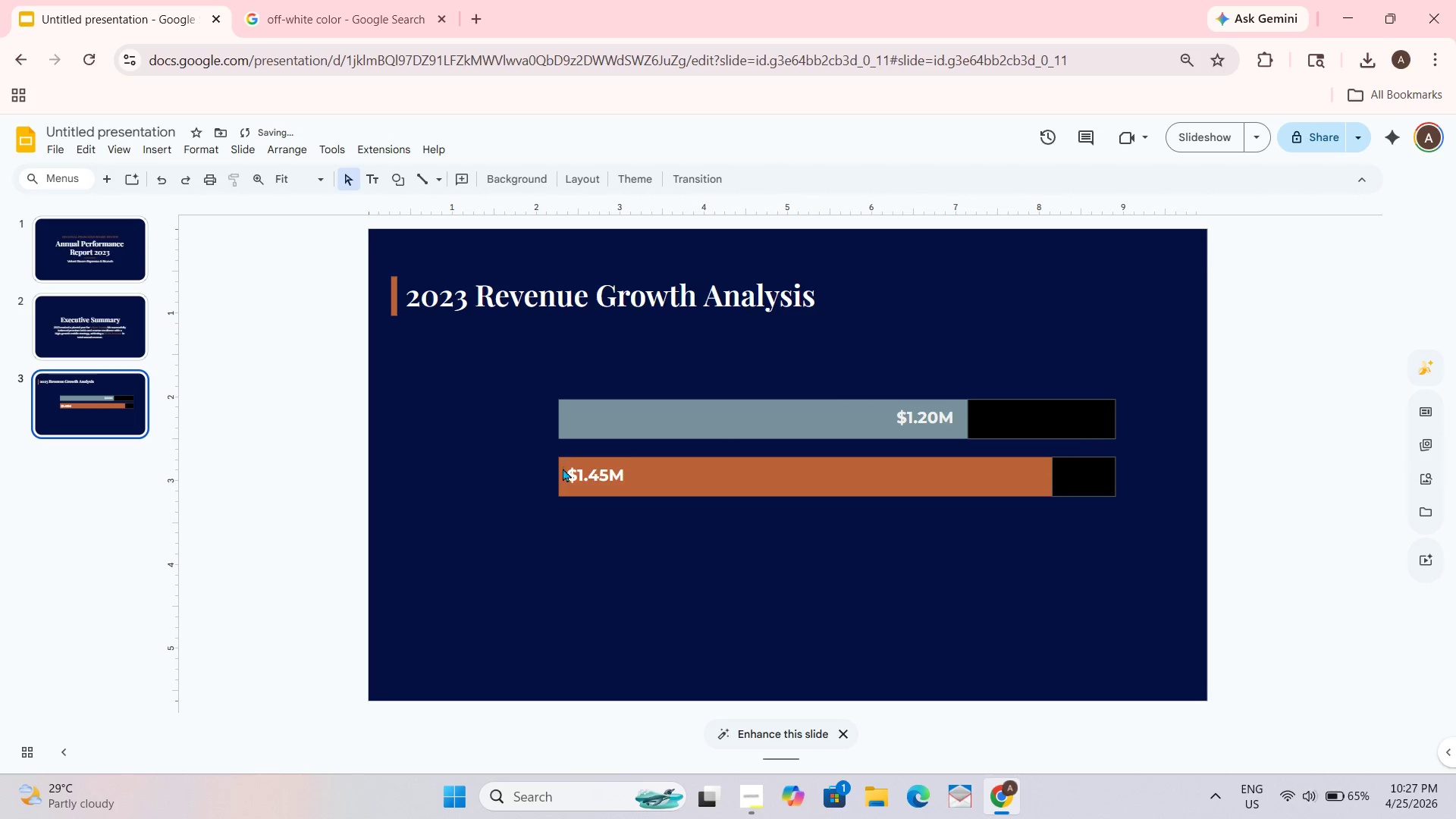 
left_click([563, 472])
 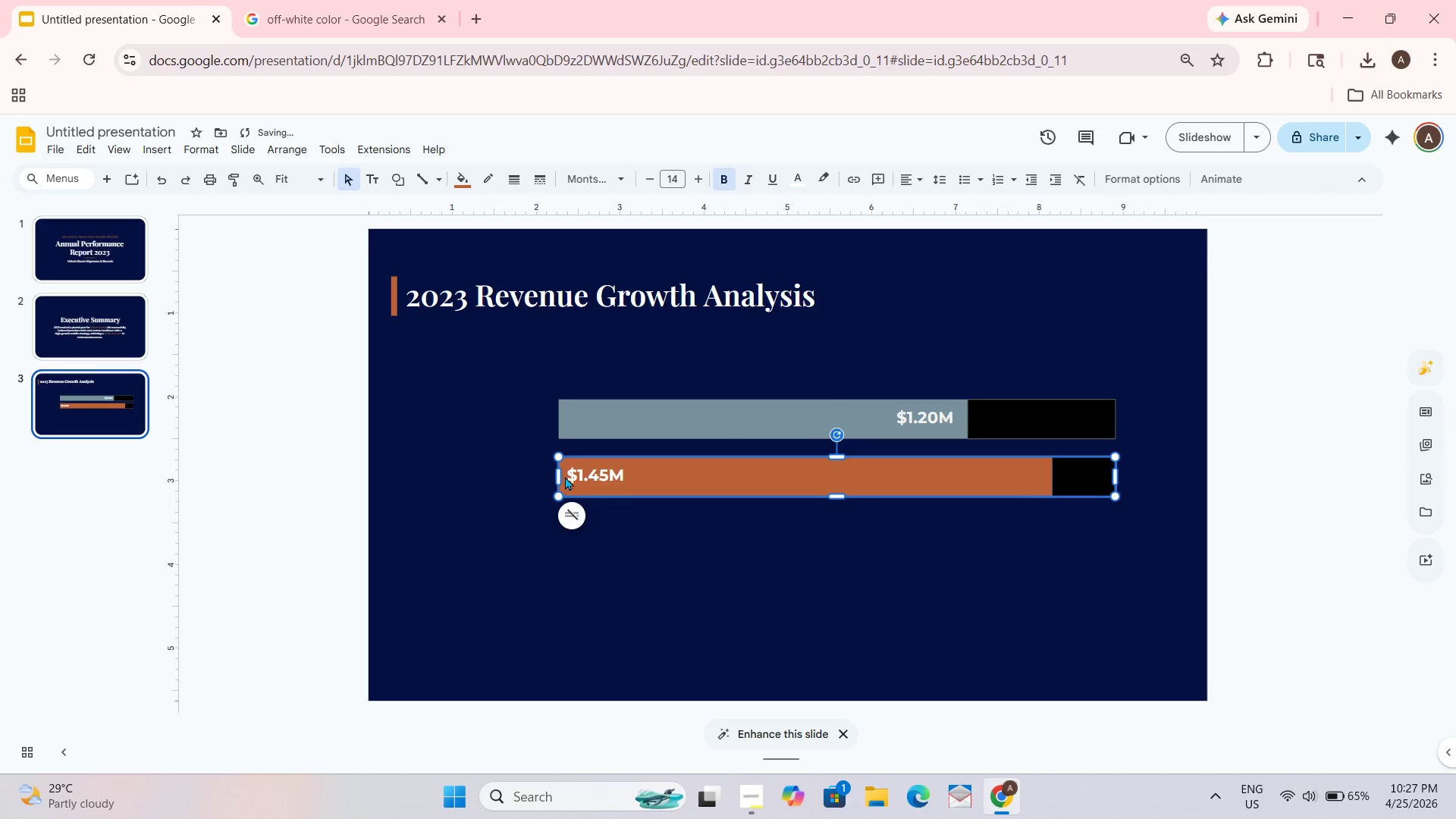 
double_click([565, 476])
 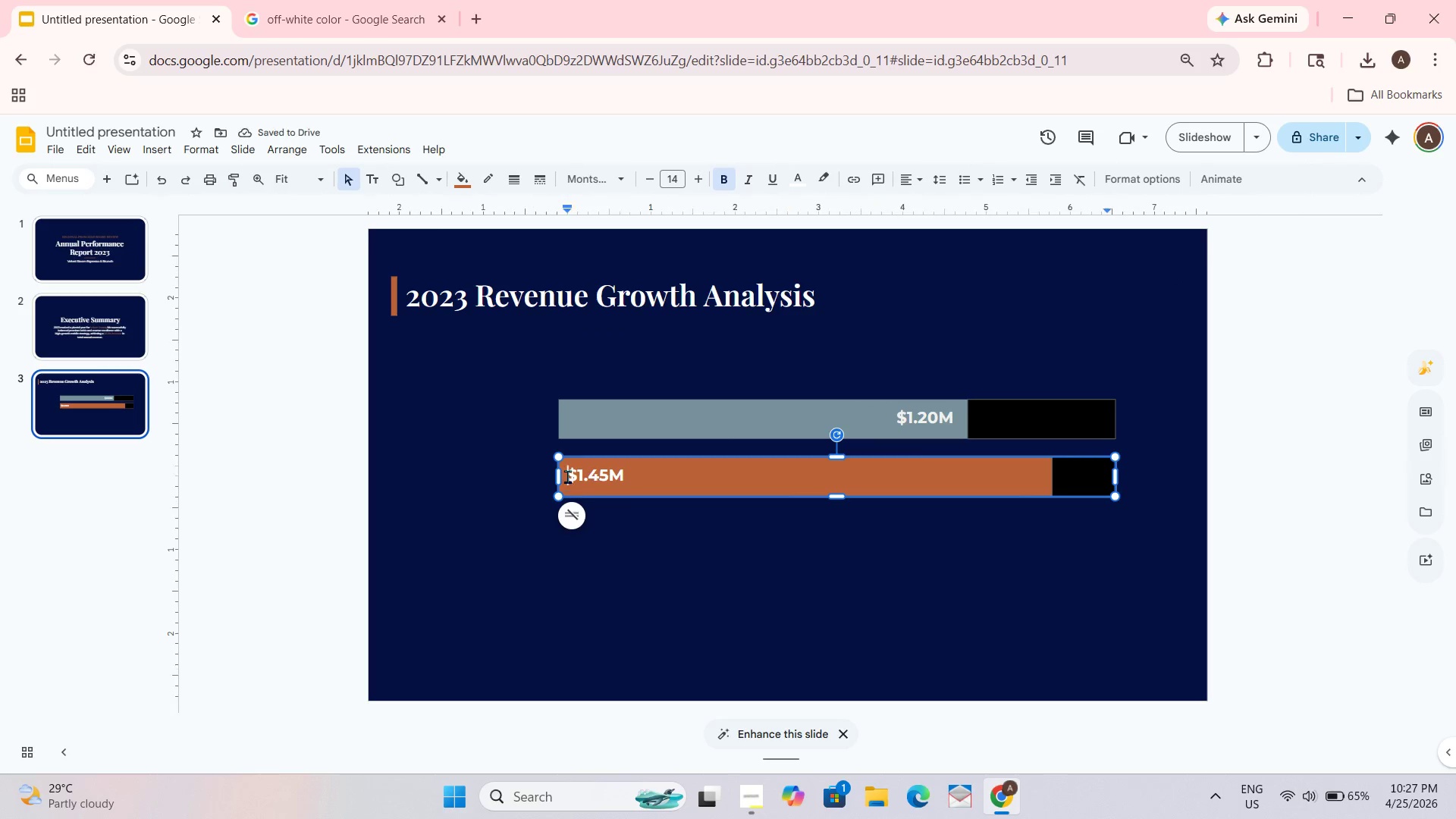 
triple_click([567, 476])
 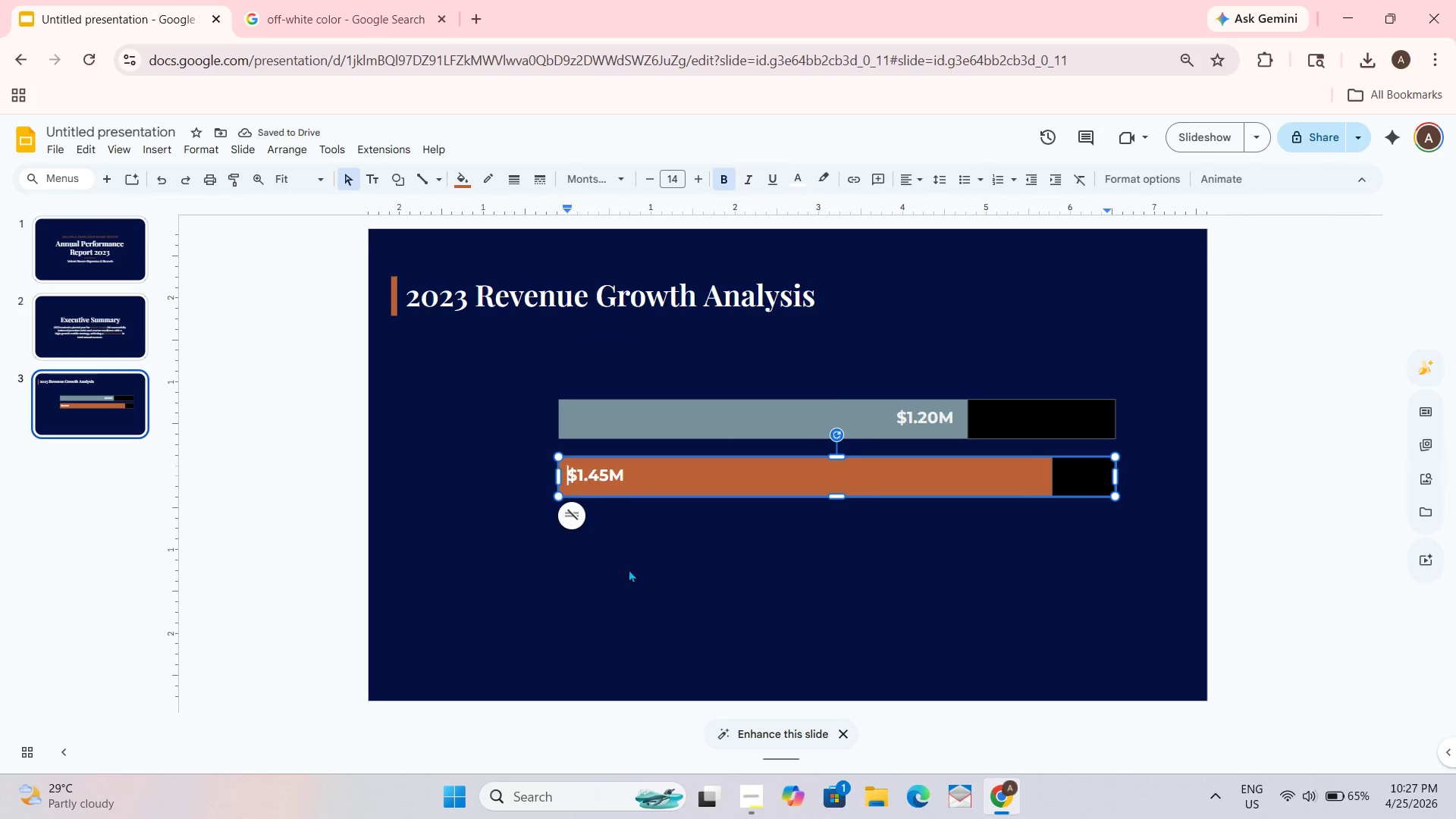 
hold_key(key=Space, duration=1.5)
 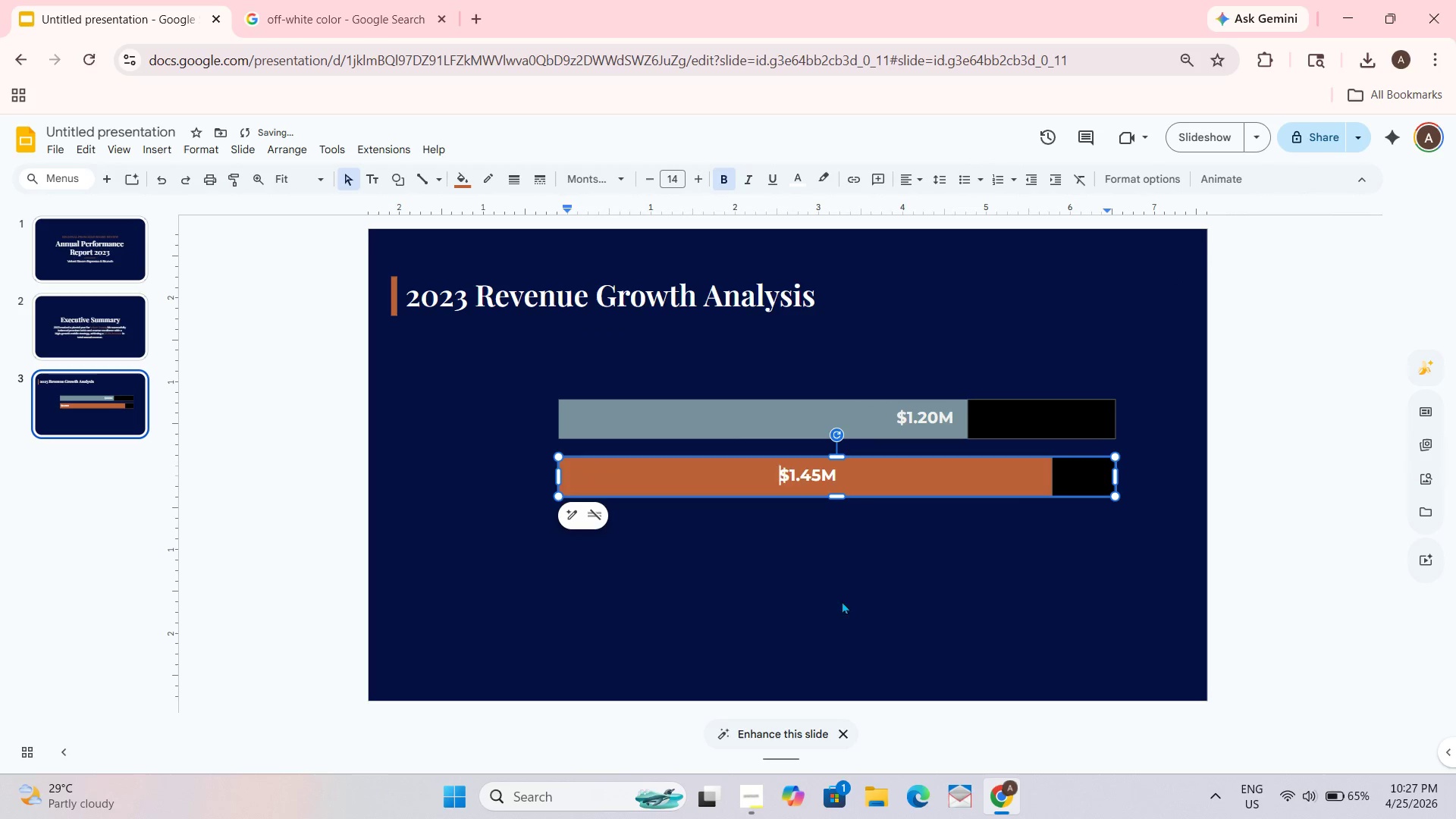 
hold_key(key=Space, duration=1.53)
 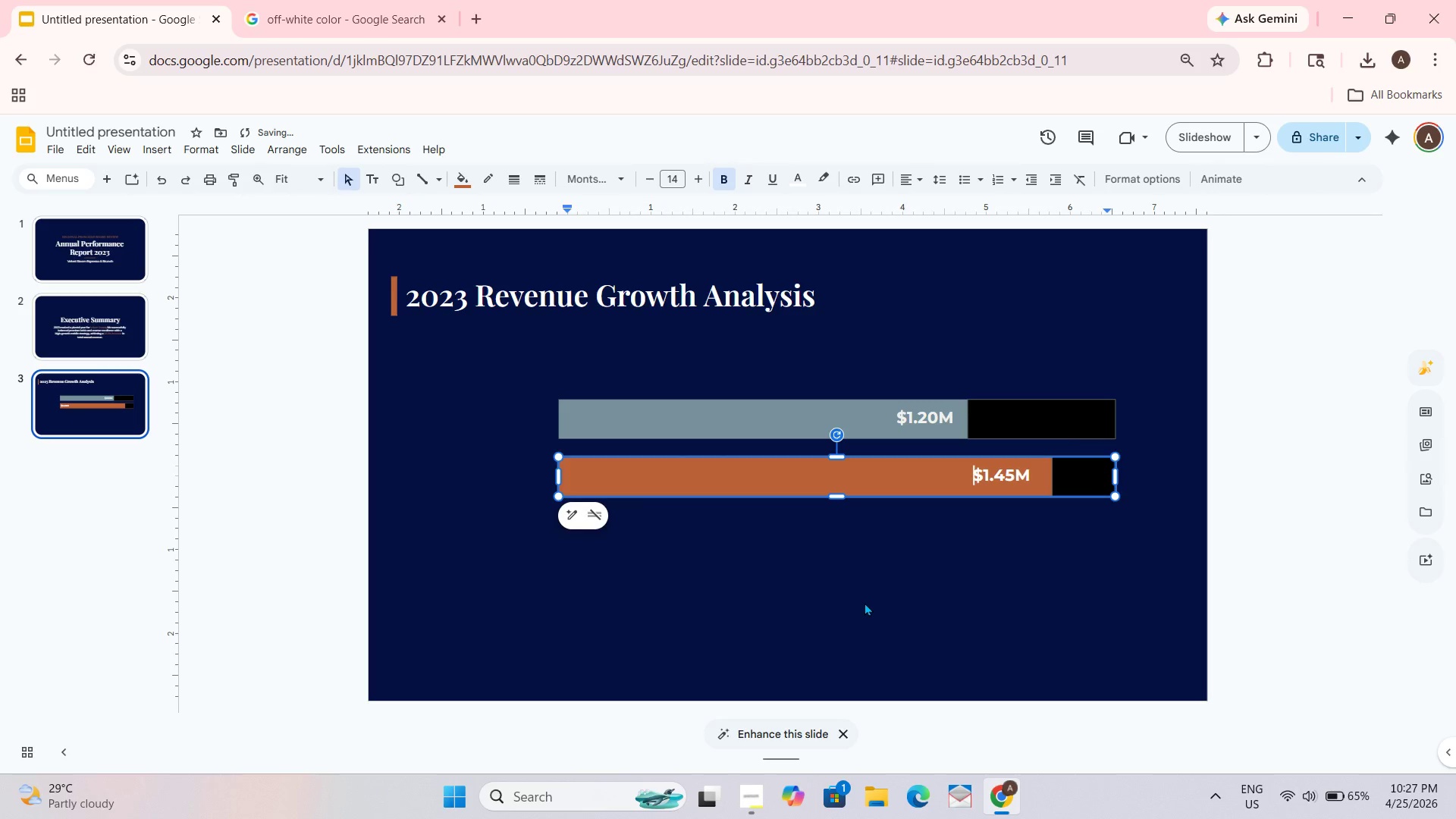 
hold_key(key=Space, duration=0.33)
 